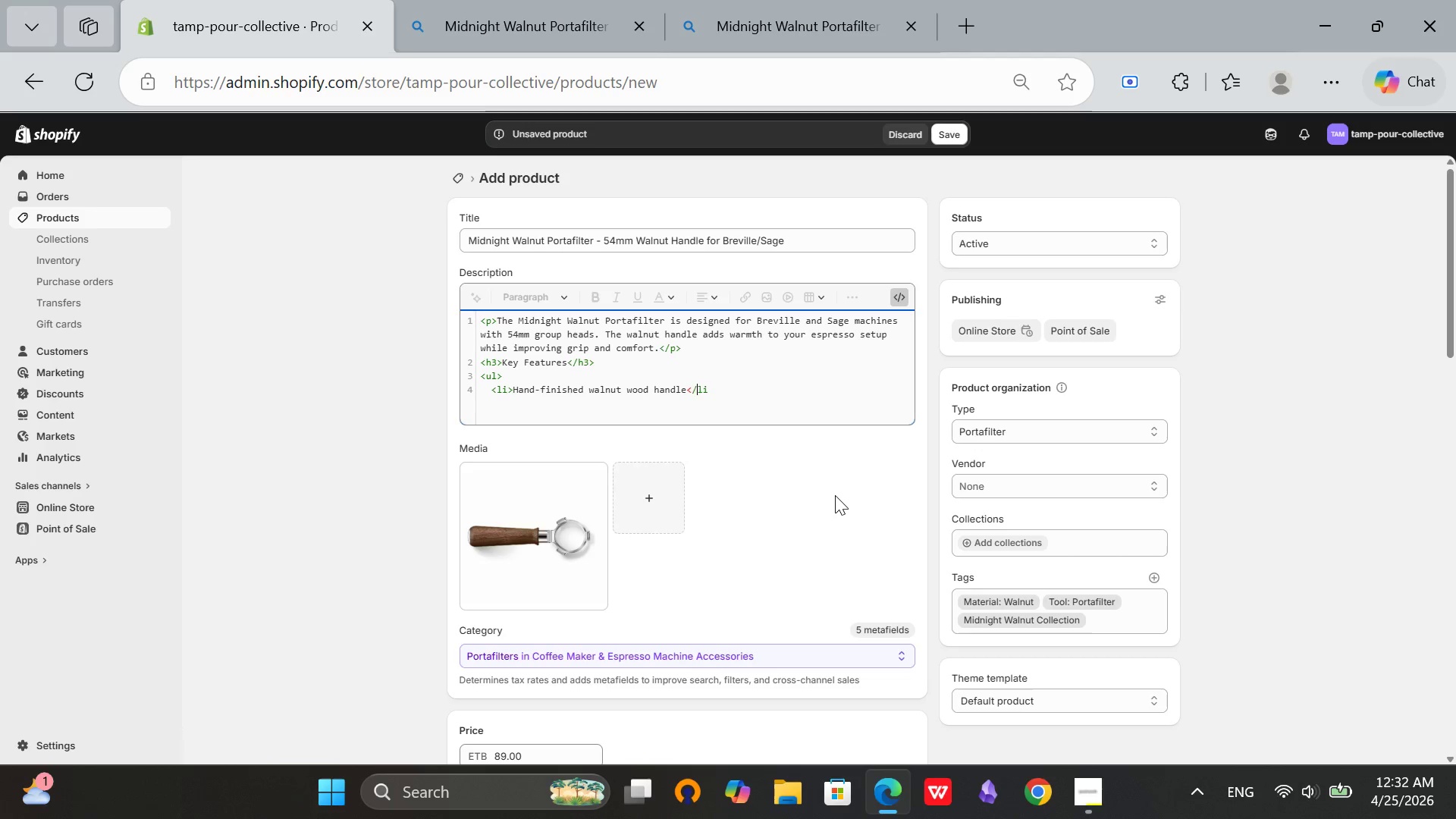 
key(ArrowRight)
 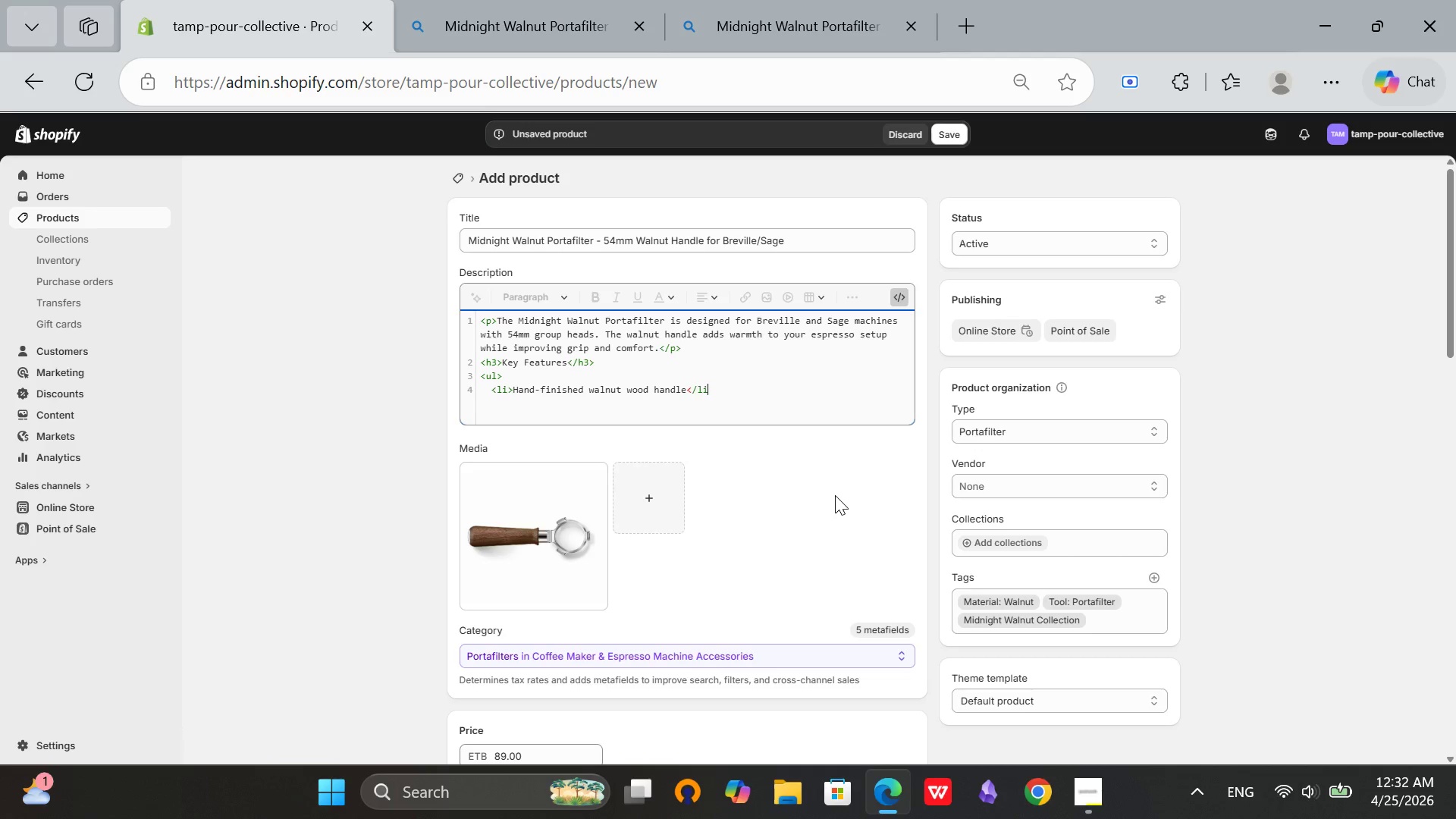 
key(ArrowRight)
 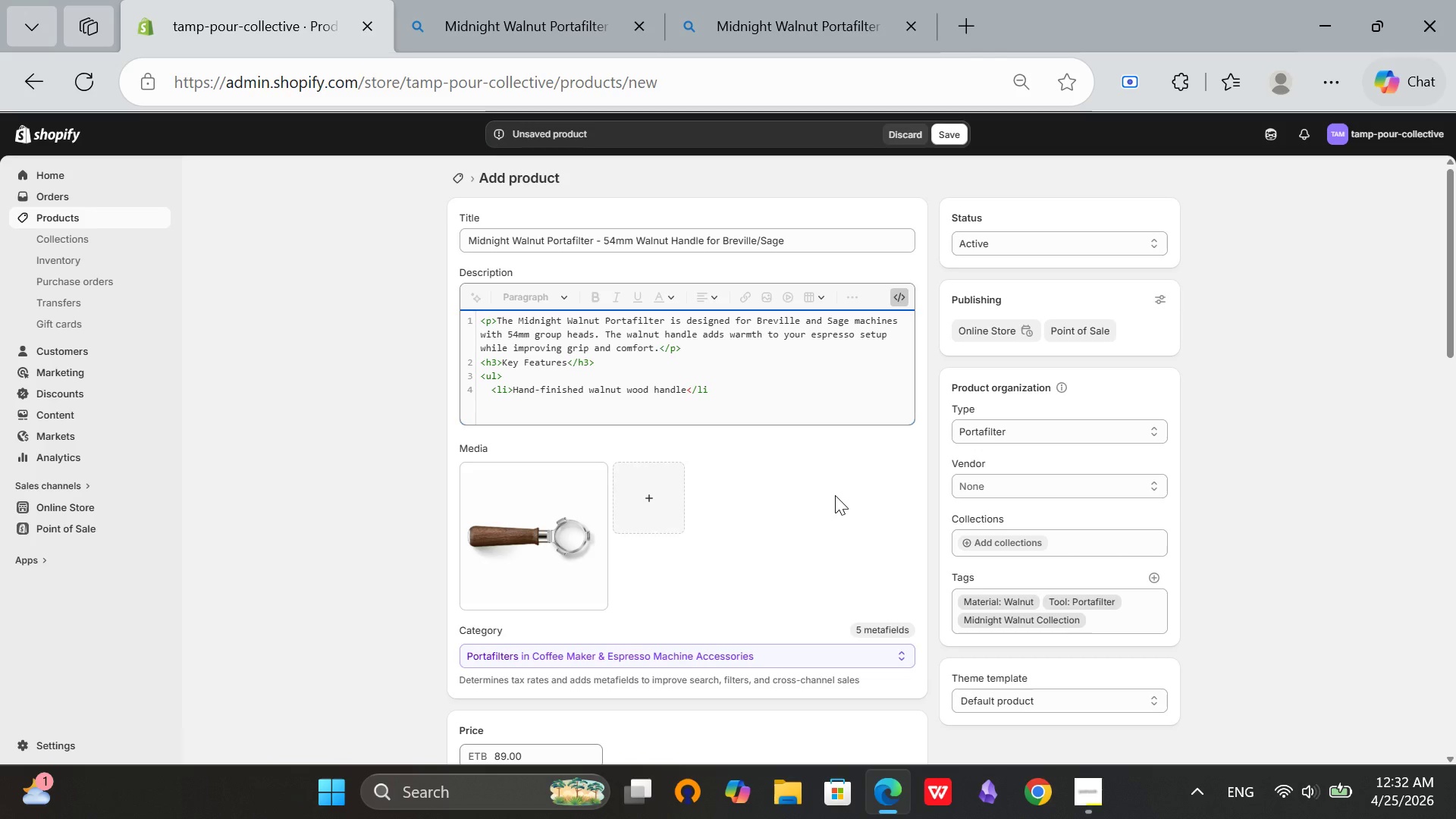 
key(Shift+Period)
 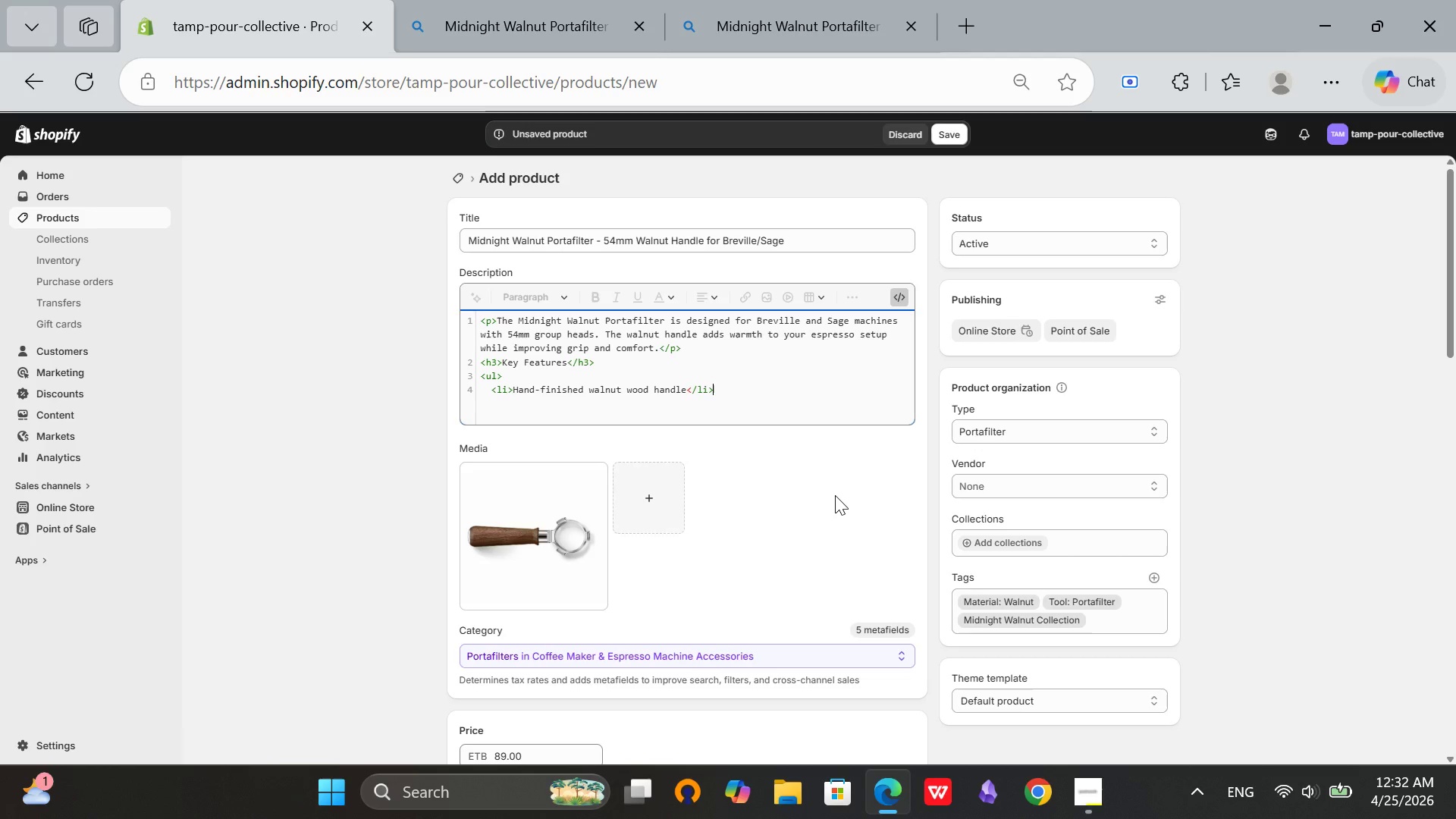 
key(Enter)
 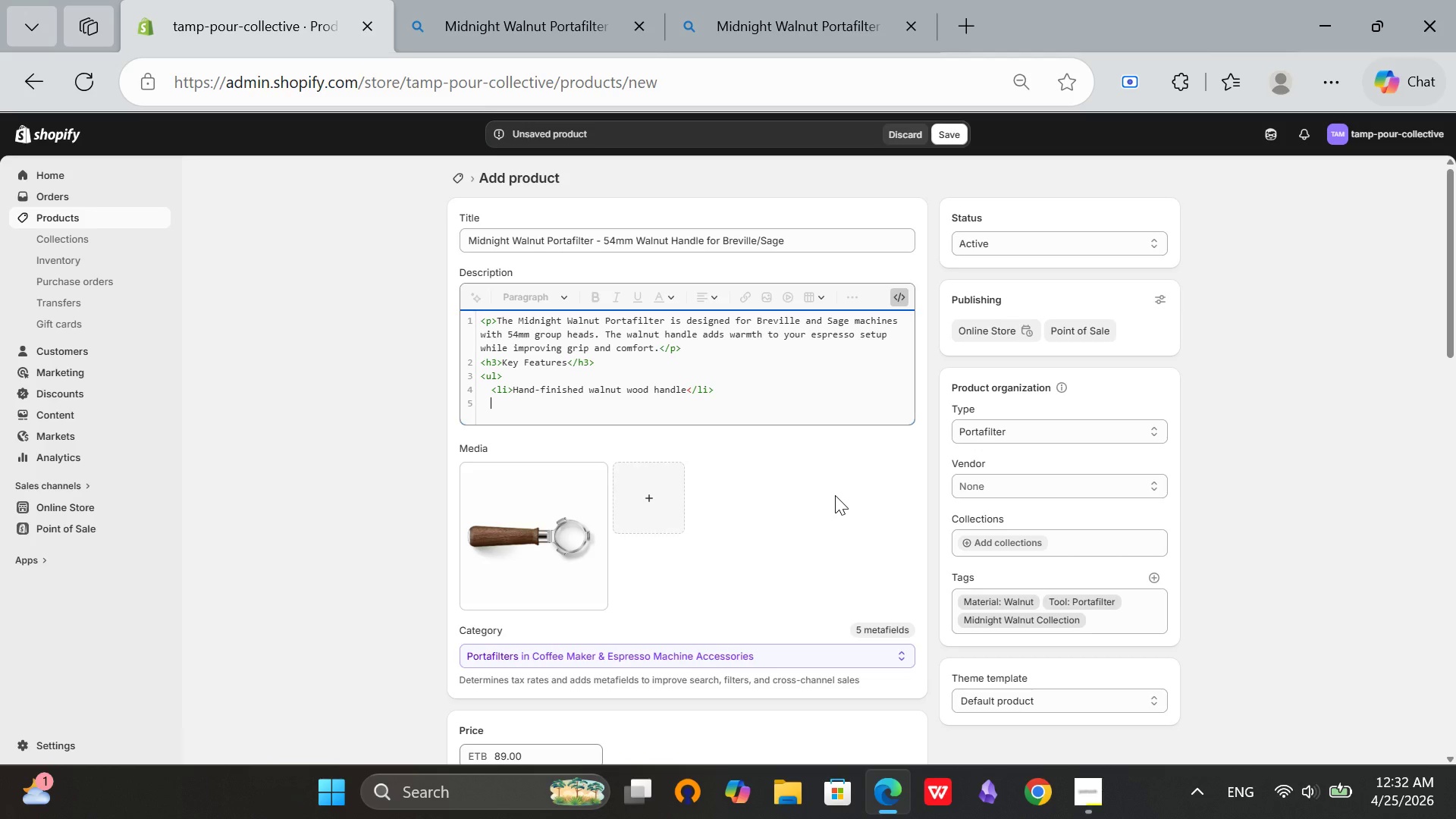 
type(<li>)
 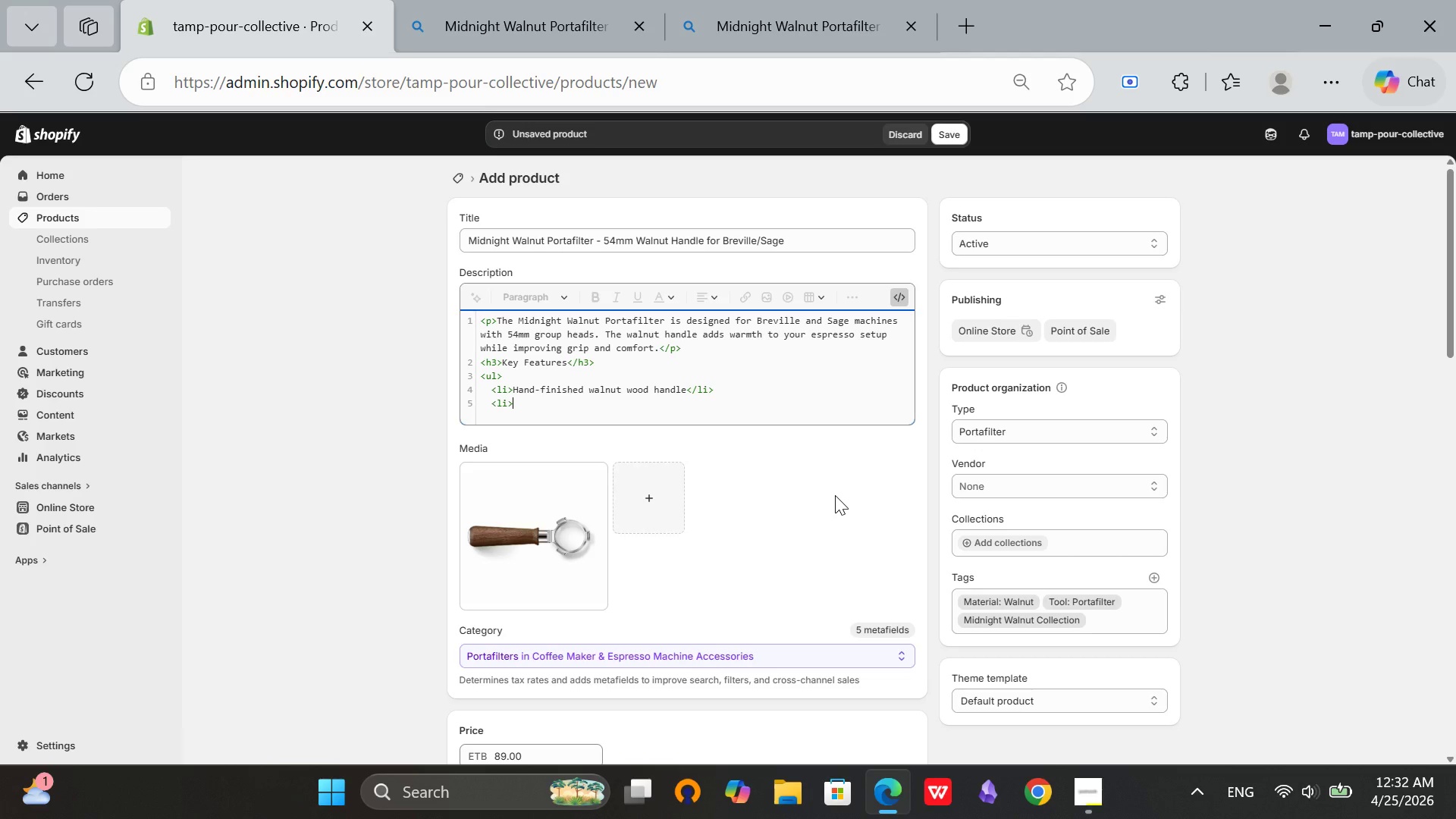 
wait(7.98)
 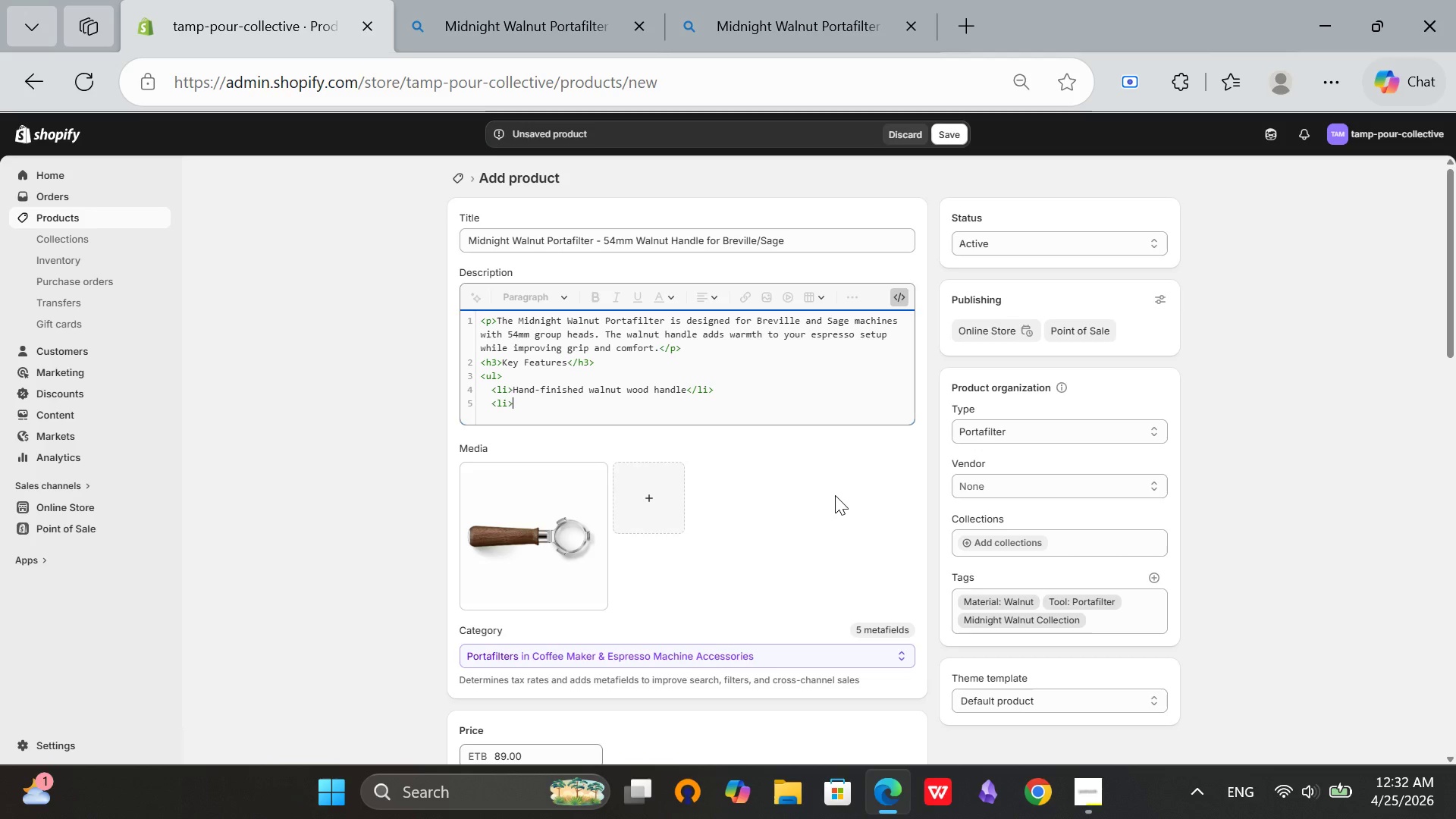 
type(54mm diameter (fits Breville/SA)
key(Backspace)
type(age)
 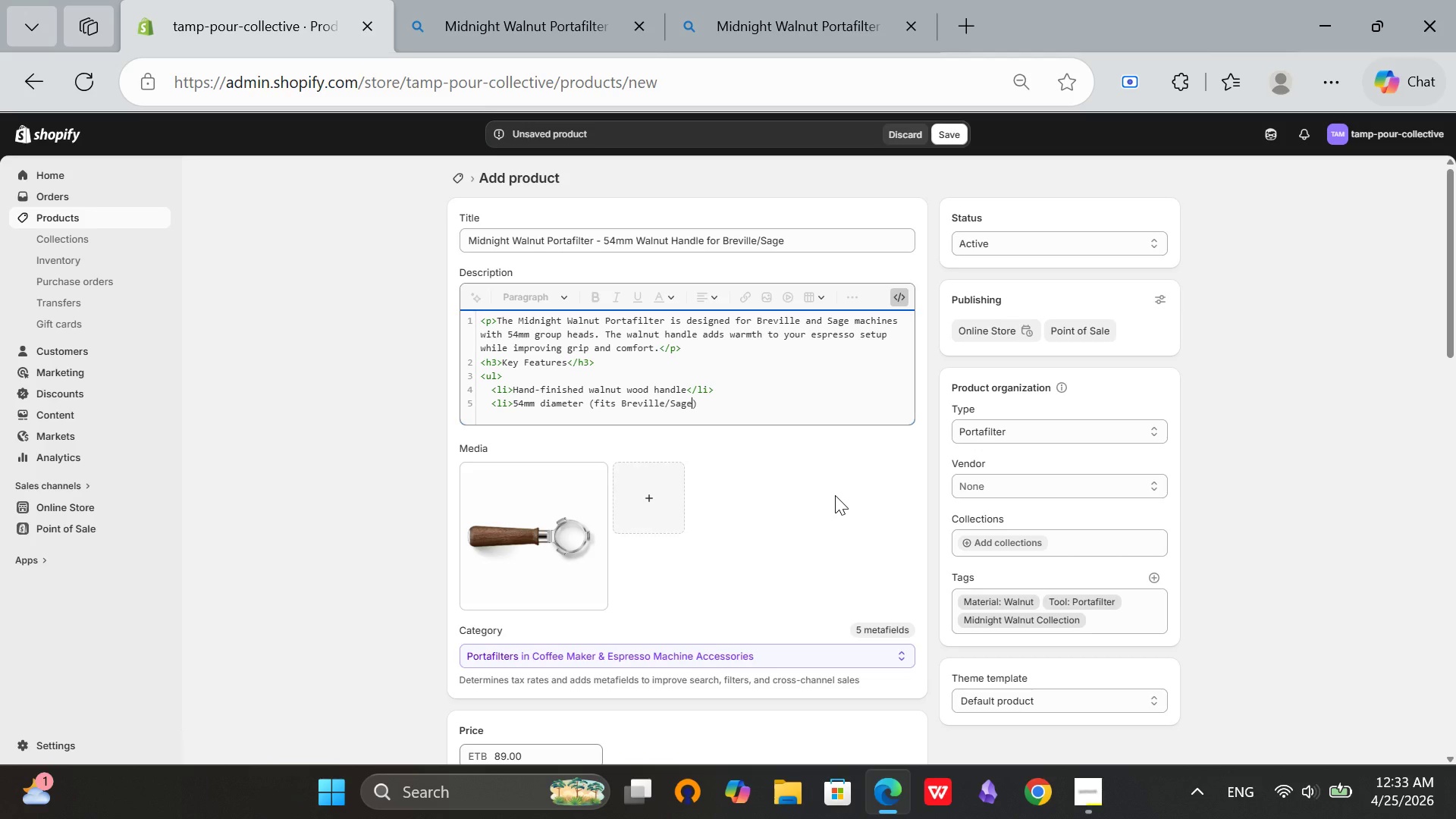 
key(ArrowRight)
 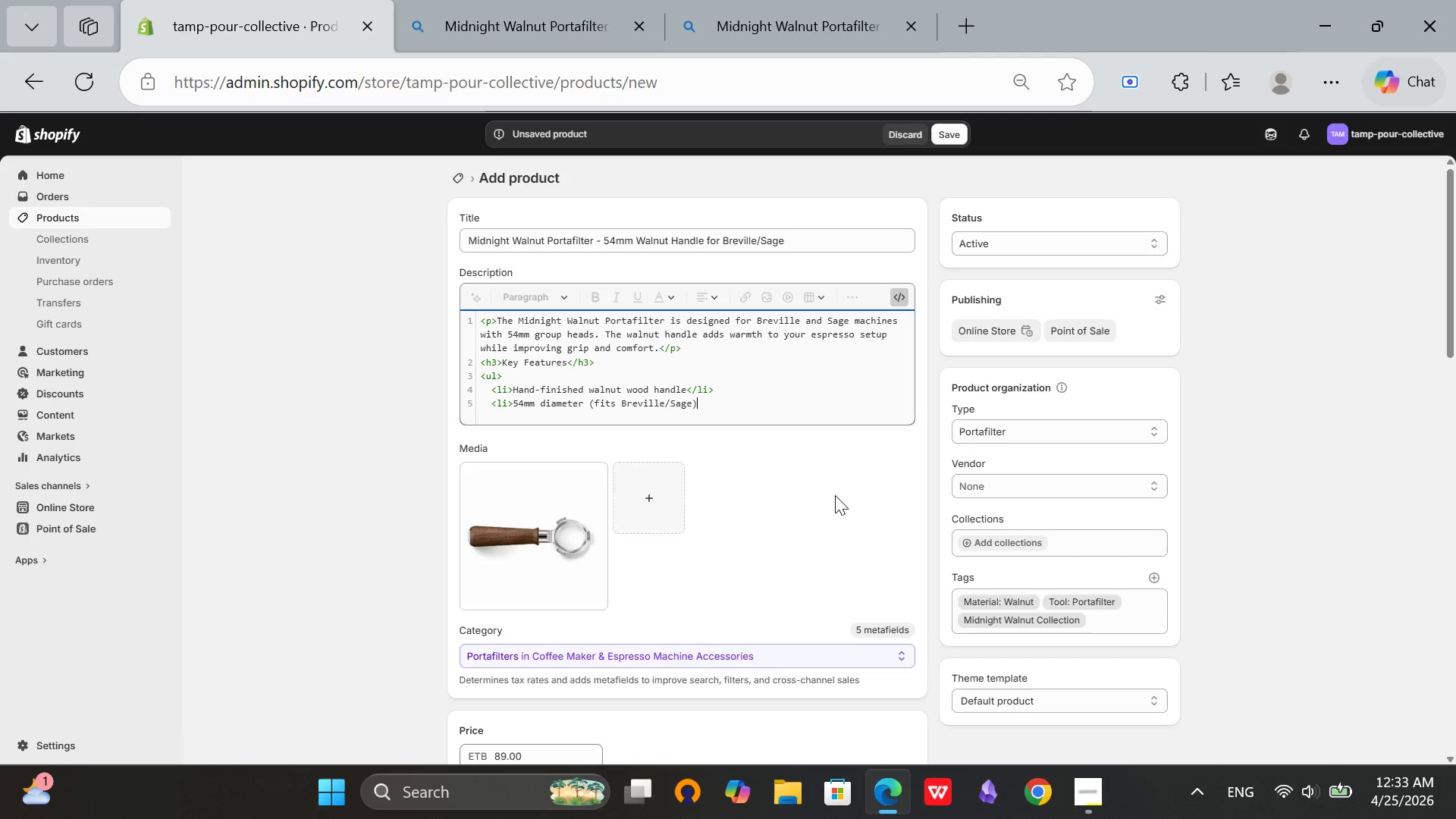 
type(>)
key(Backspace)
type(</li>)
 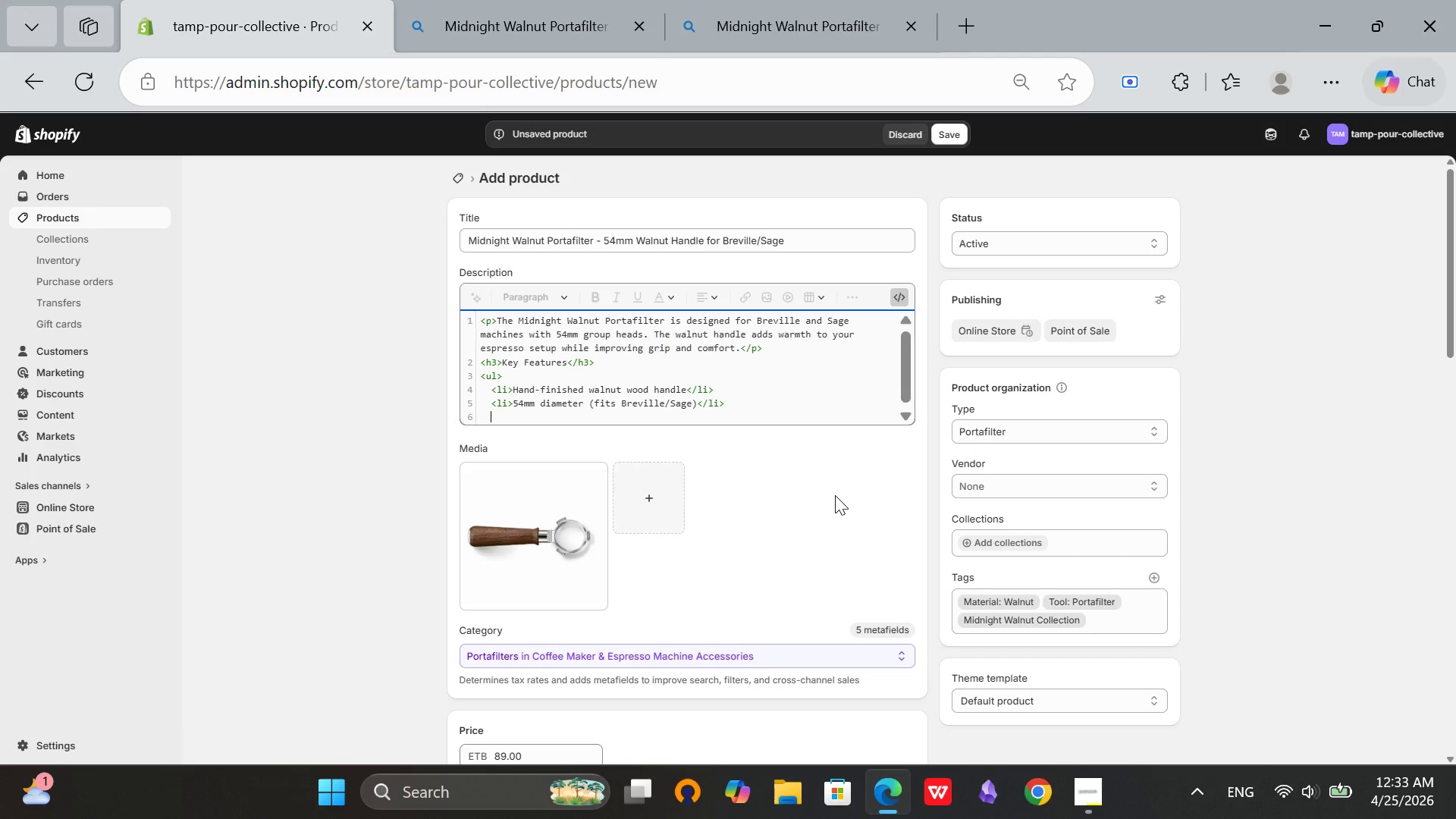 
 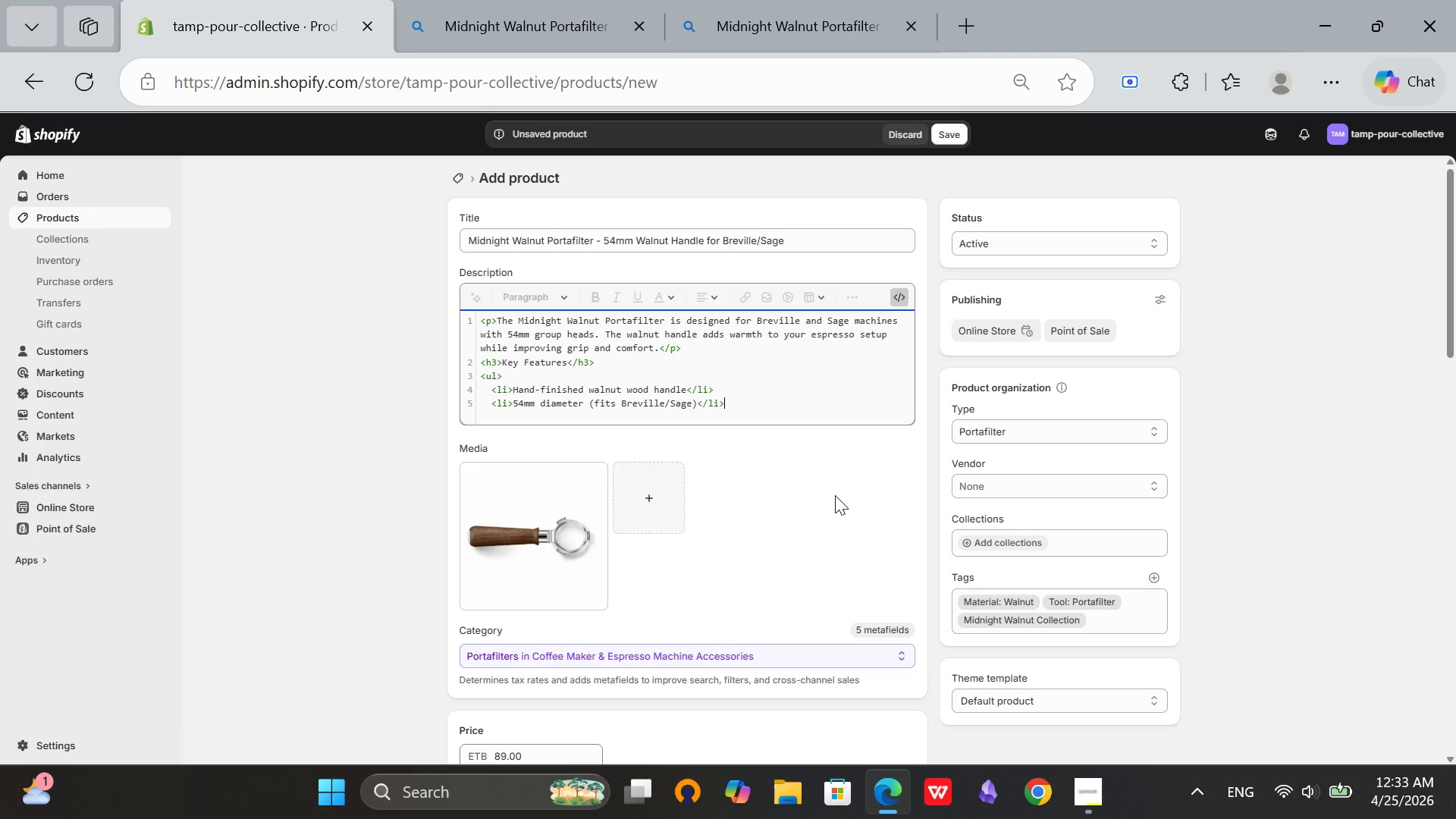 
key(Enter)
 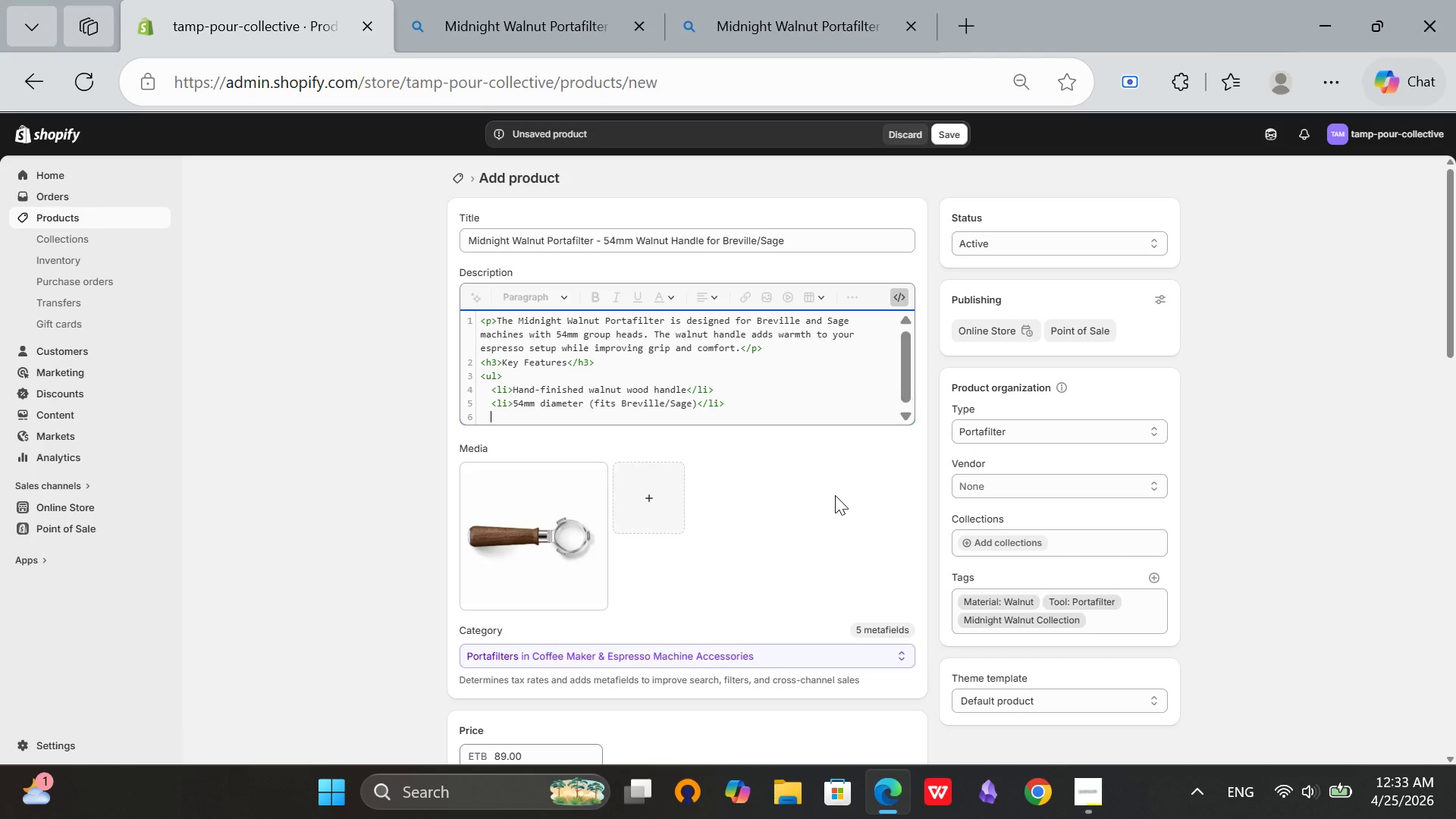 
type(<li>Stainless)
key(Backspace)
key(Backspace)
key(Backspace)
key(Backspace)
type(less steel)
 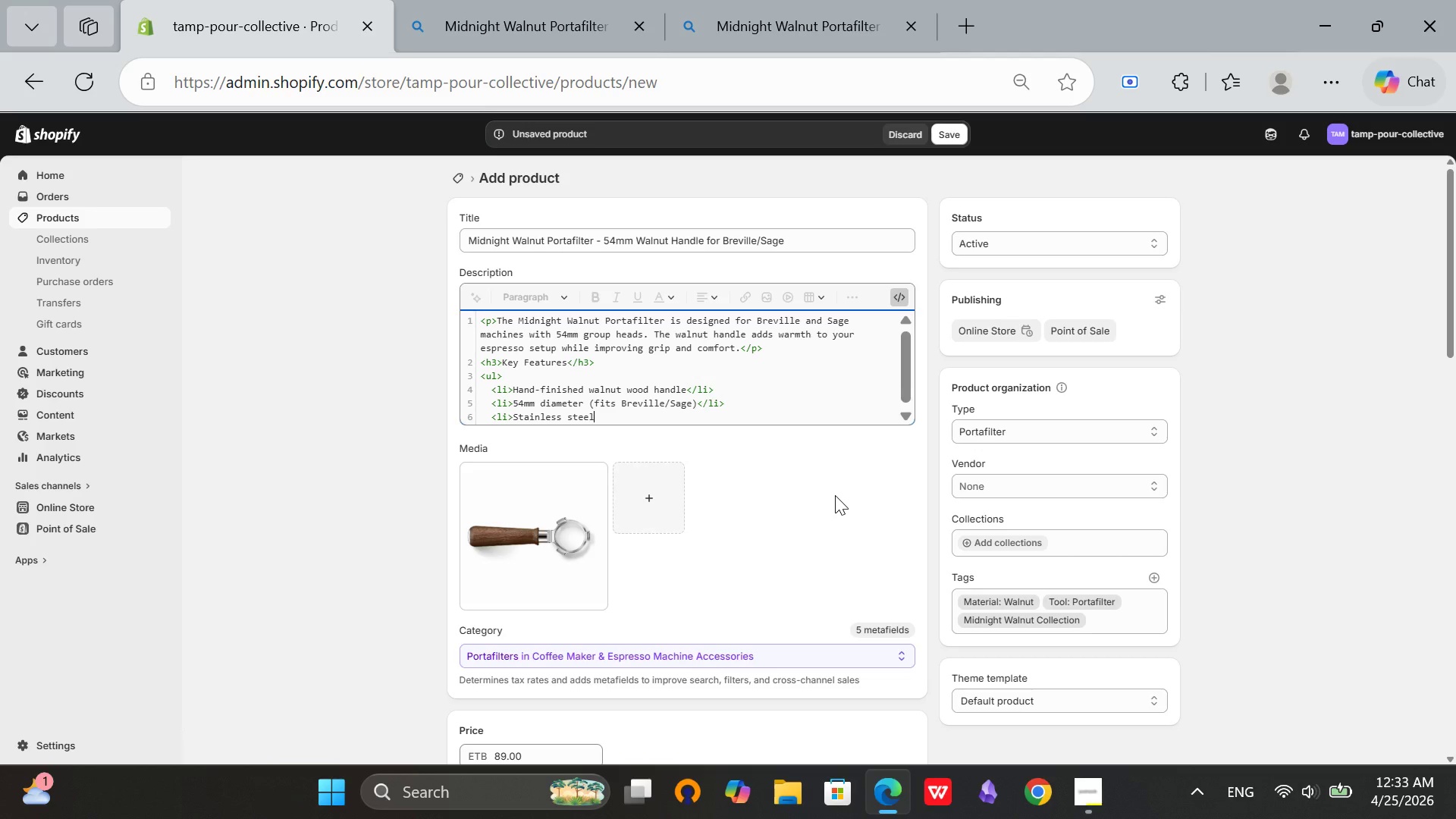 
type(body)
key(Backspace)
key(Backspace)
key(Backspace)
key(Backspace)
type( body with mit)
key(Backspace)
type(rror finishes)
key(Backspace)
key(Backspace)
type(s<li)
 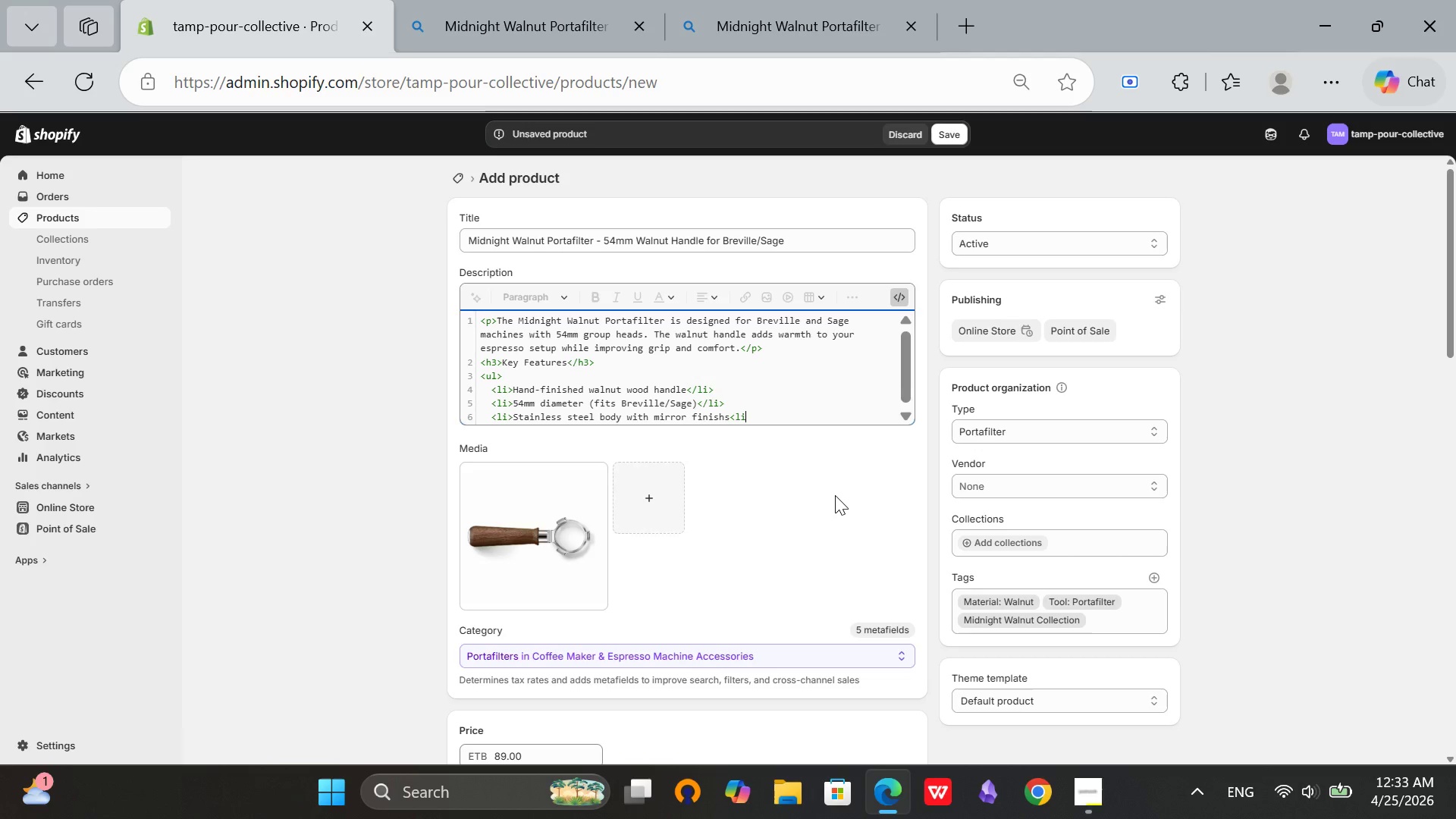 
key(ArrowLeft)
 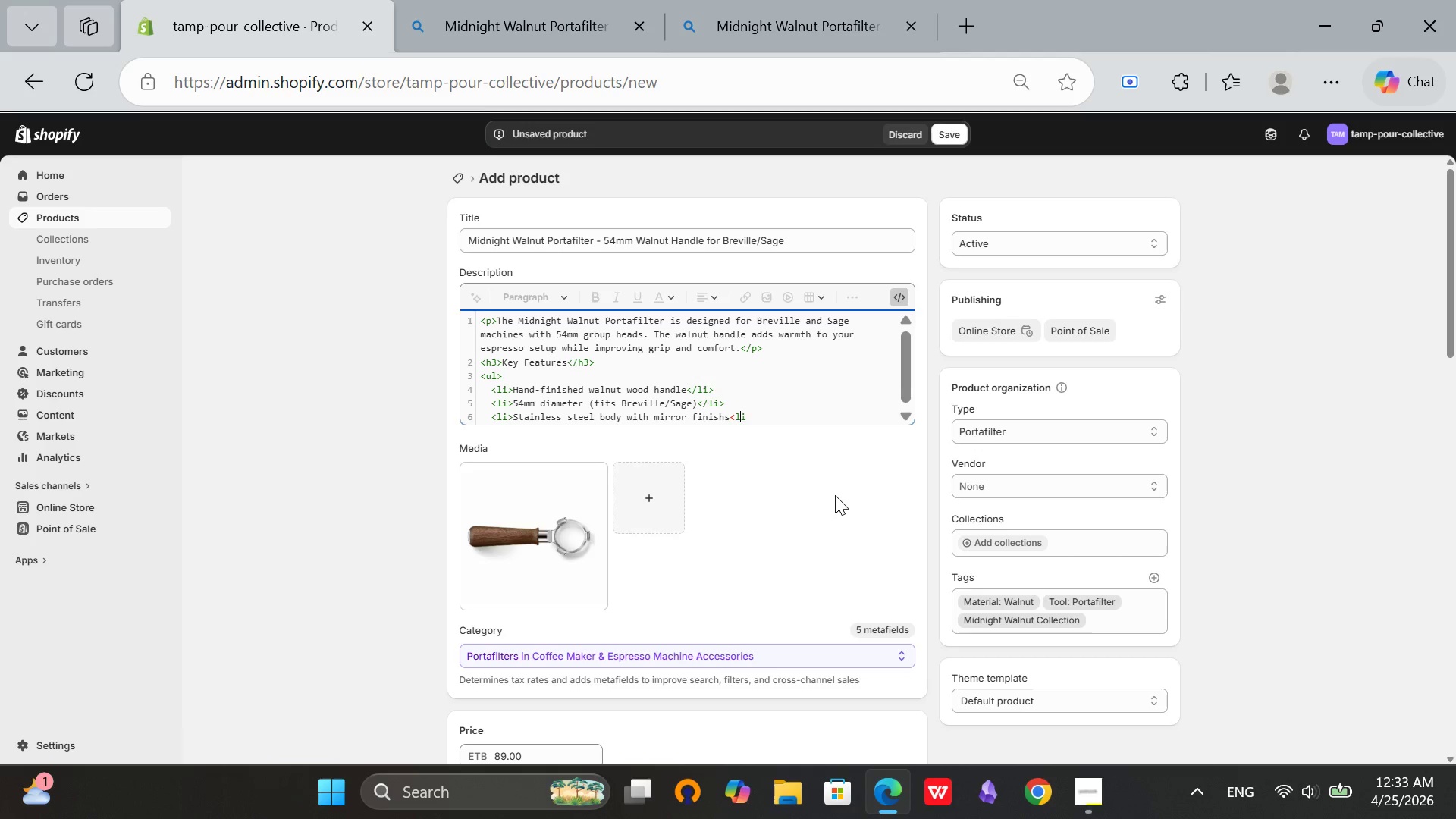 
key(ArrowLeft)
 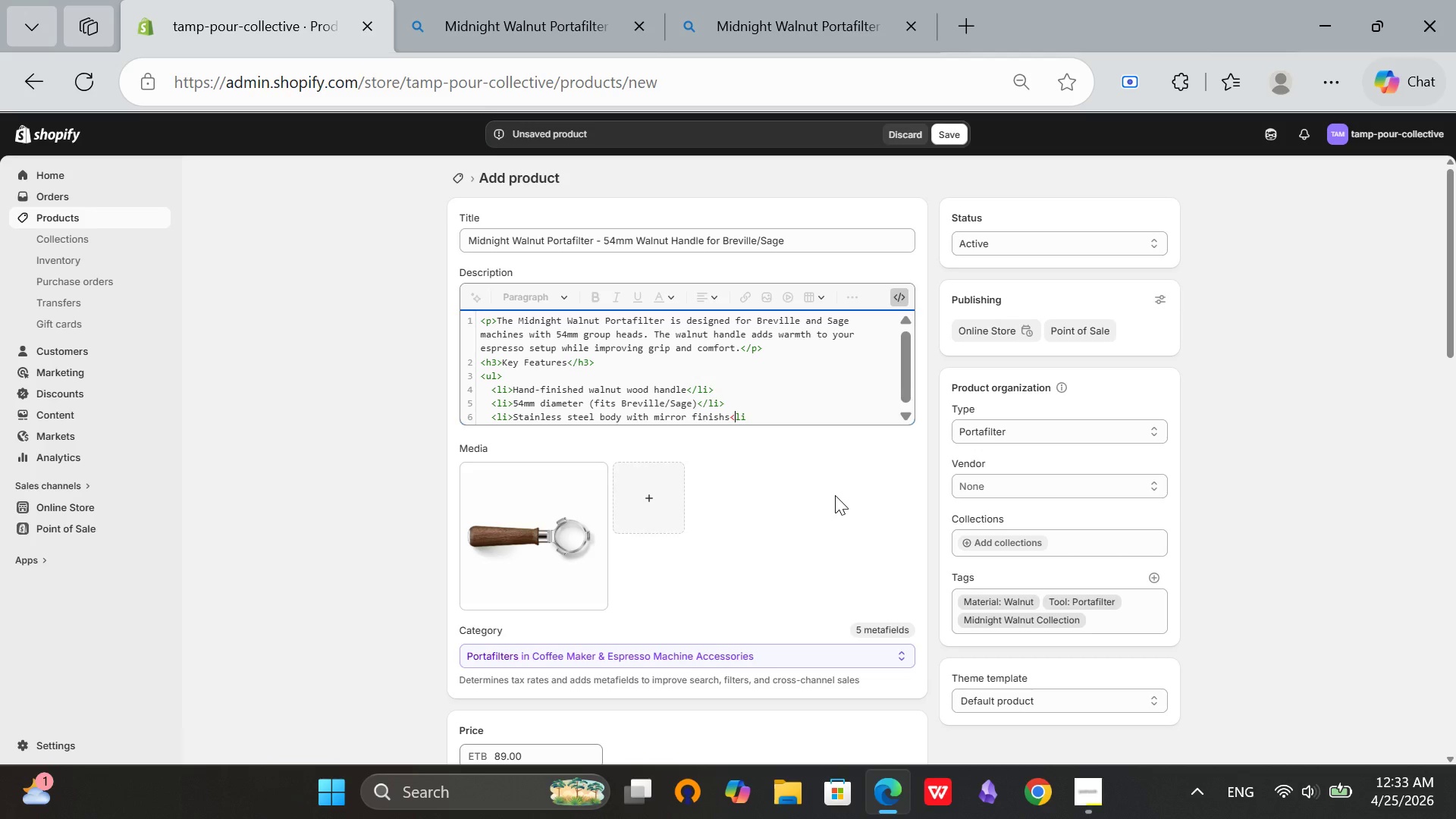 
key(Slash)
 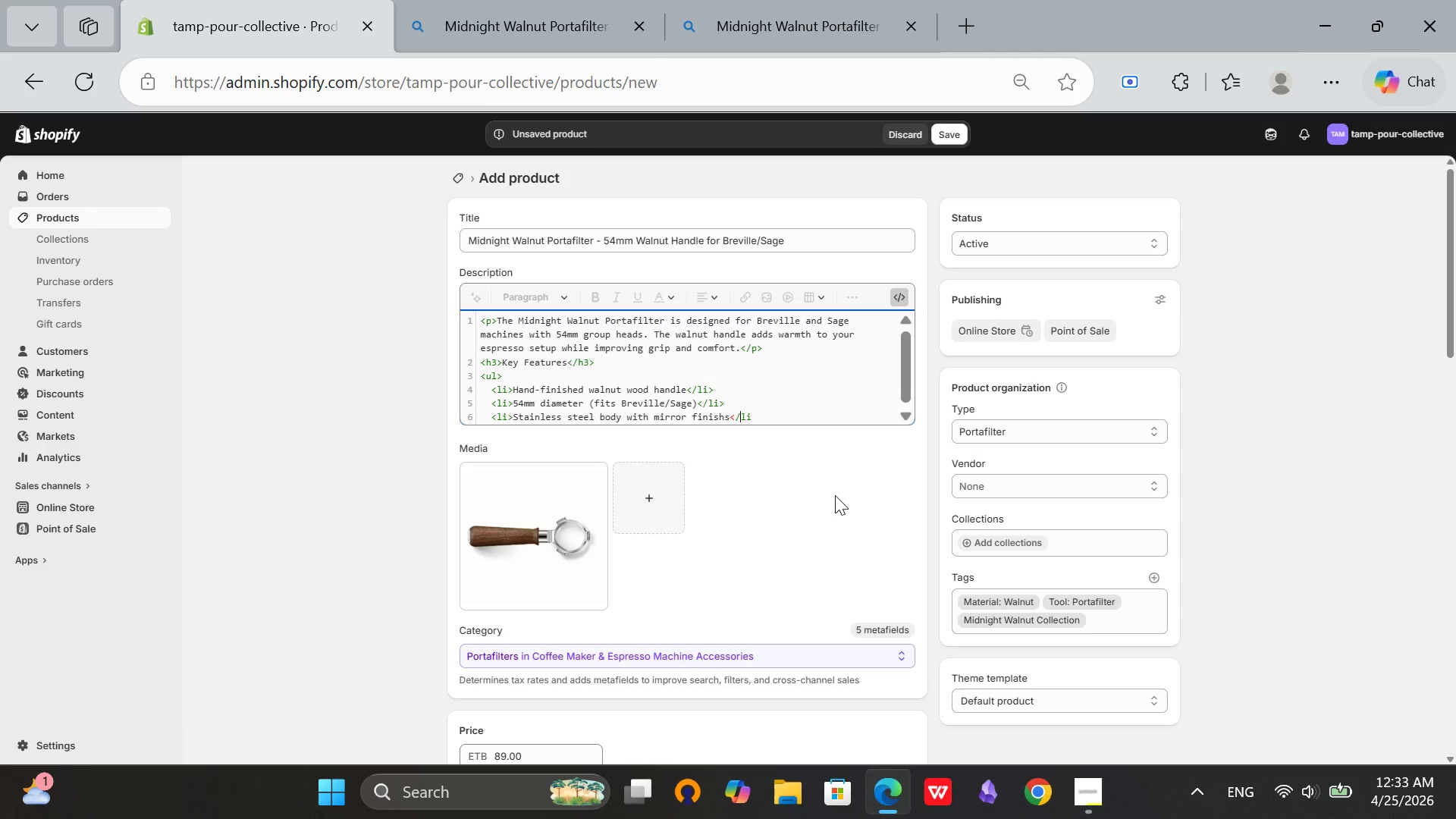 
key(ArrowRight)
 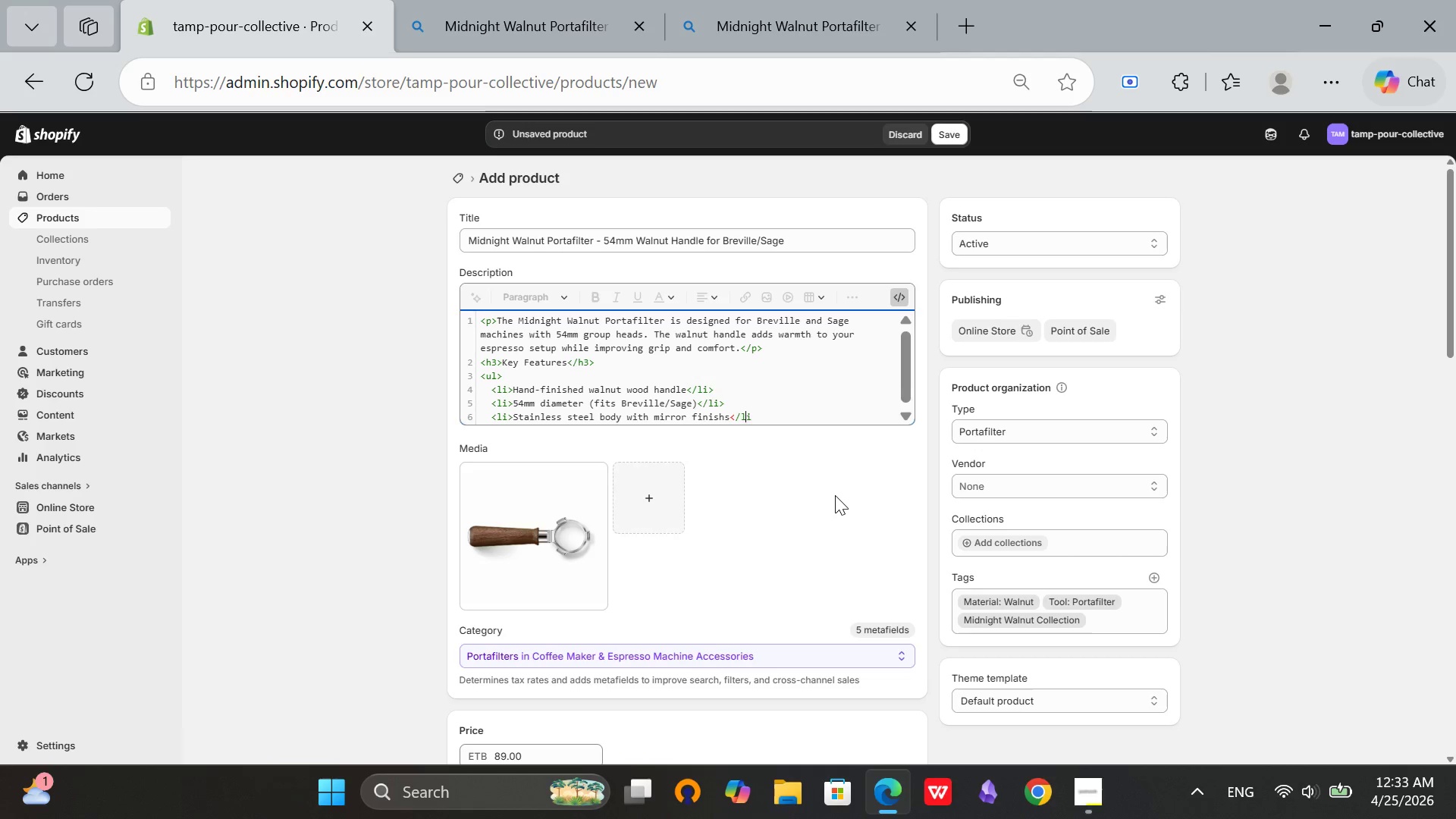 
key(ArrowRight)
 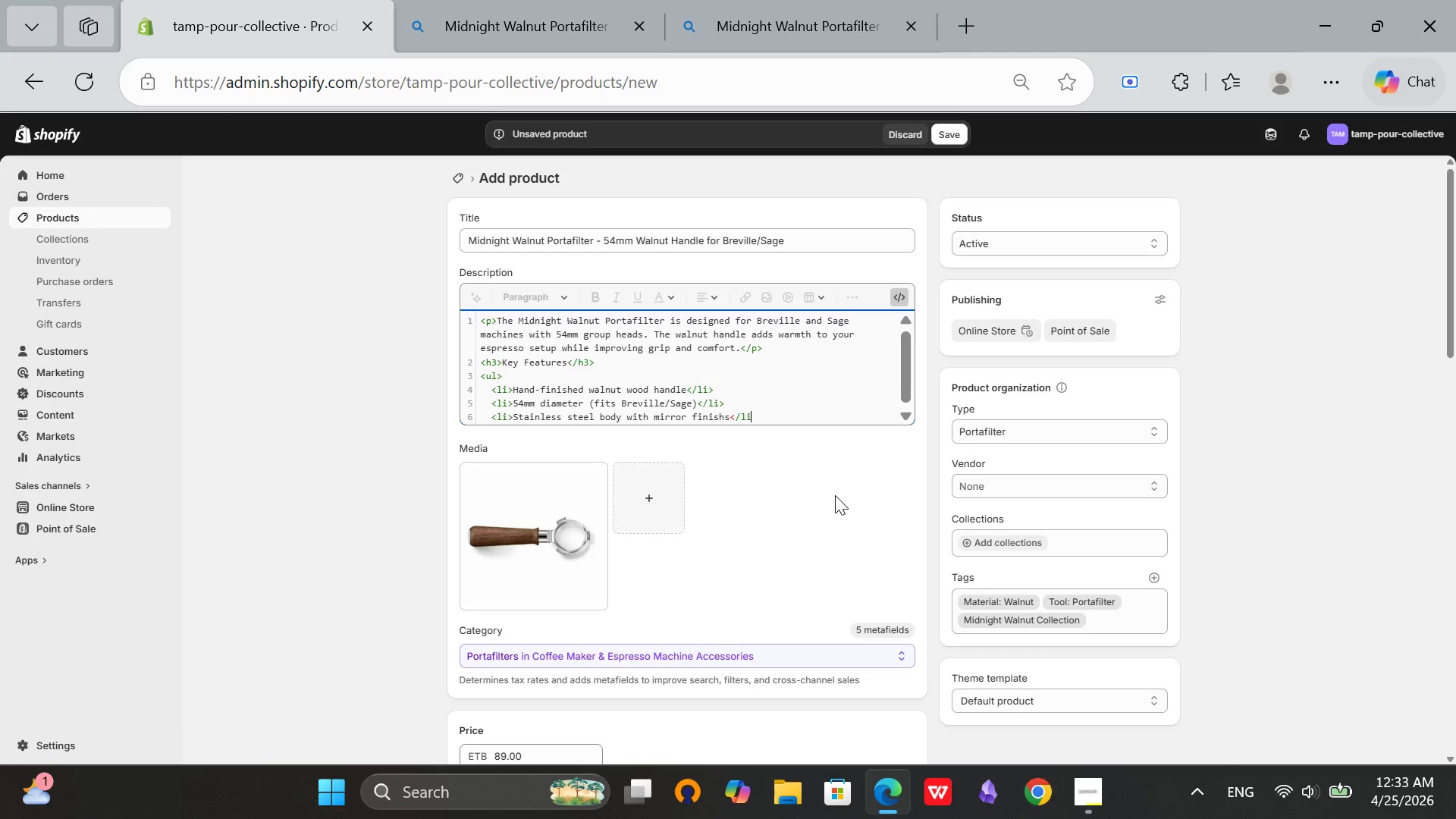 
key(Shift+Period)
 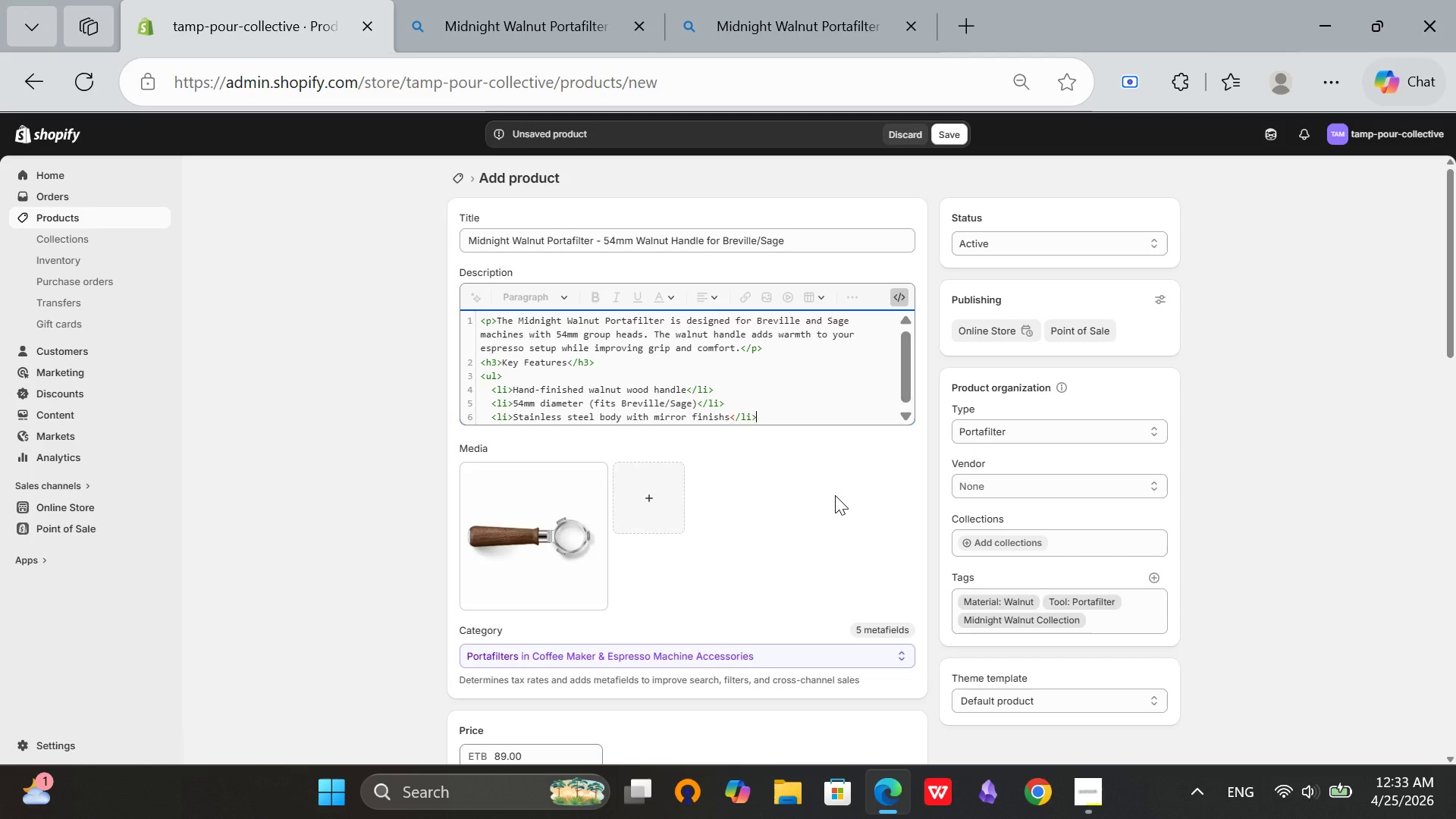 
key(Enter)
 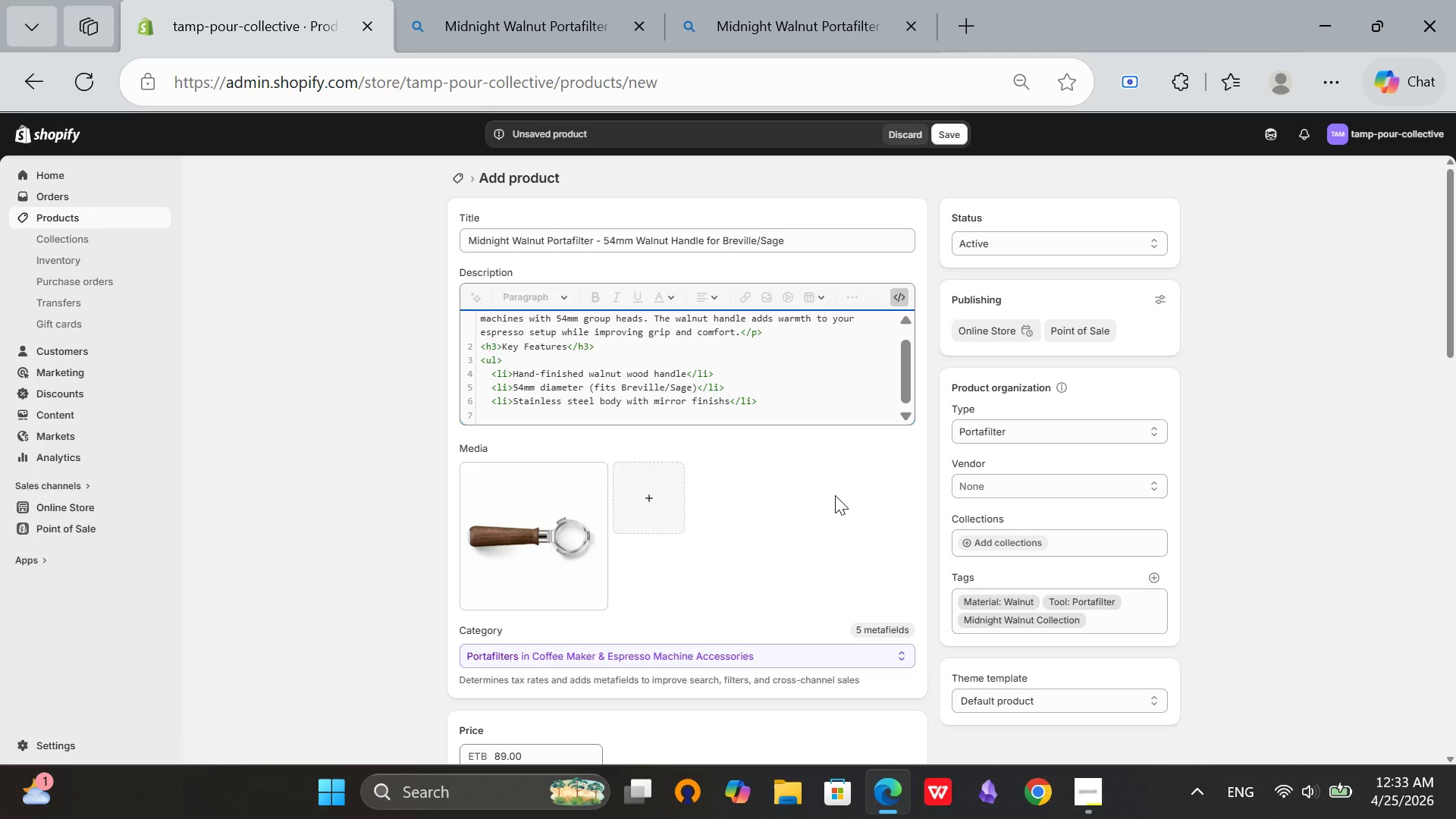 
type(<li>)
 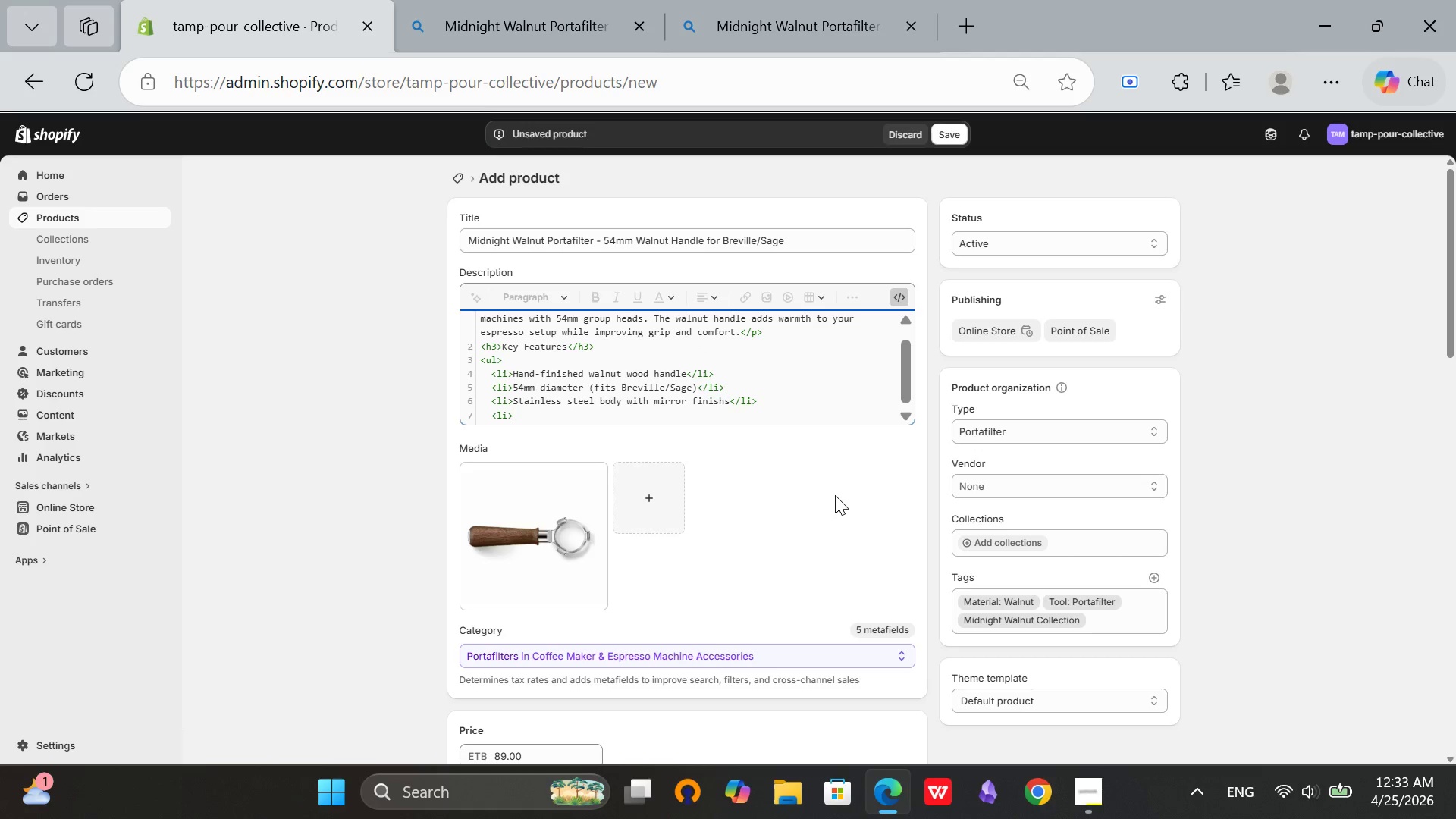 
wait(5.34)
 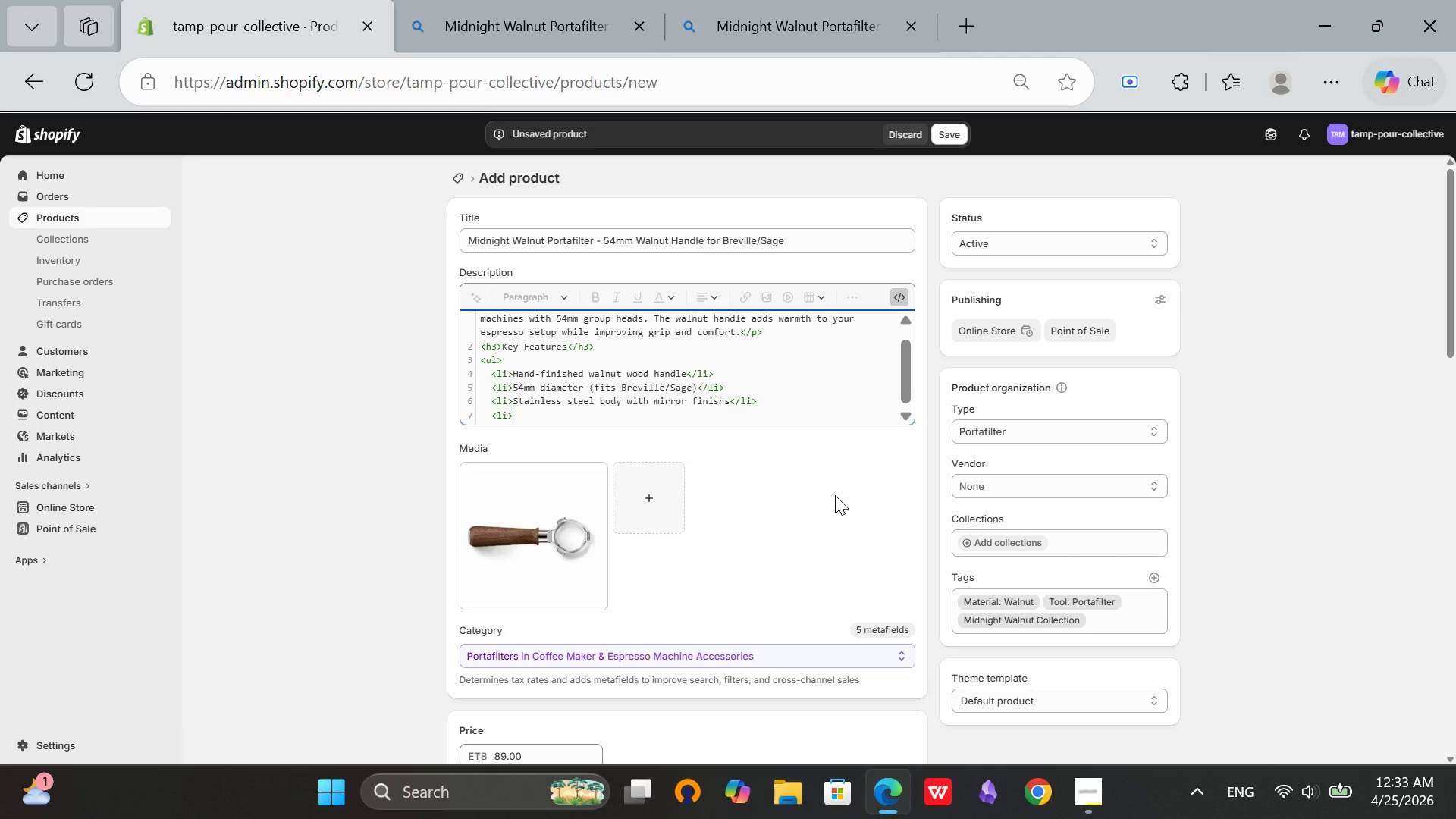 
left_click([730, 406])
 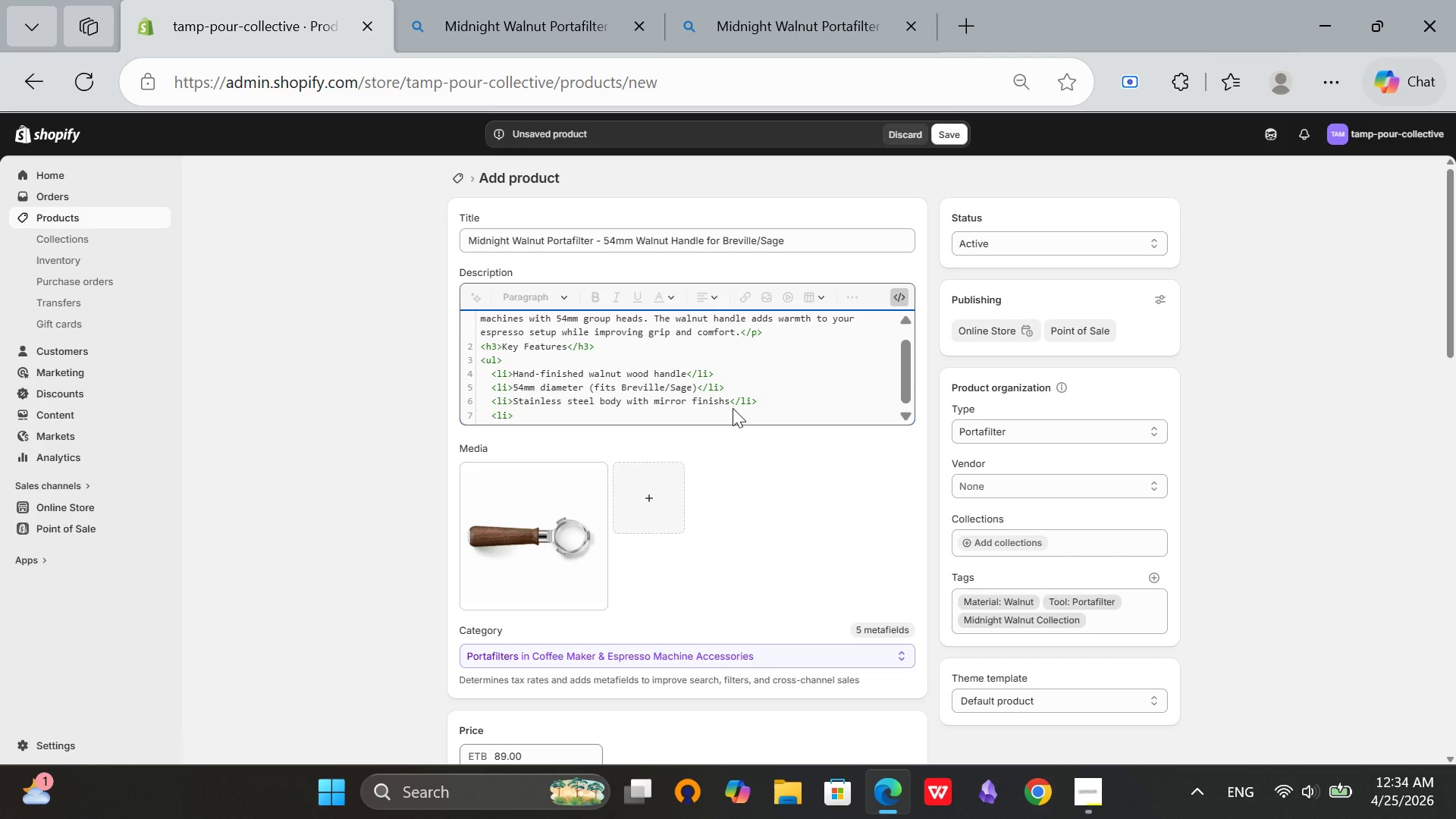 
key(Backspace)
 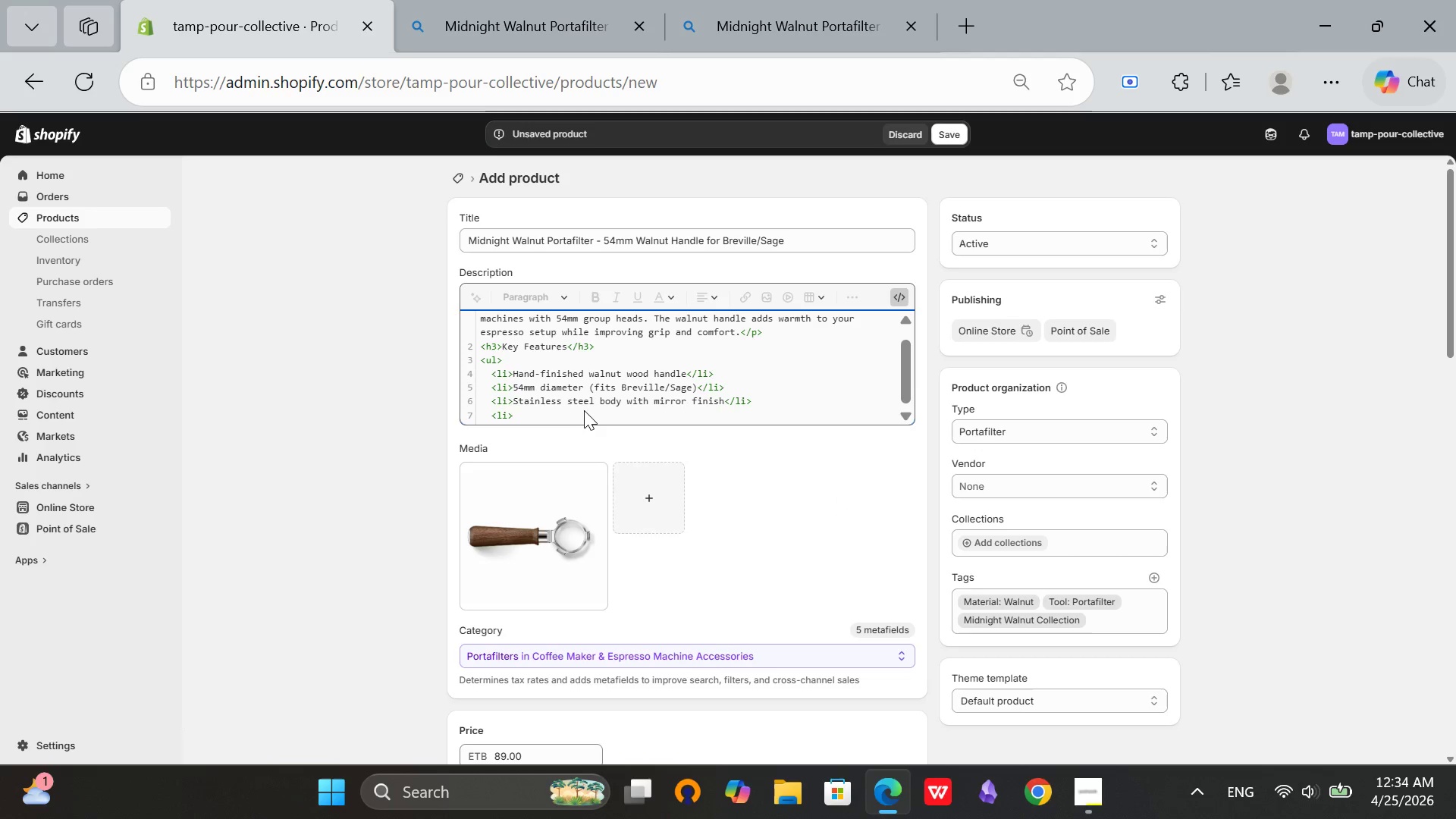 
left_click([570, 411])
 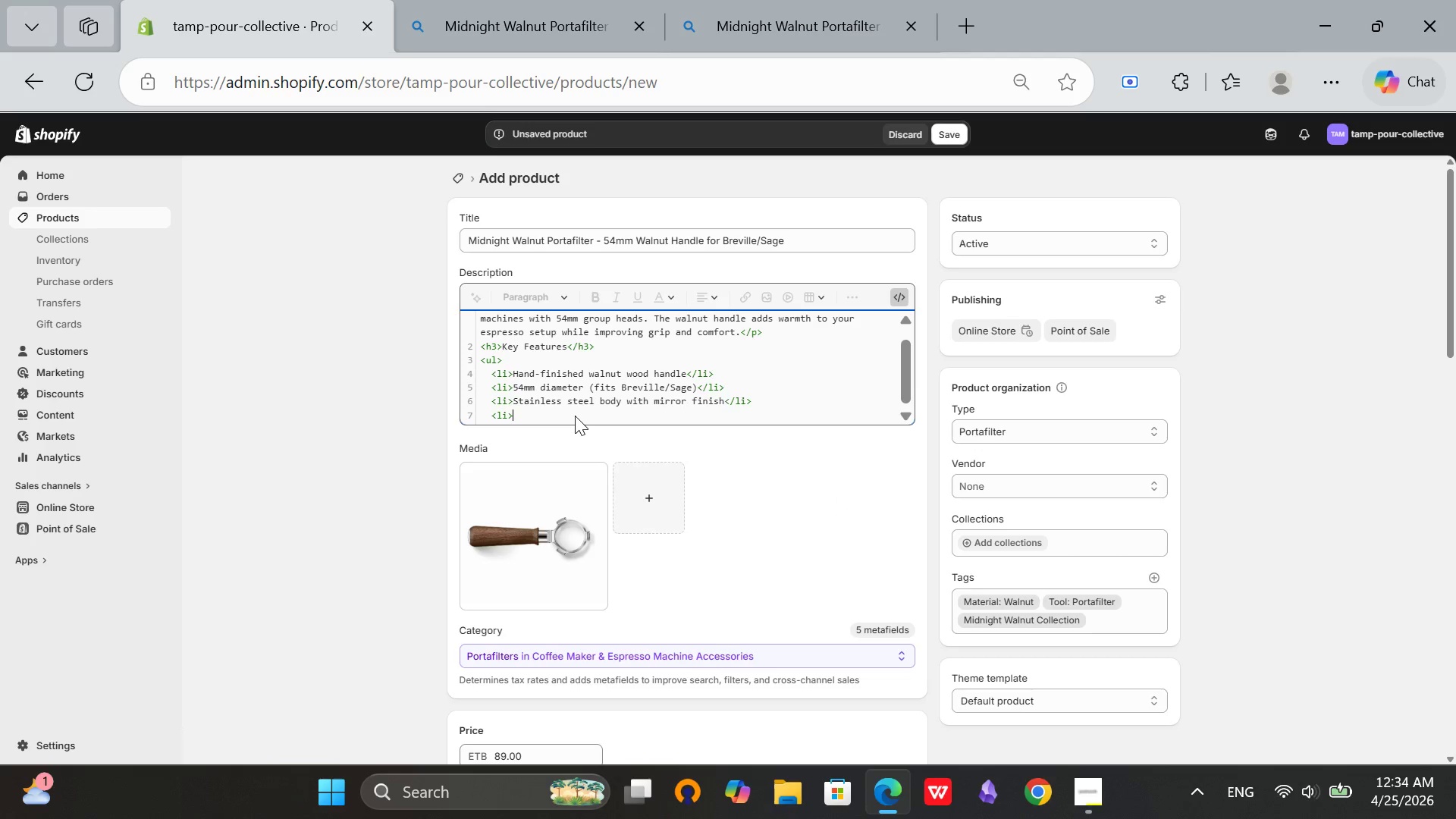 
key(CapsLock)
 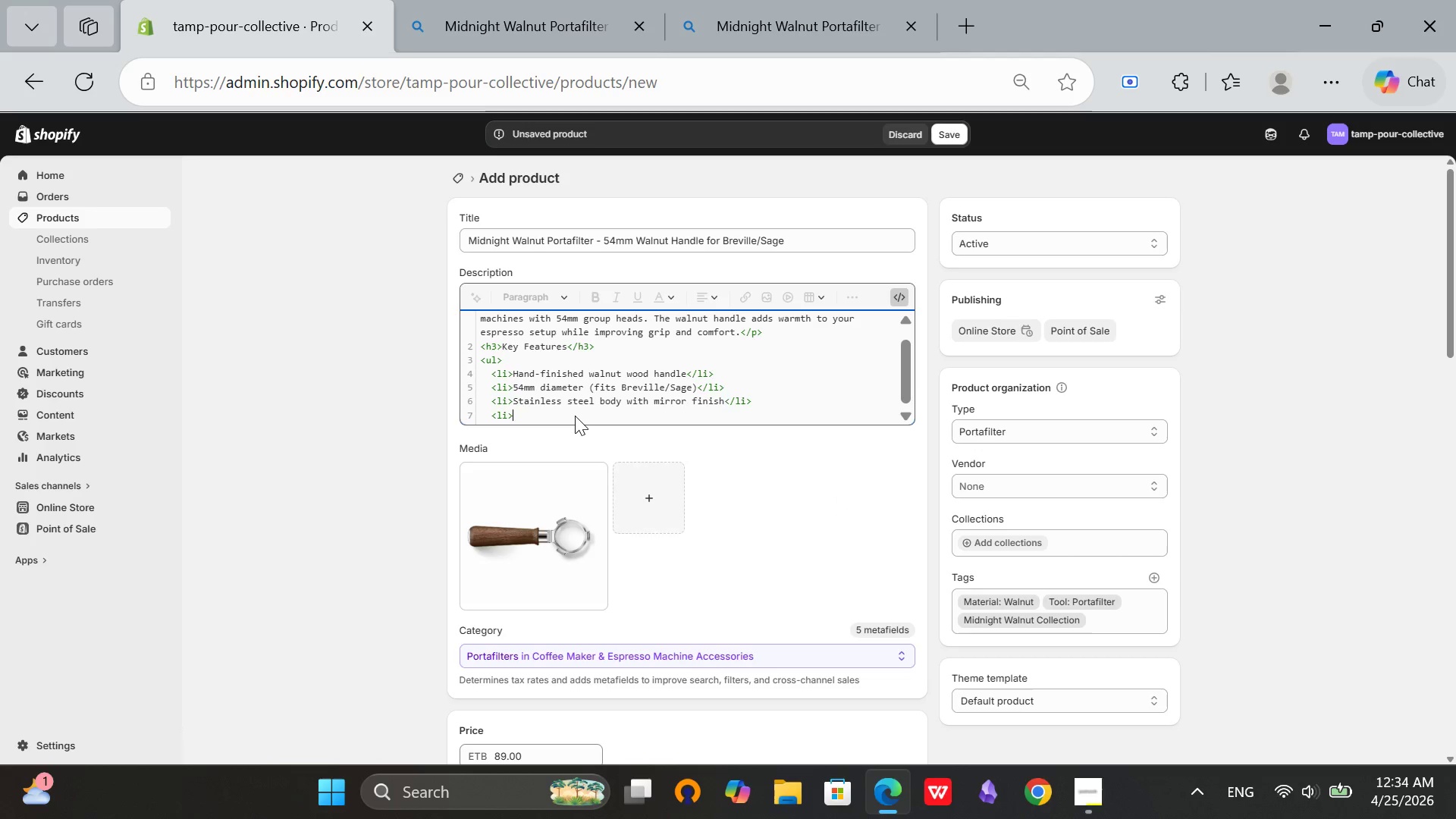 
key(E)
 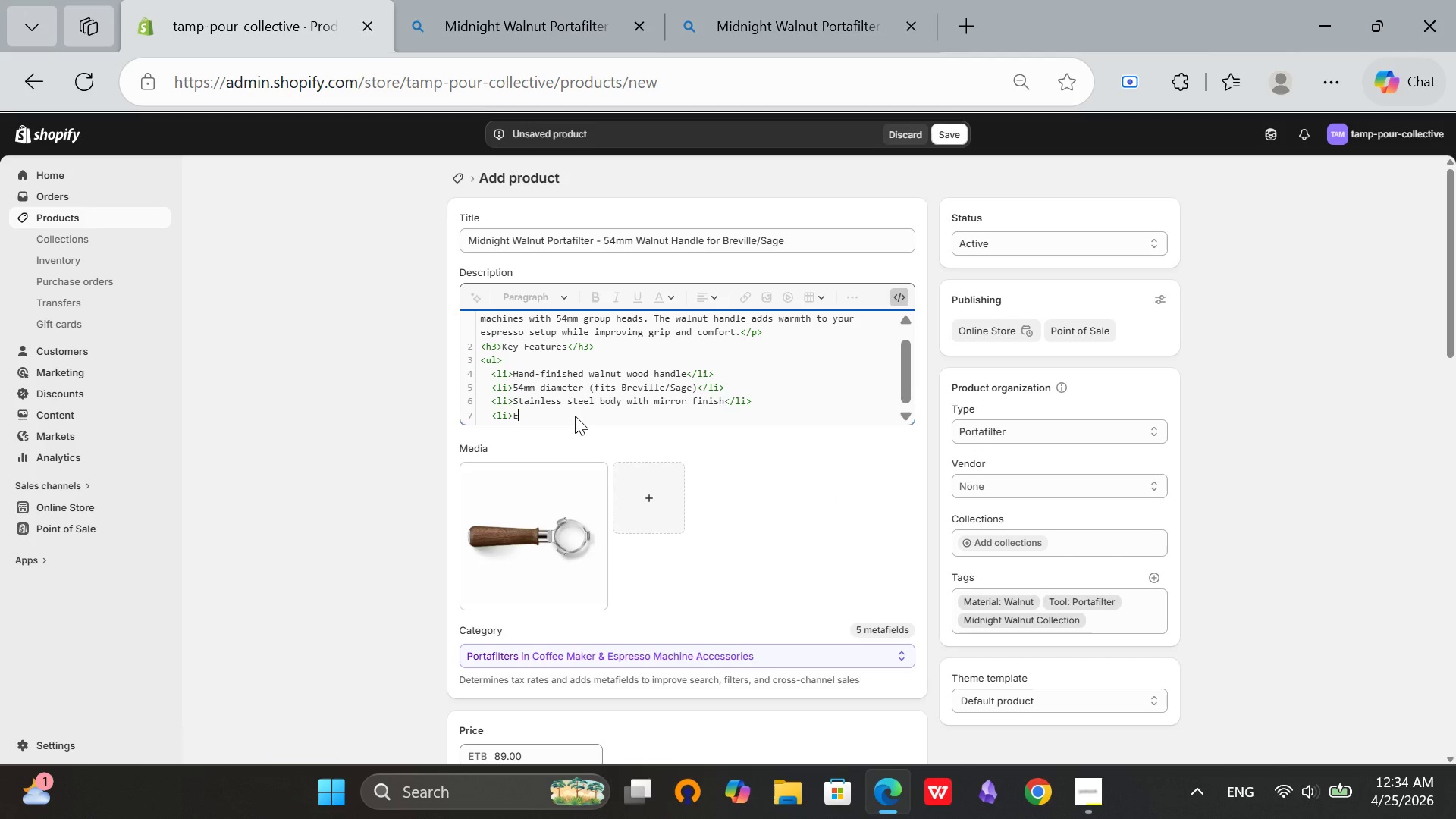 
key(CapsLock)
 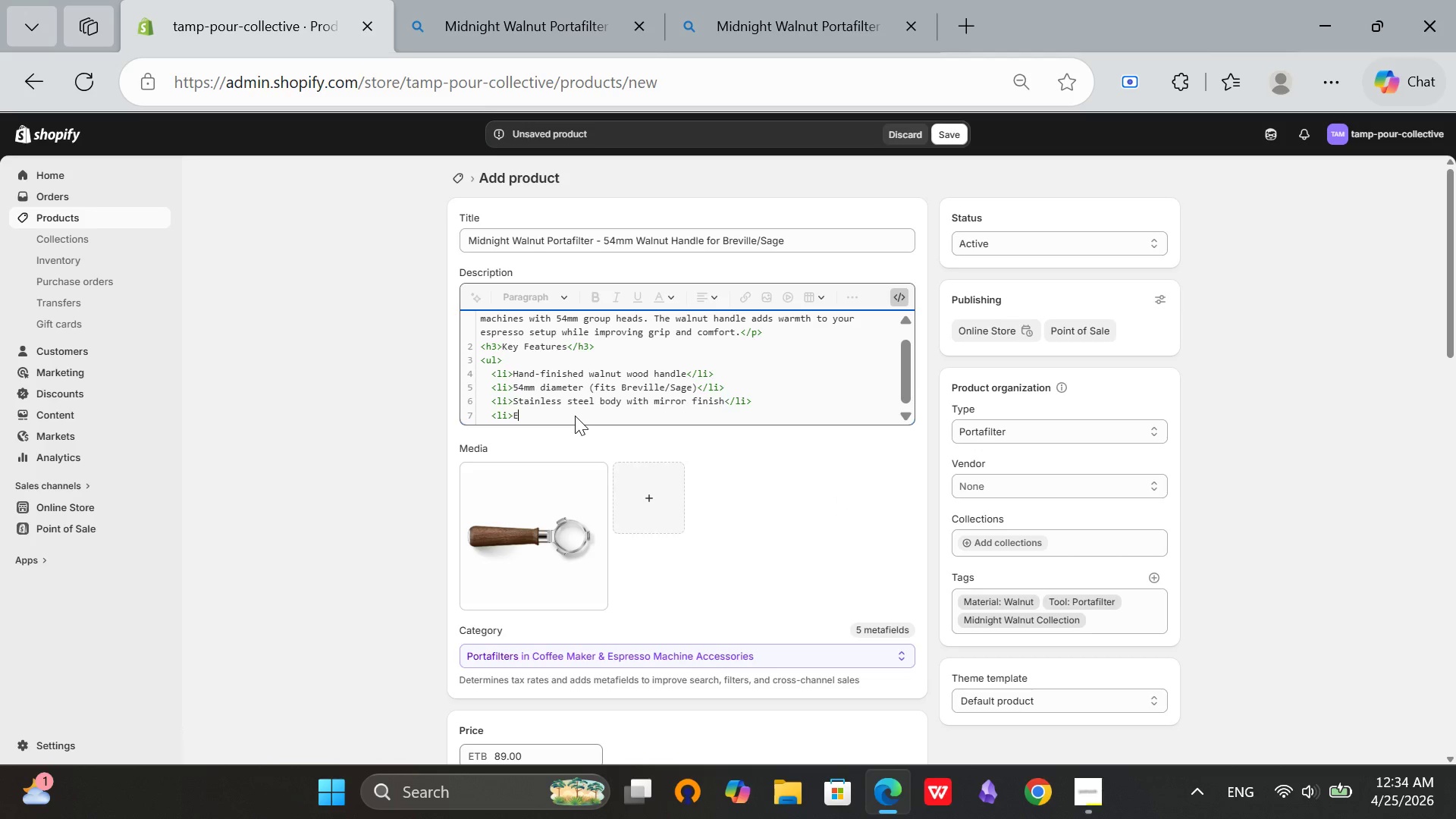 
key(R)
 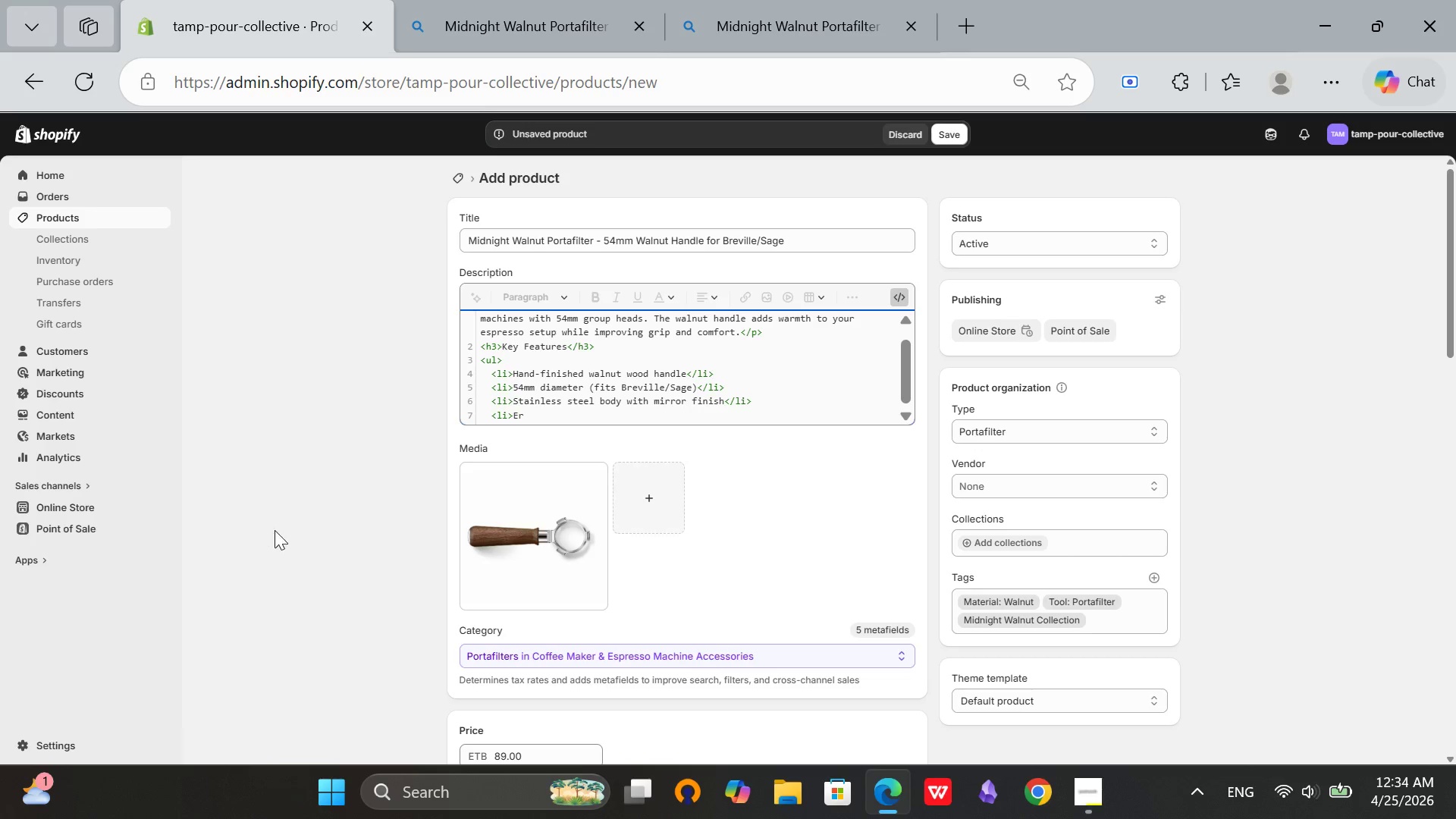 
type(gonomic shape for better grip</li>)
 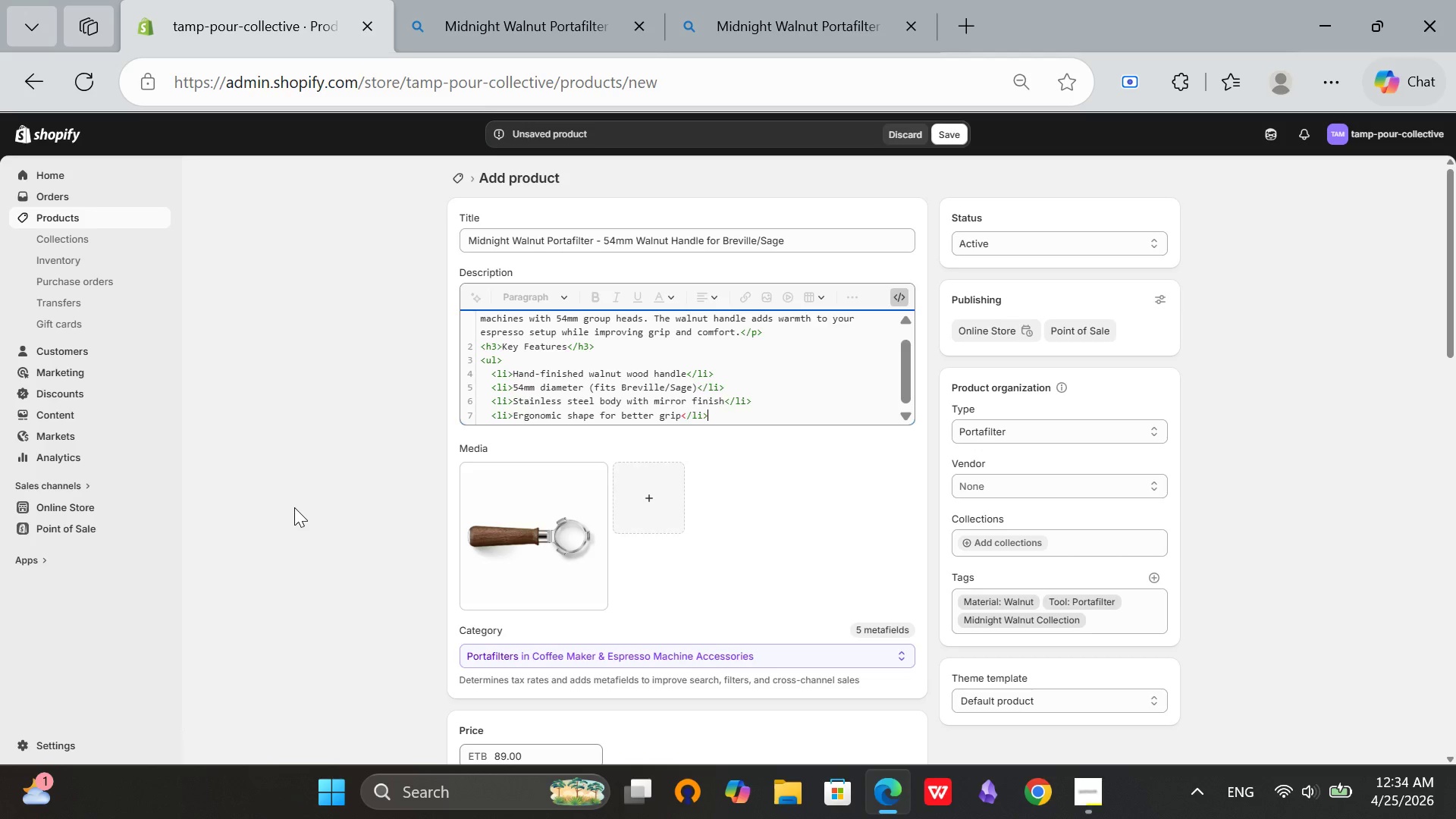 
 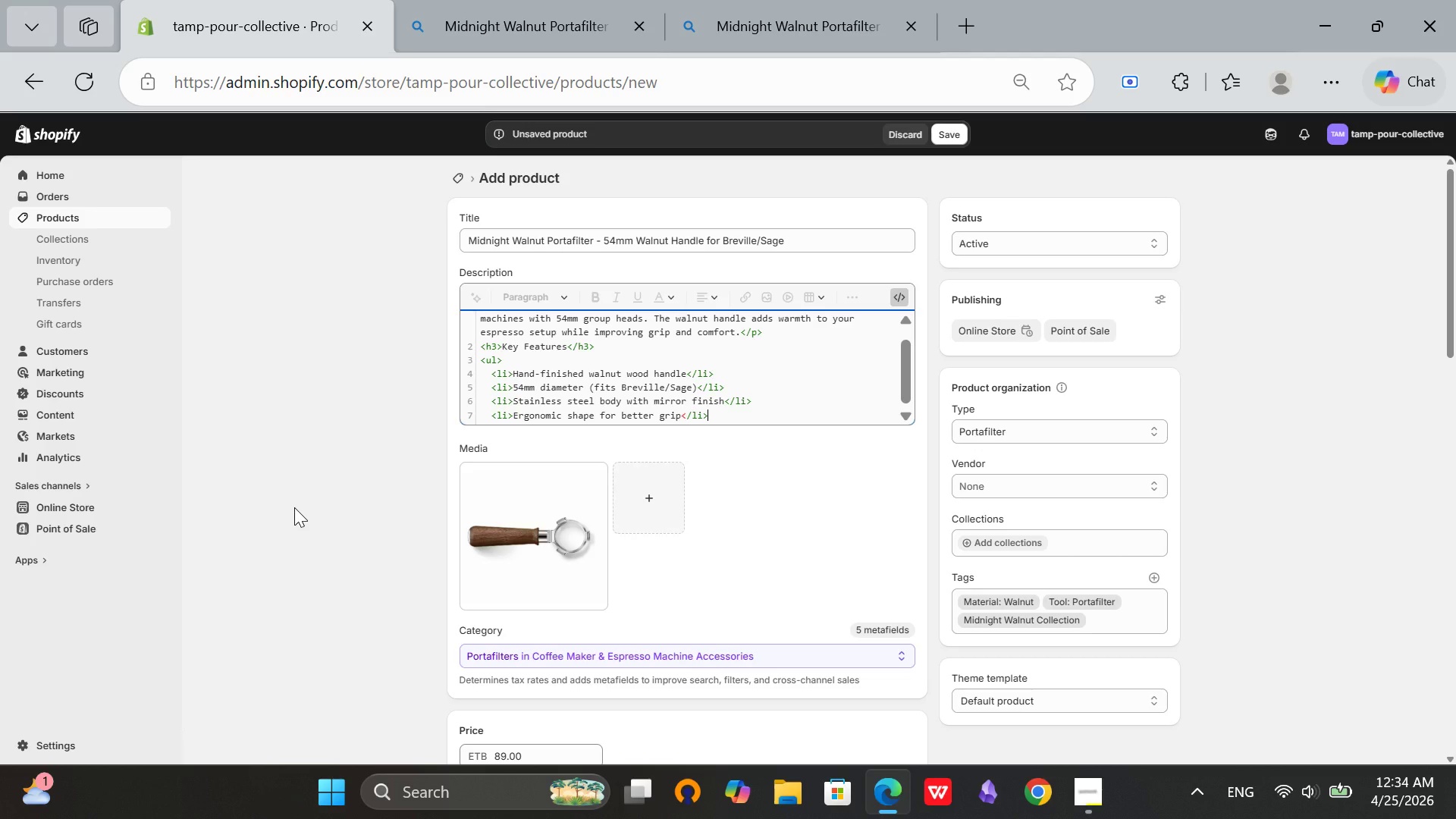 
key(Enter)
 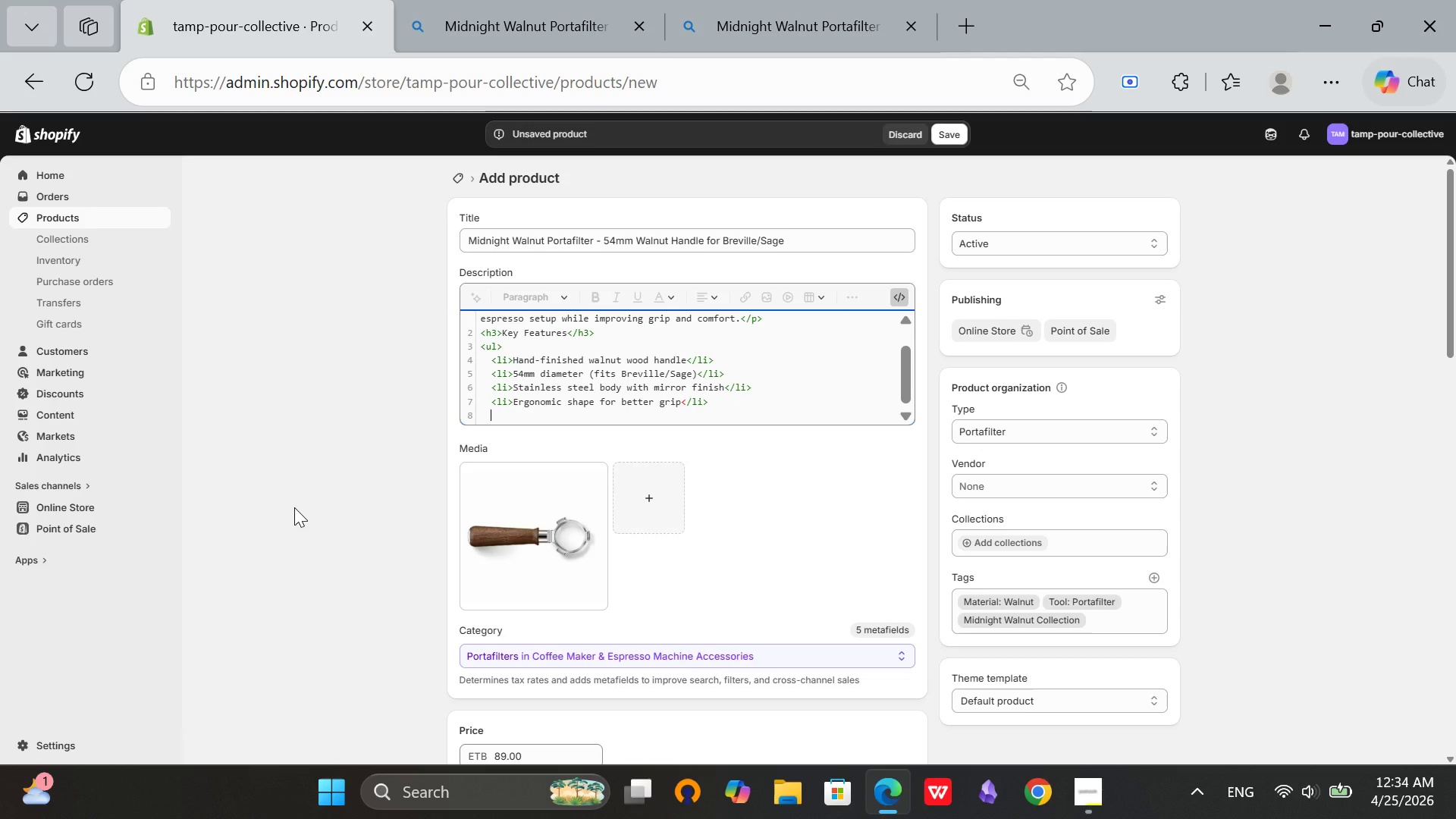 
type(<li>)
 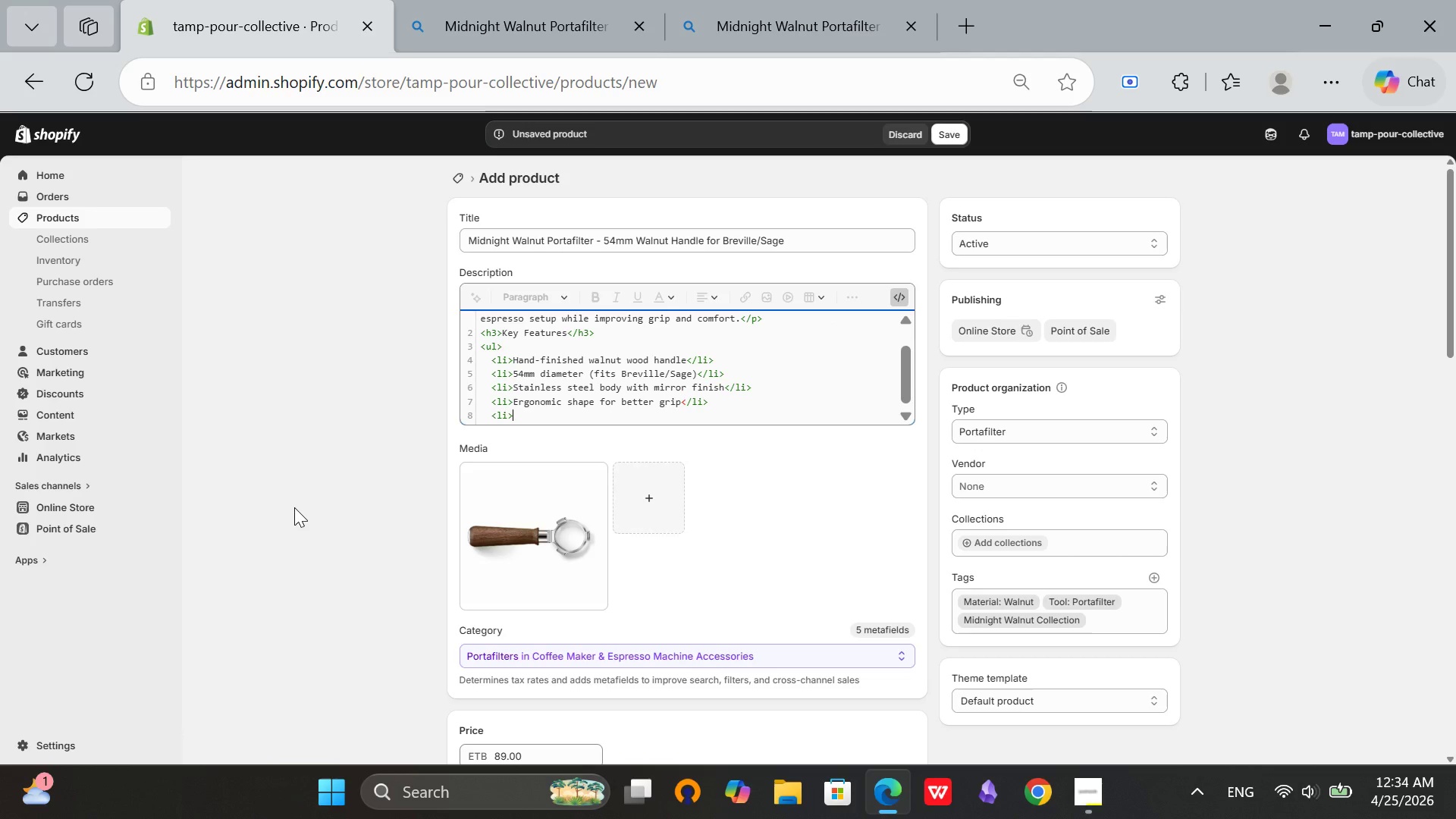 
wait(6.25)
 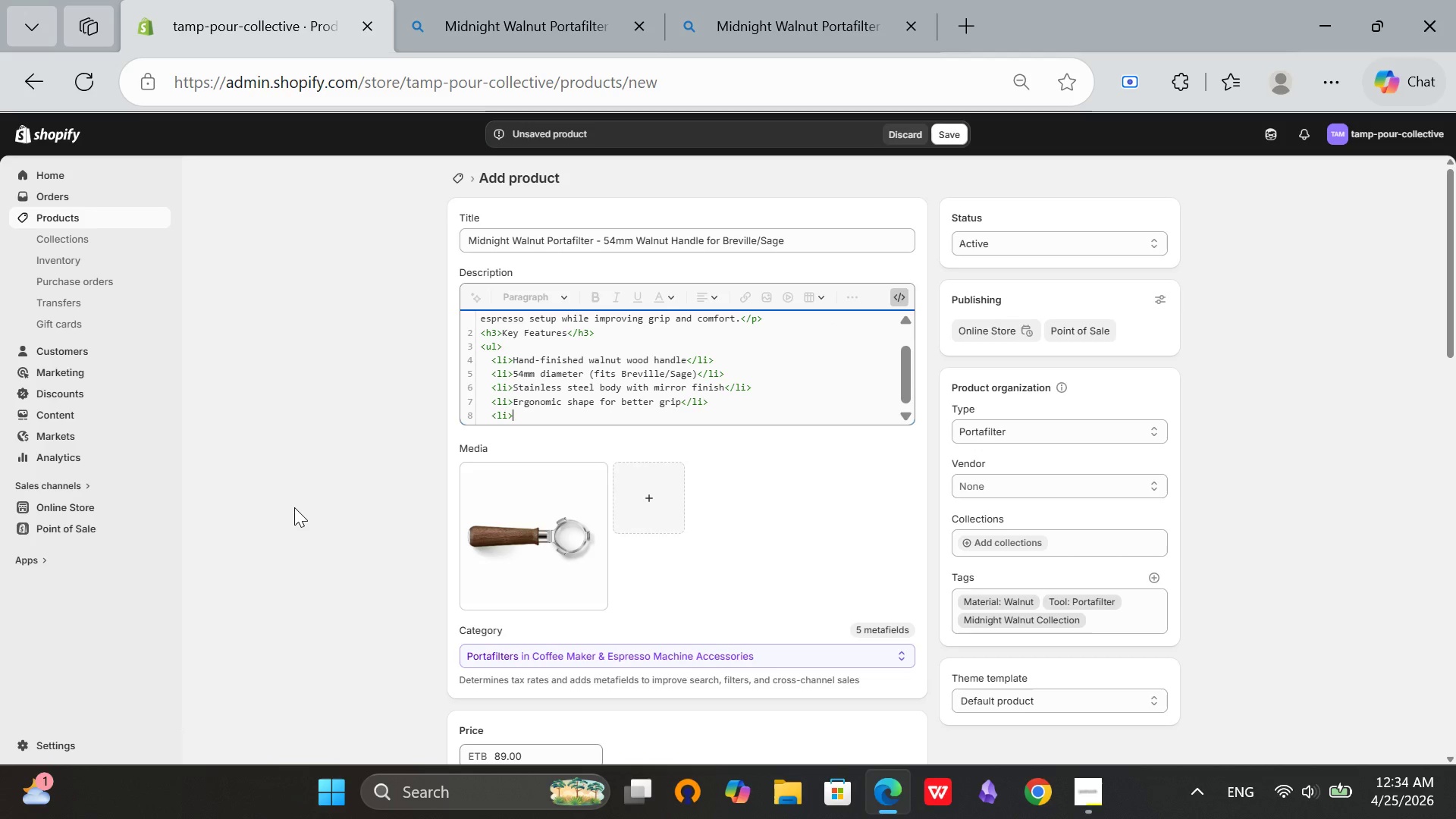 
type(Inlc)
key(Backspace)
type(c)
key(Backspace)
type(ludes single and double baskets</li>)
 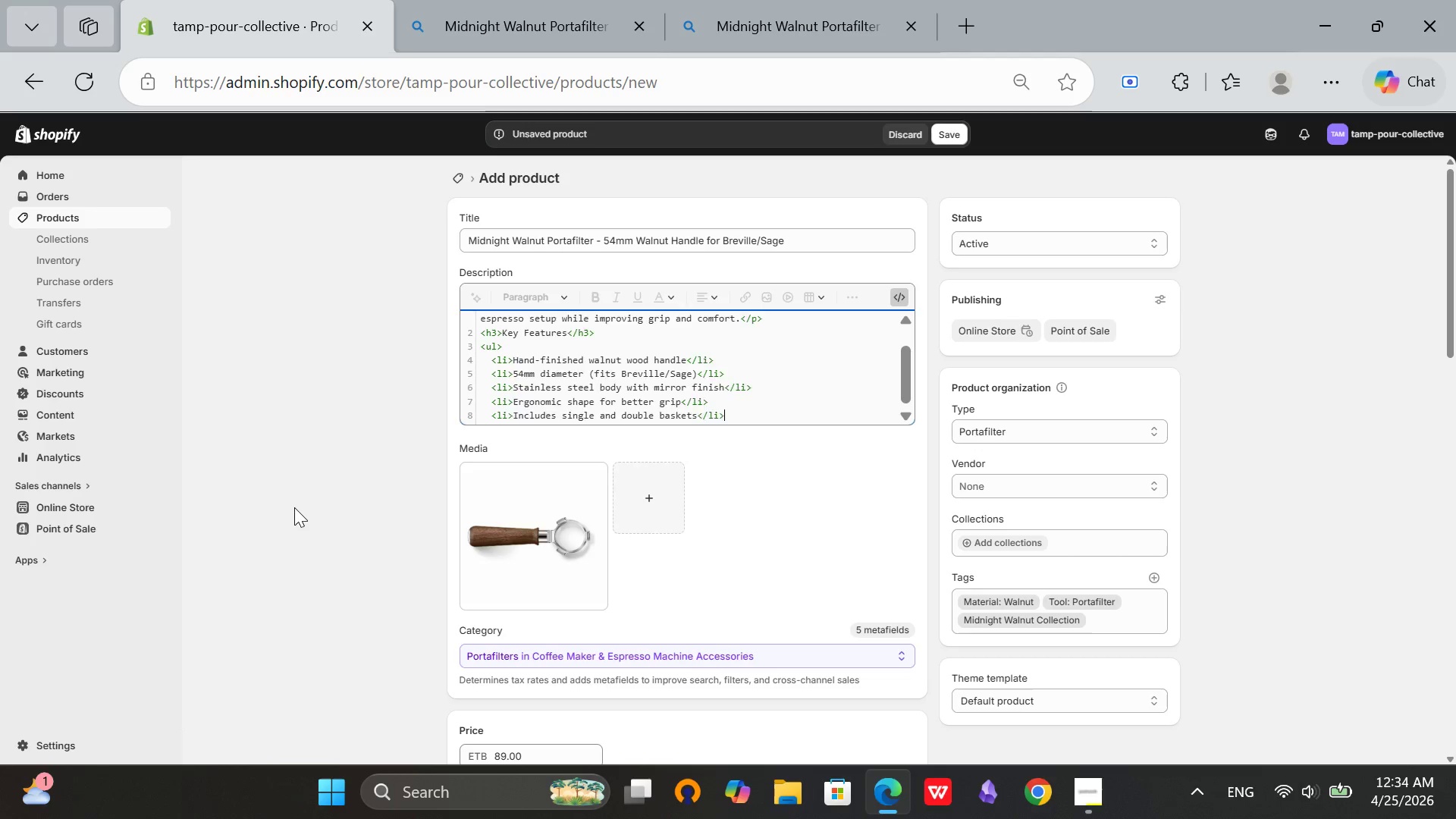 
 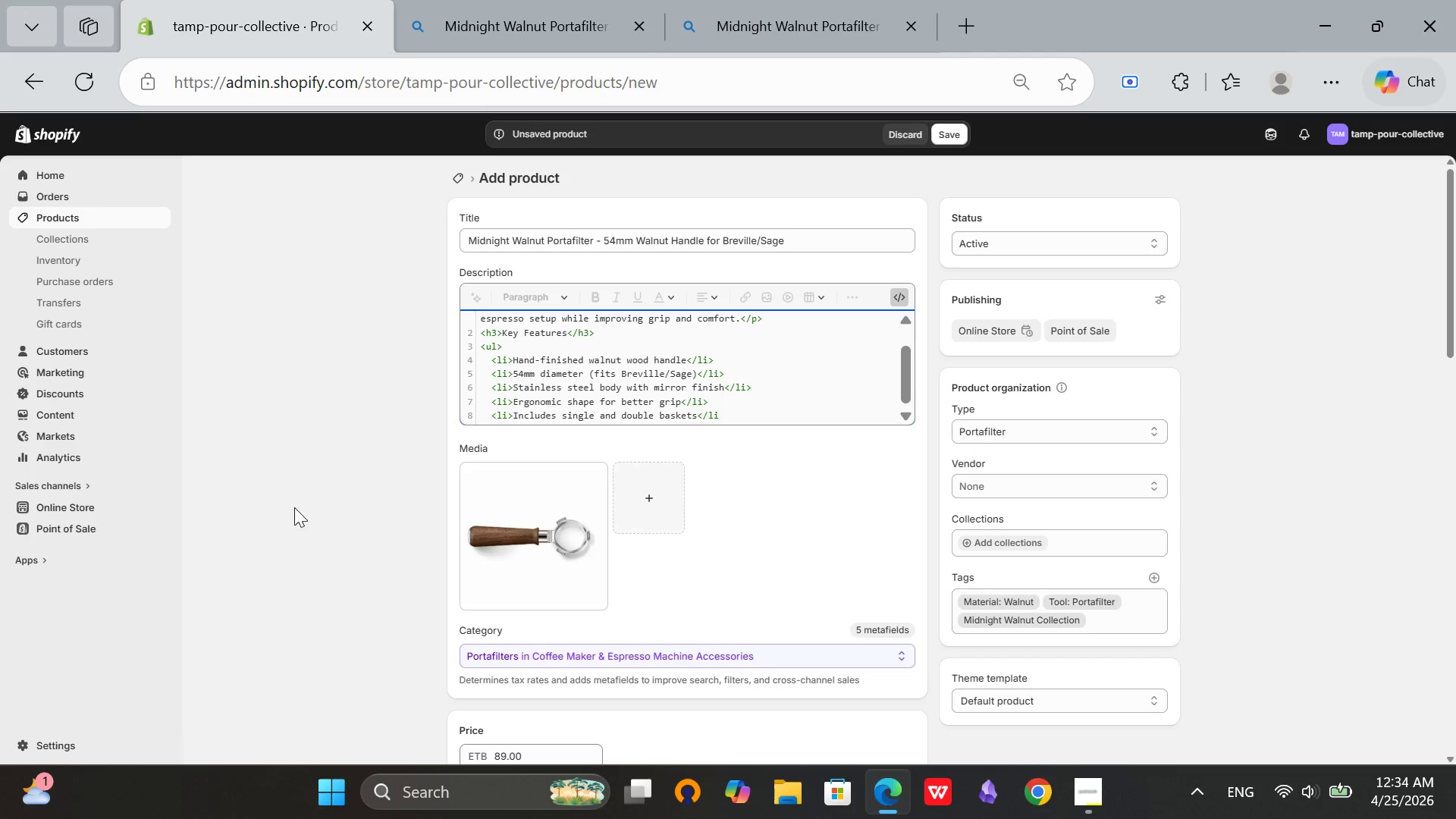 
key(Enter)
 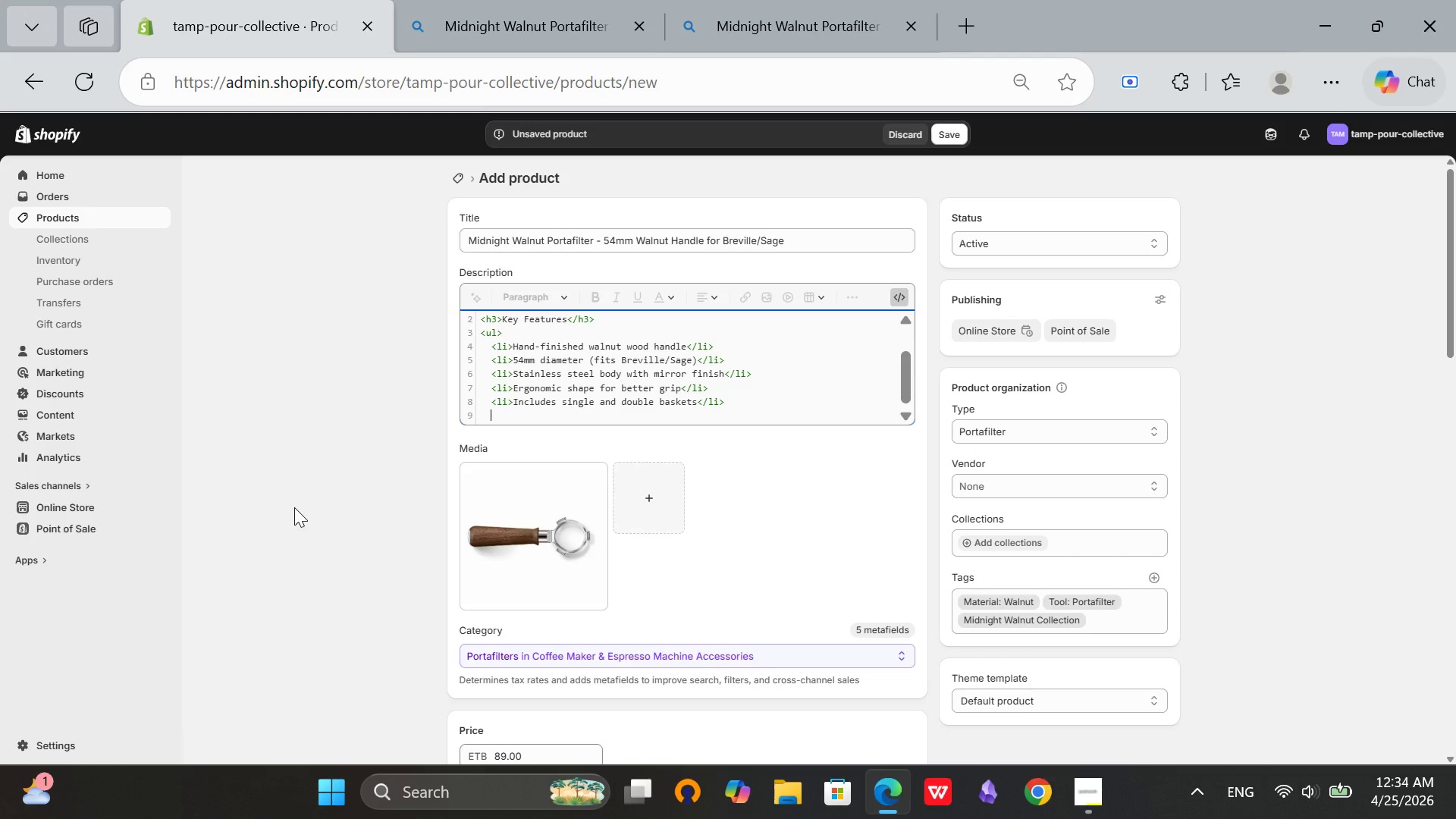 
key(Backspace)
 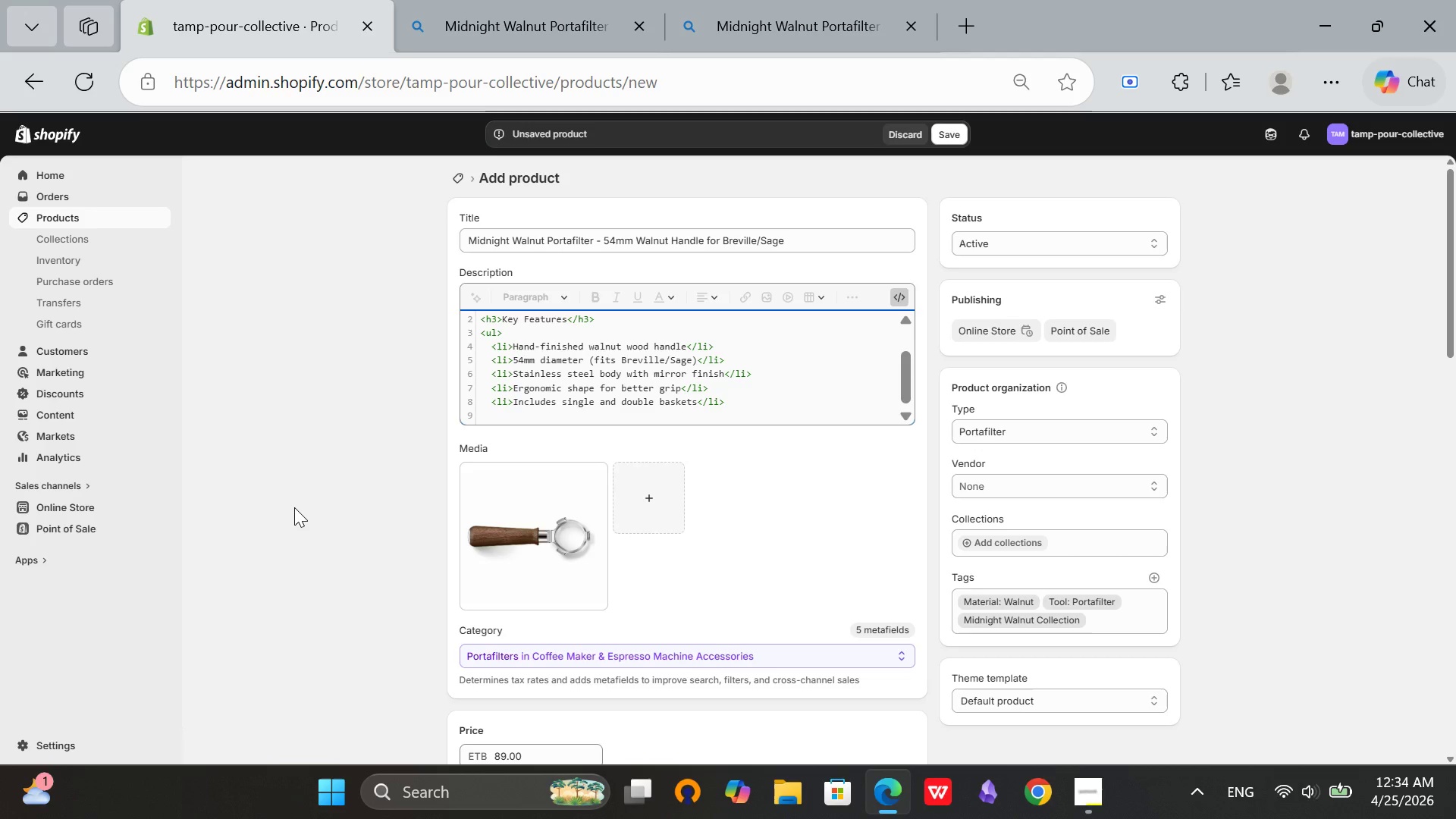 
type(</ul>)
 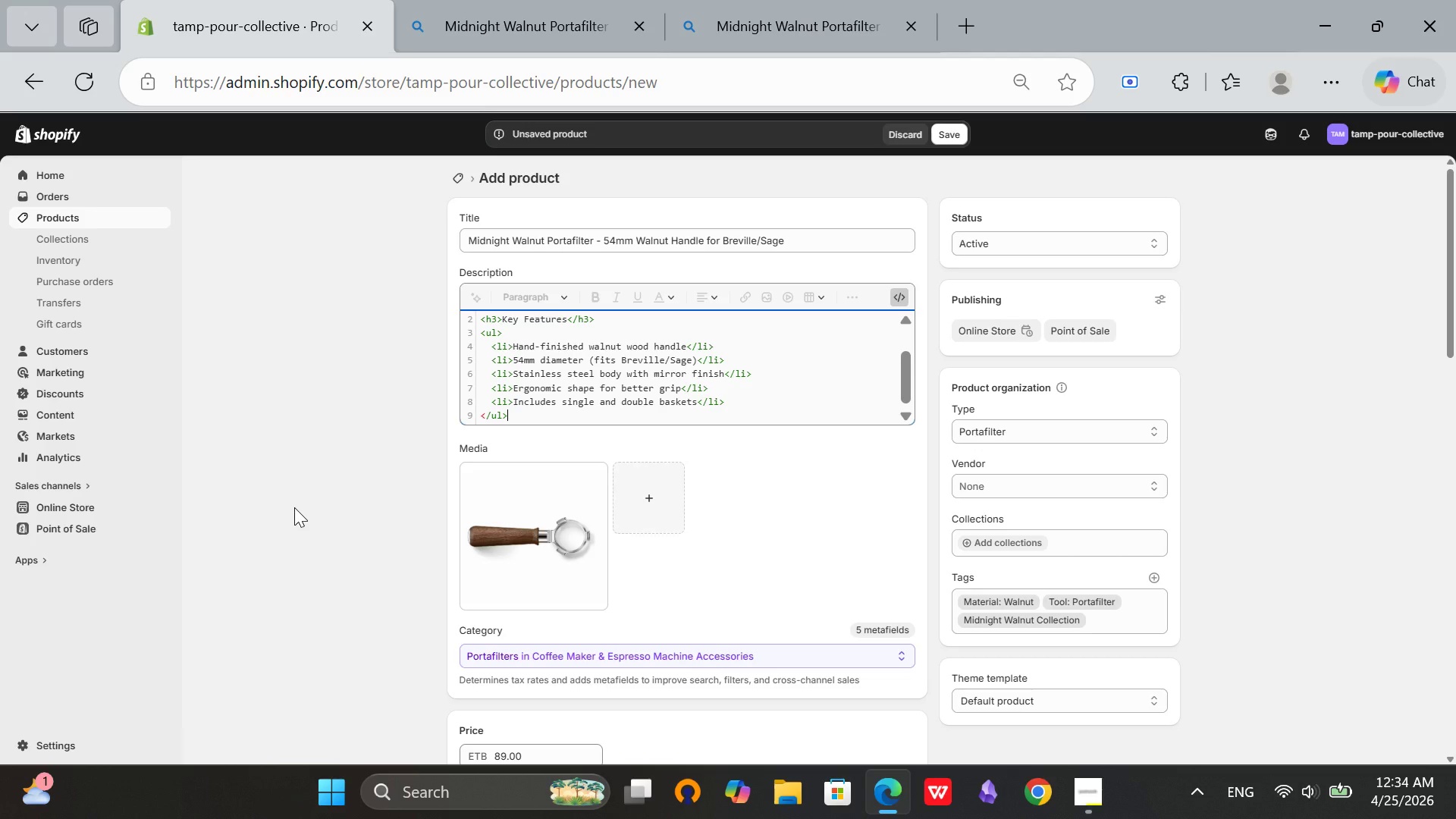 
 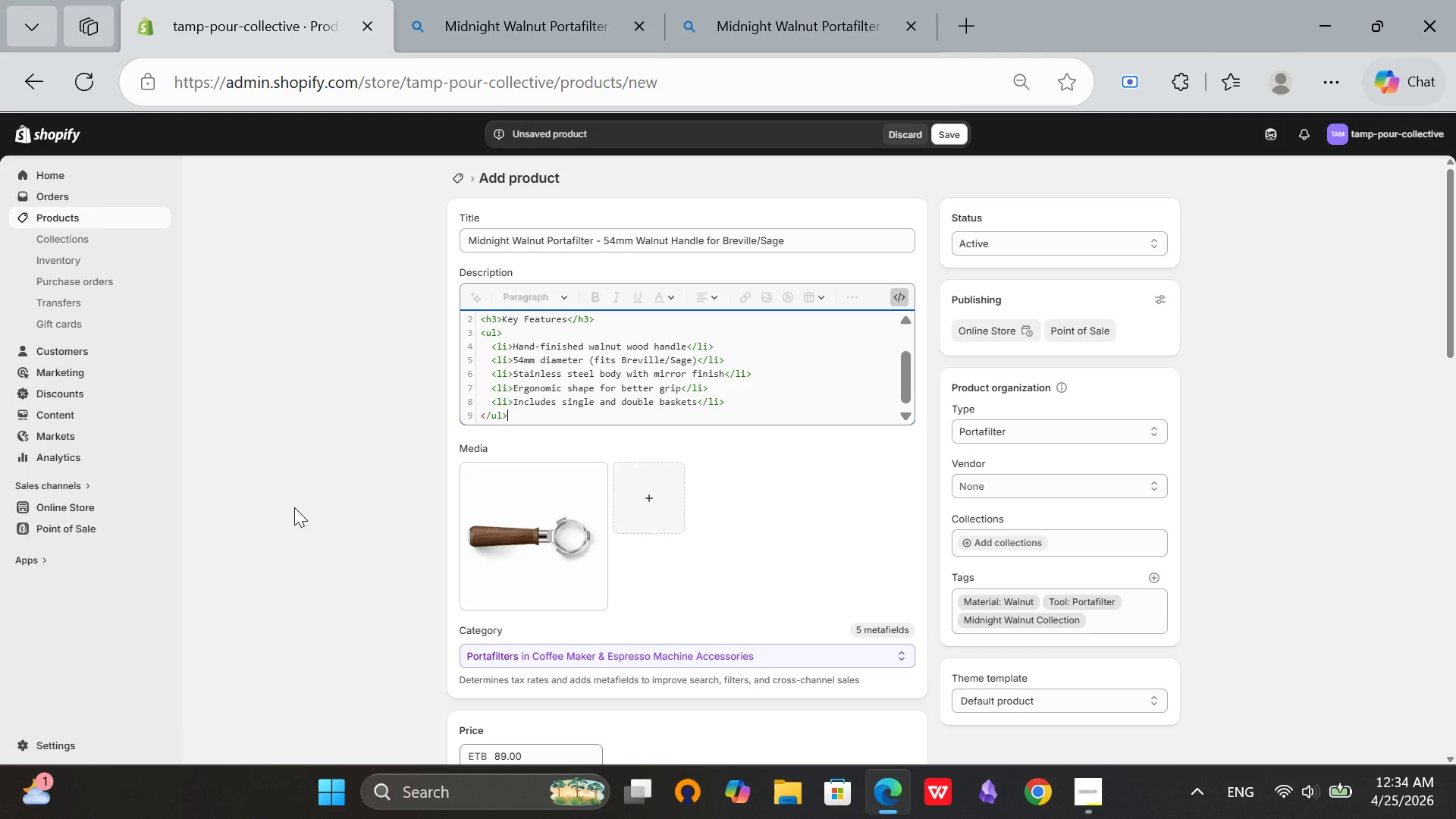 
key(Enter)
 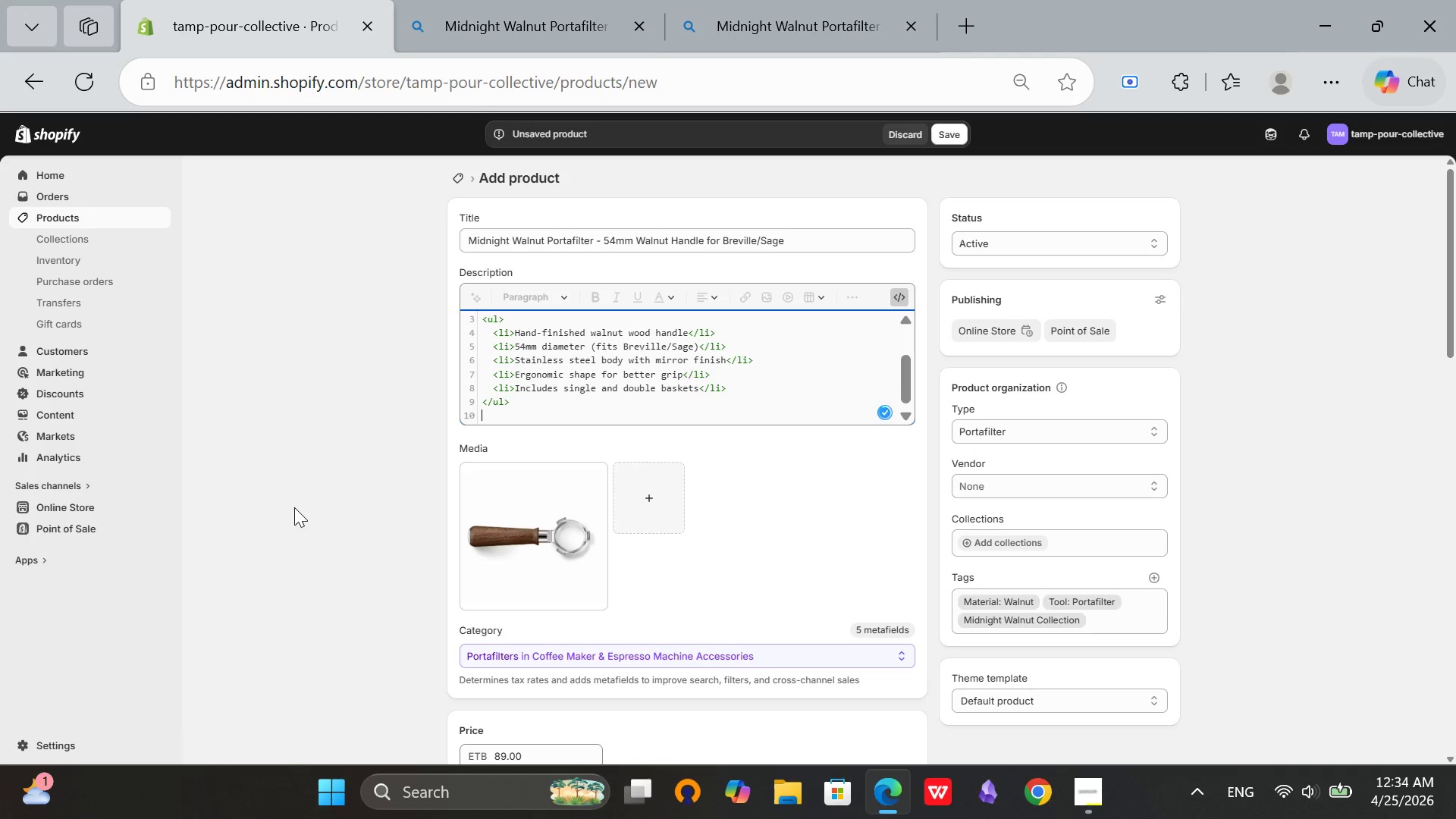 
type(<h3<)
key(Backspace)
type(>Why Baristas Love</h3>)
 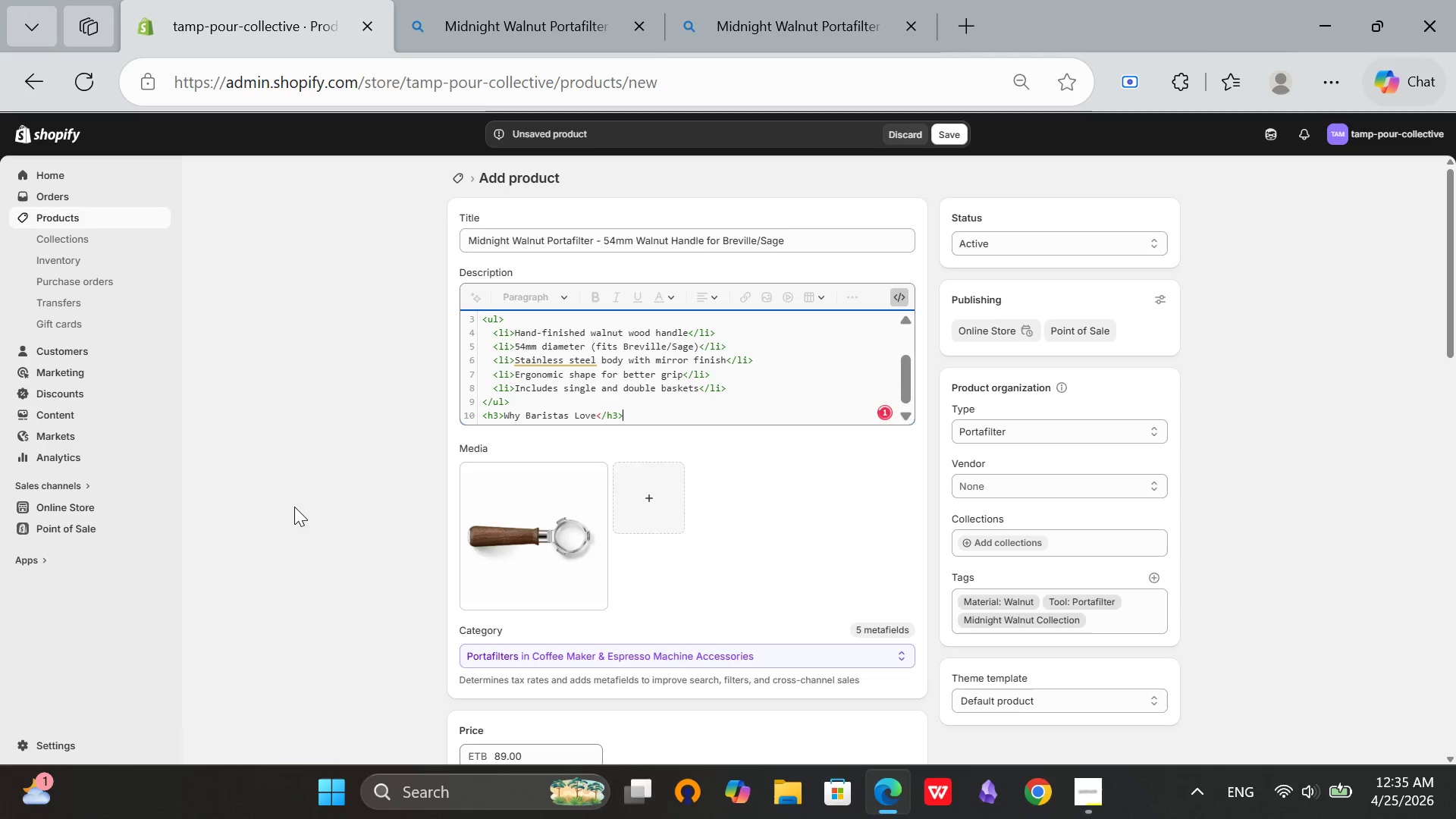 
key(Enter)
 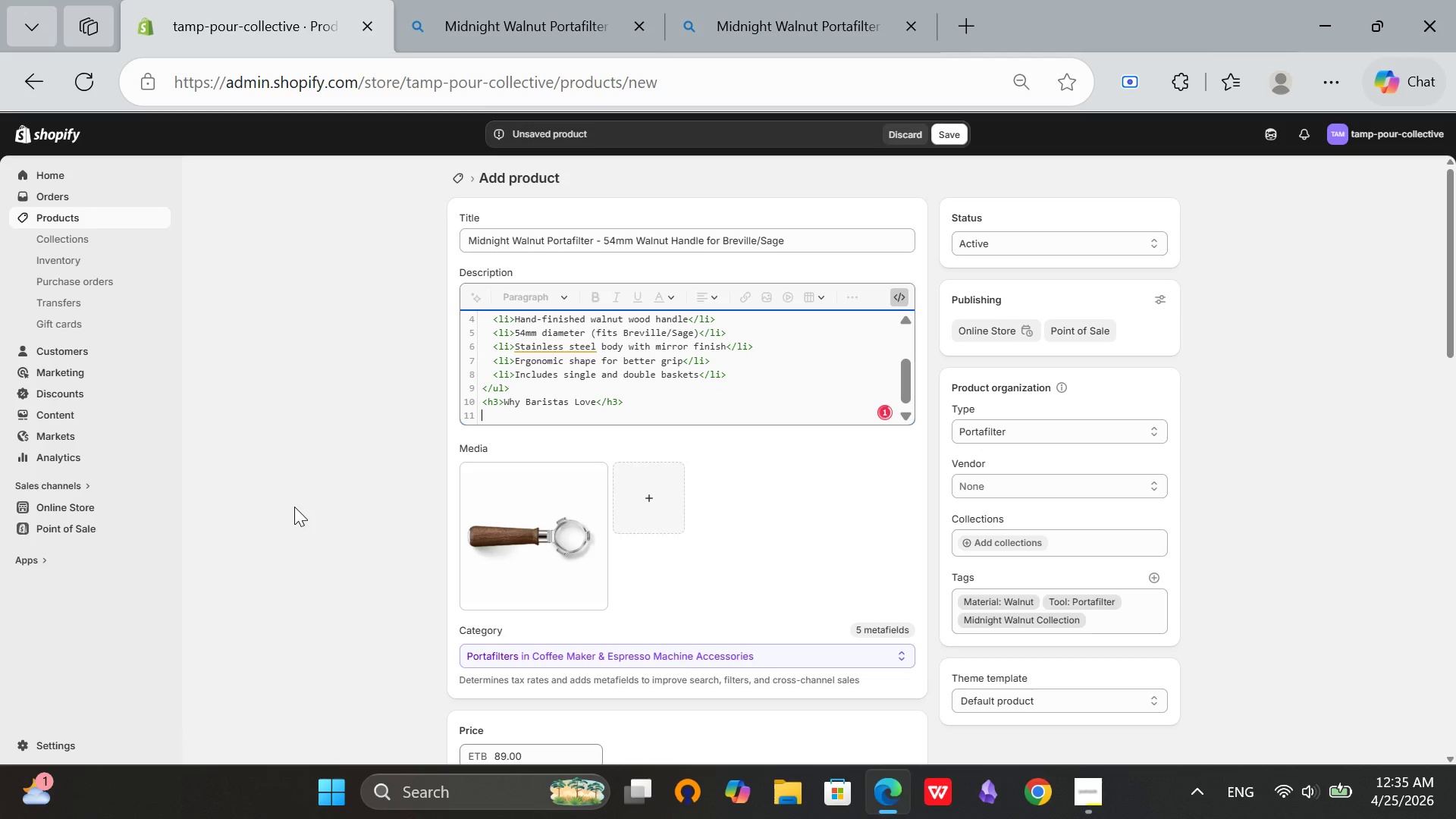 
key(Shift+ShiftRight)
 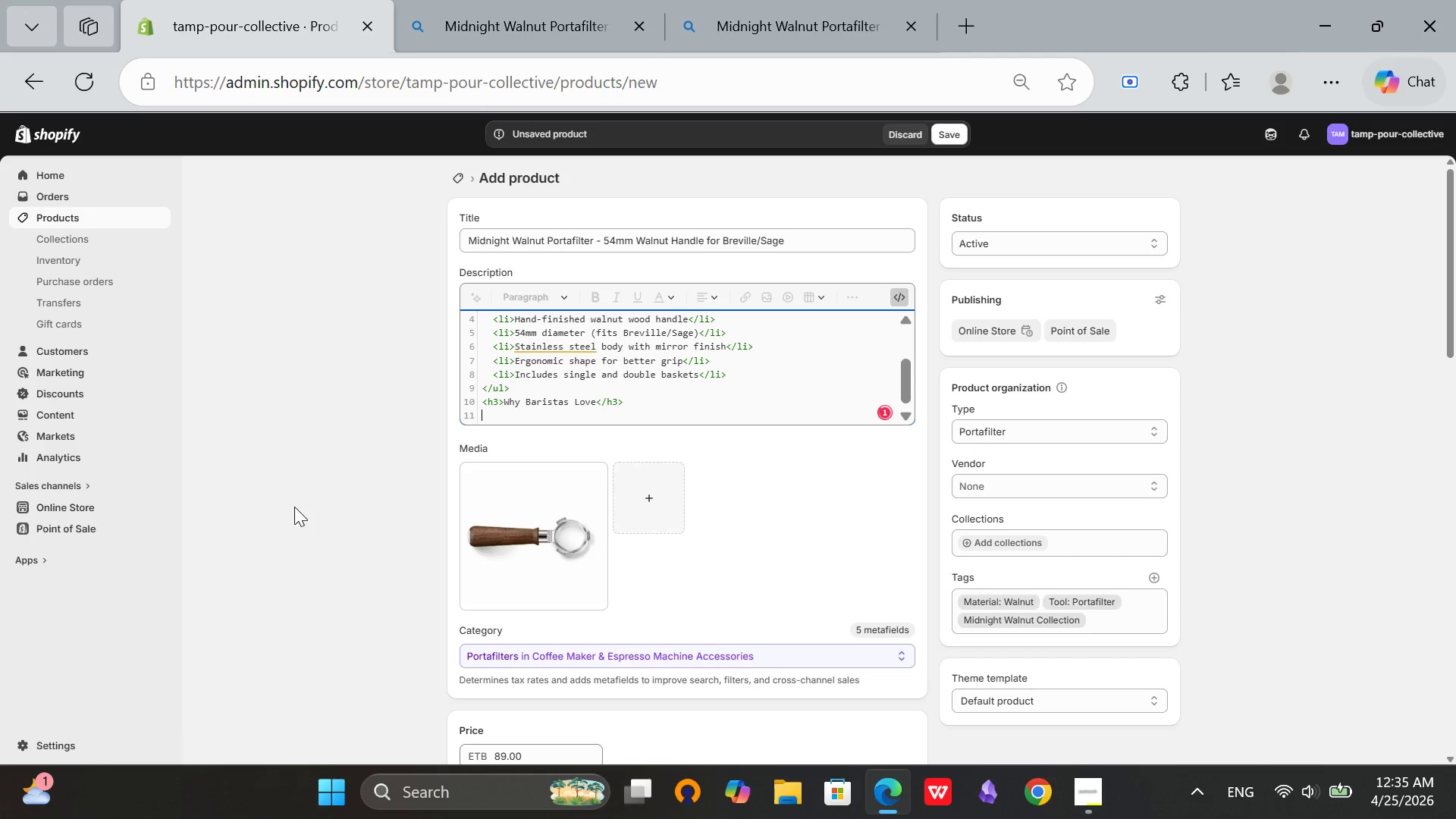 
key(Shift+Comma)
 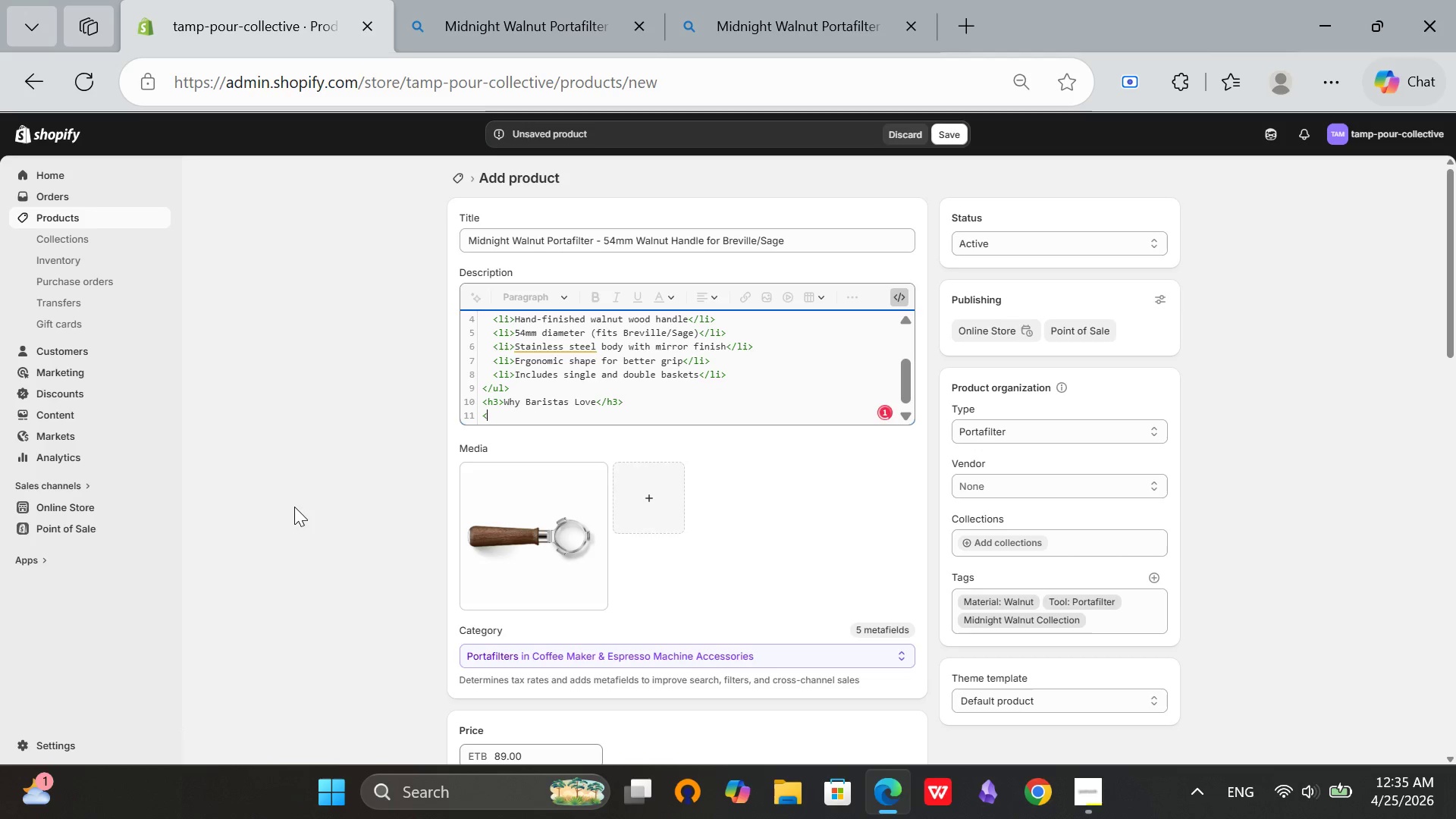 
key(P)
 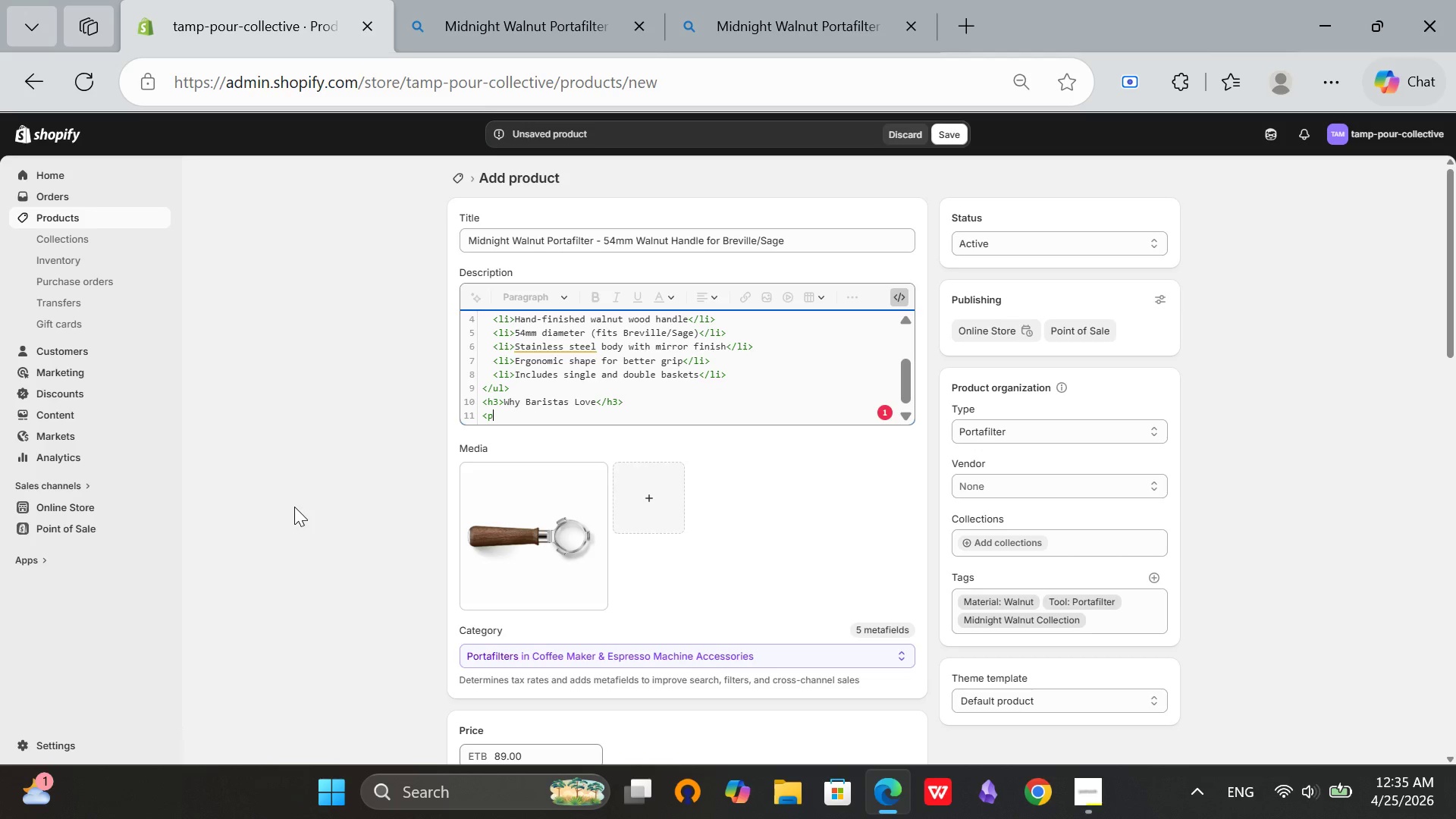 
key(Shift+Period)
 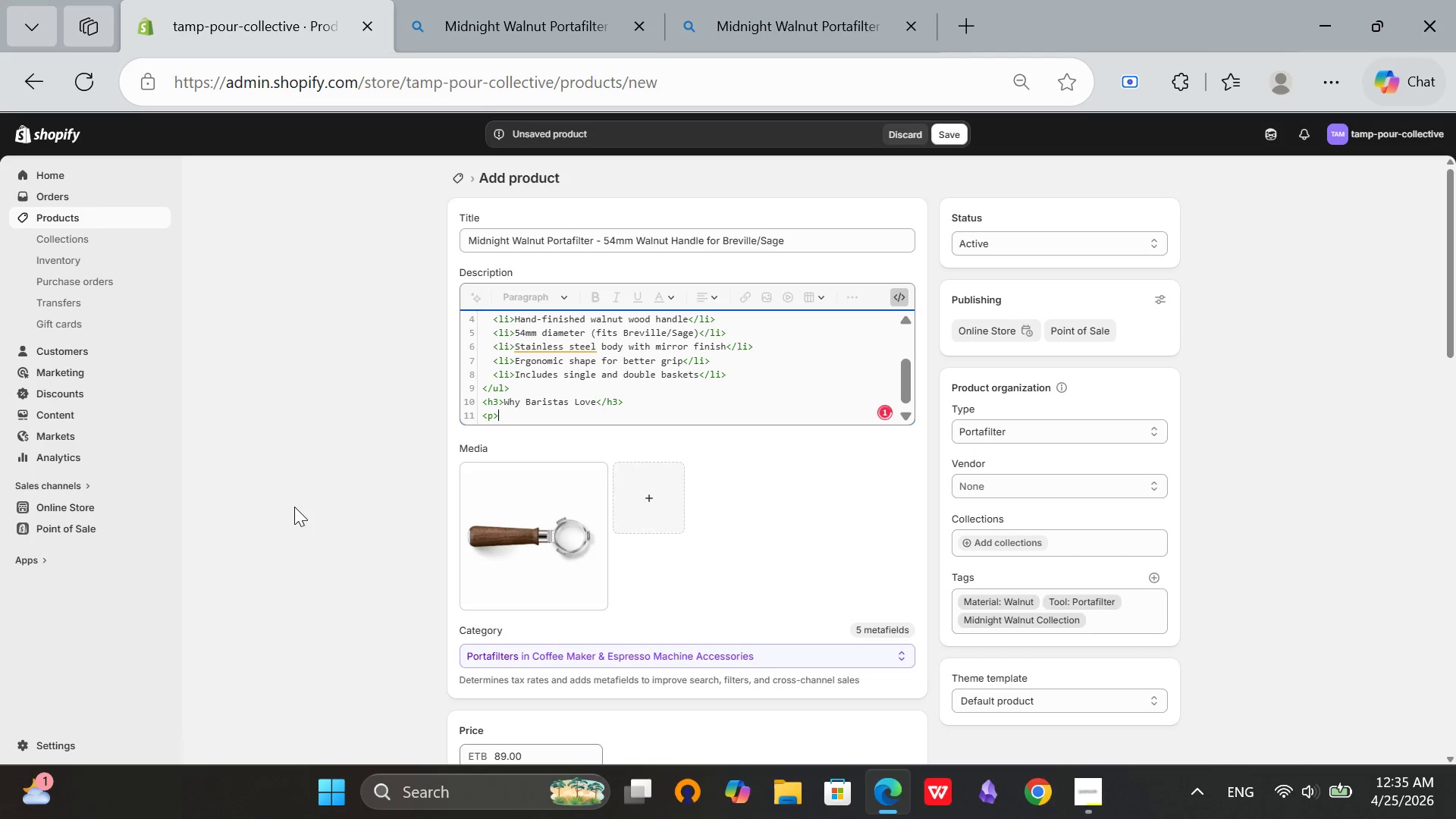 
key(Space)
 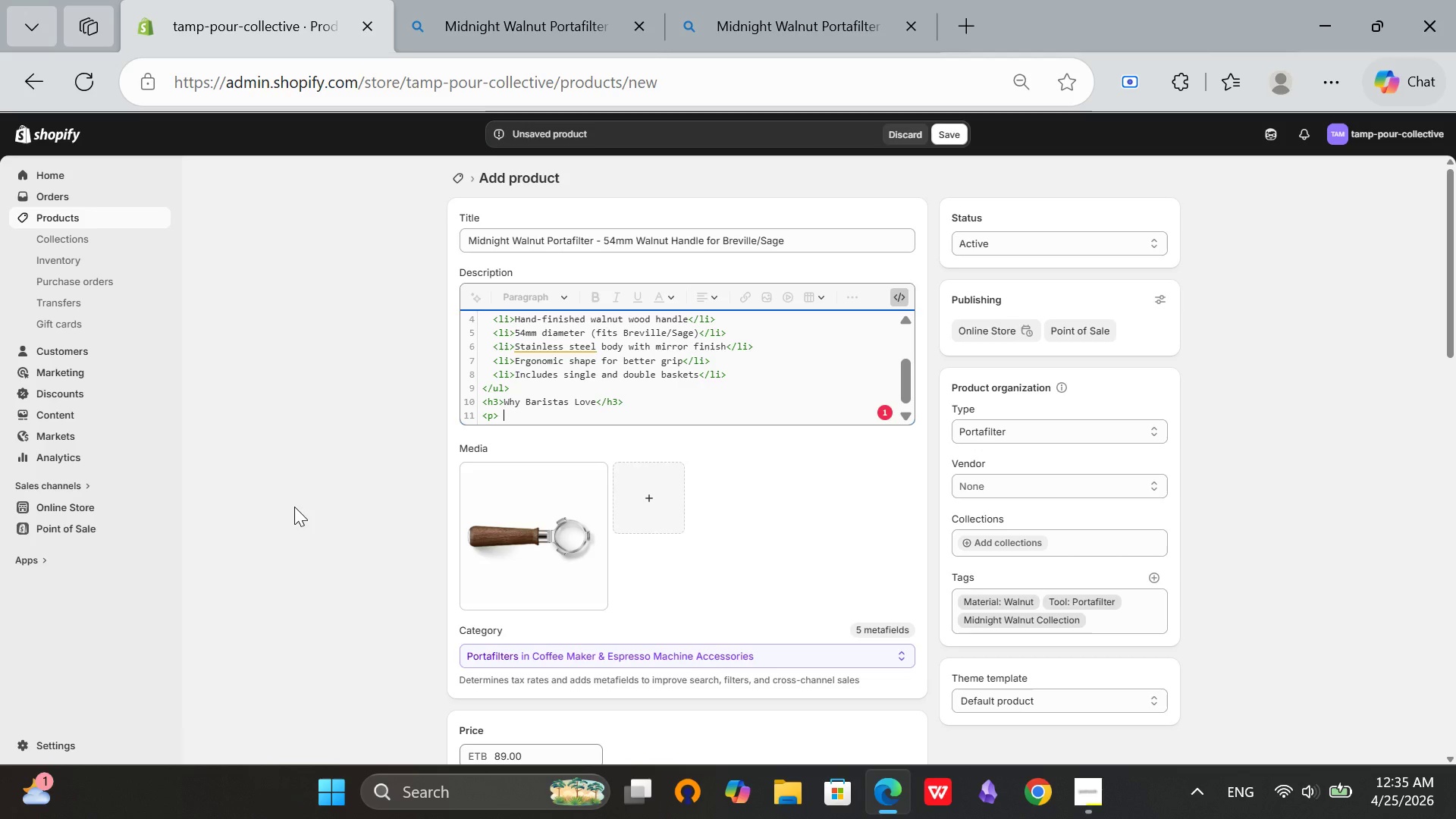 
wait(5.51)
 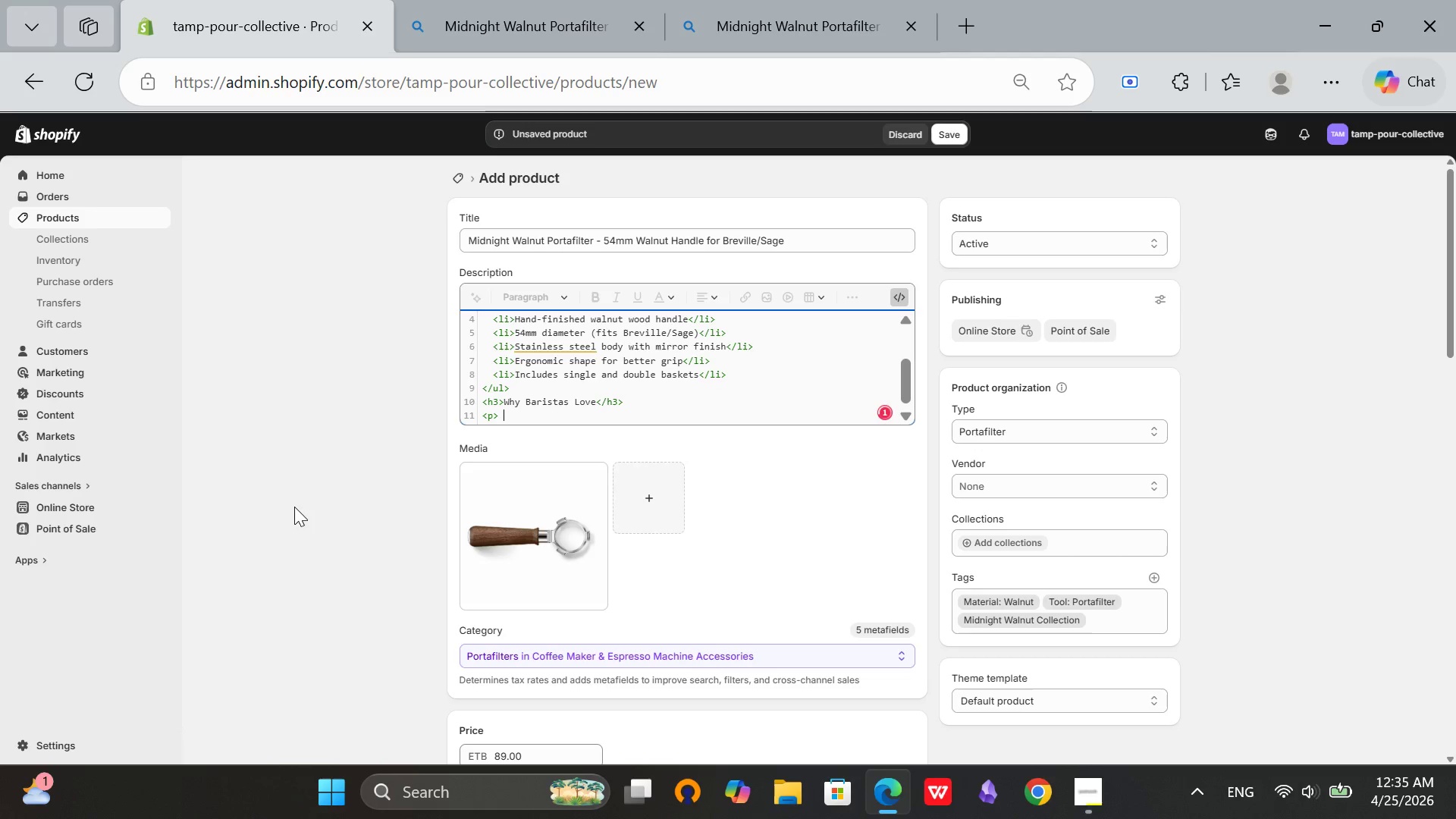 
type(u)
key(Backspace)
key(Backspace)
type(Upgrade)
key(Backspace)
key(Backspace)
key(Backspace)
key(Backspace)
key(Backspace)
key(Backspace)
key(Backspace)
type(uP)
 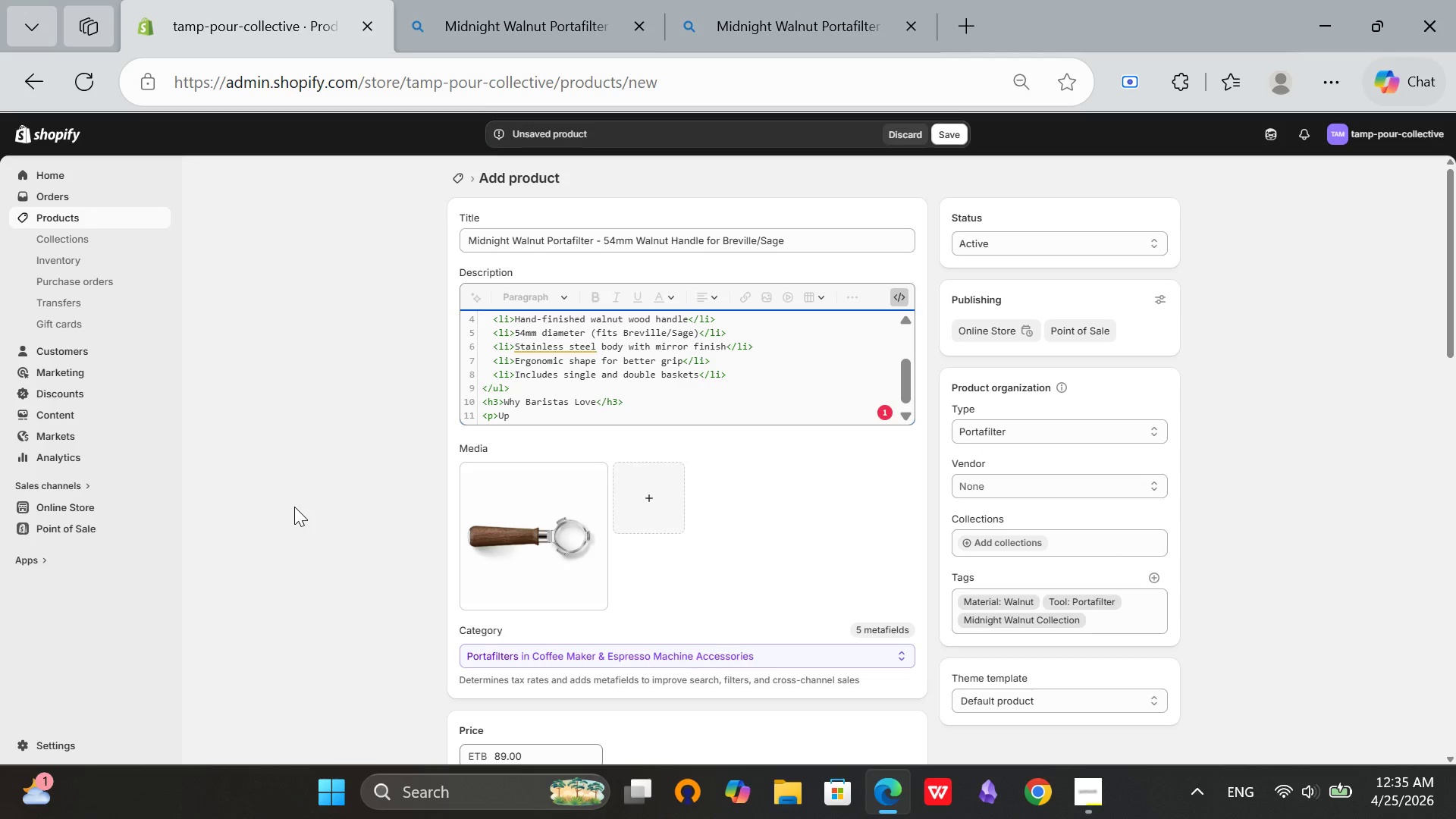 
wait(15.7)
 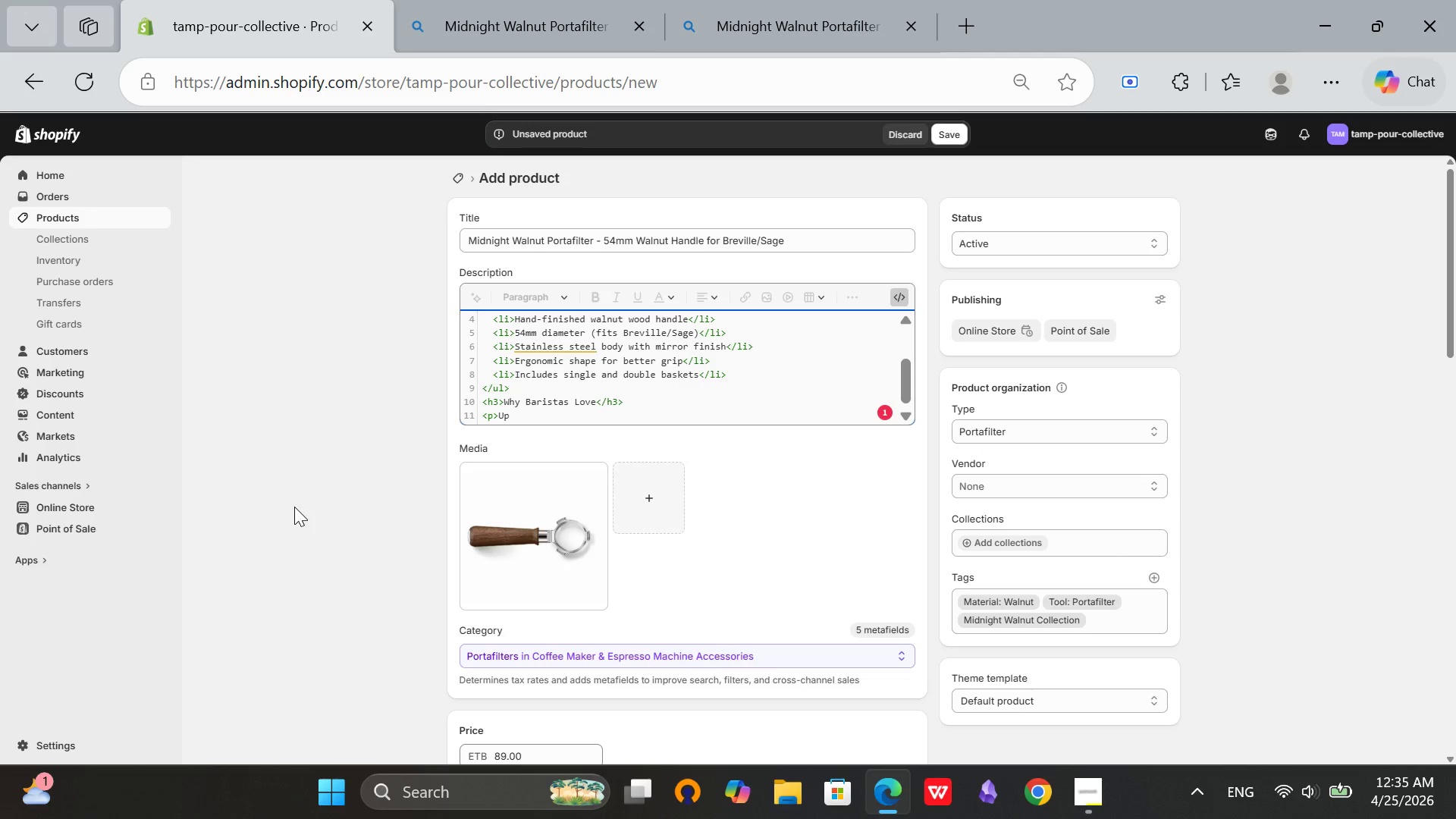 
type(grd)
key(Backspace)
type(ade  your Brevilli)
 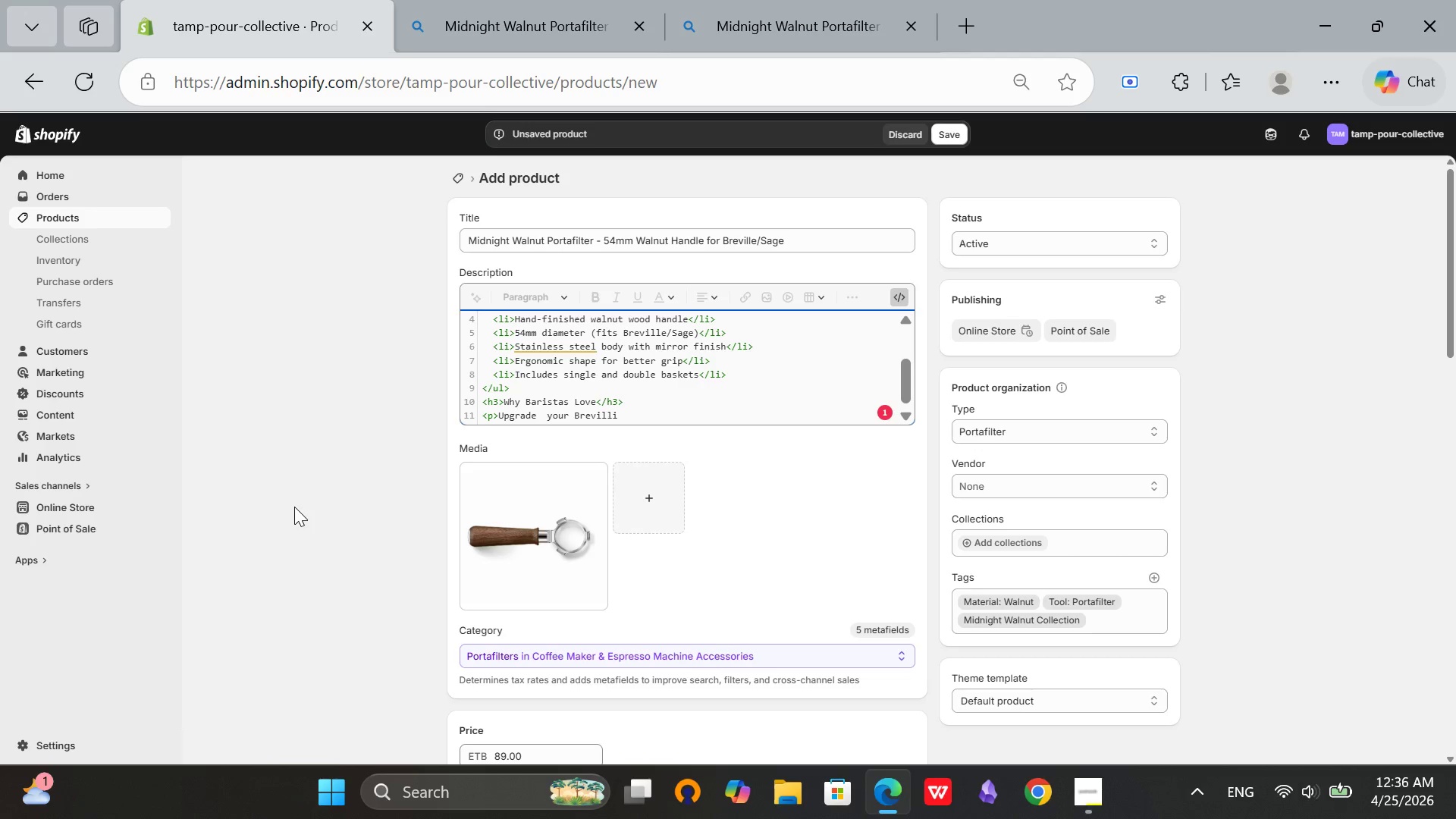 
key(Backspace)
 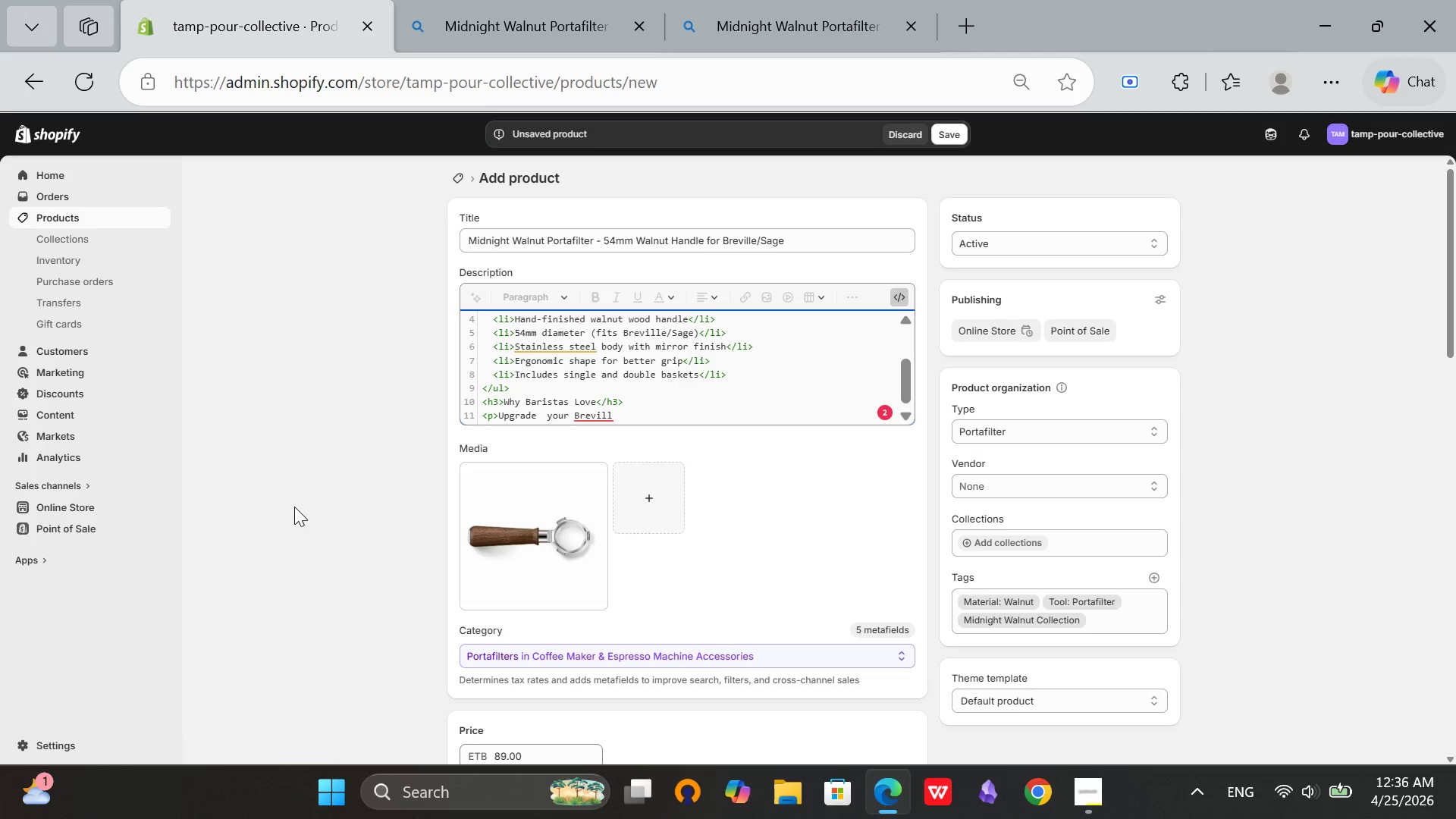 
key(Backspace)
type(le machine with this premium e)
key(Backspace)
type(walnut handle.)
 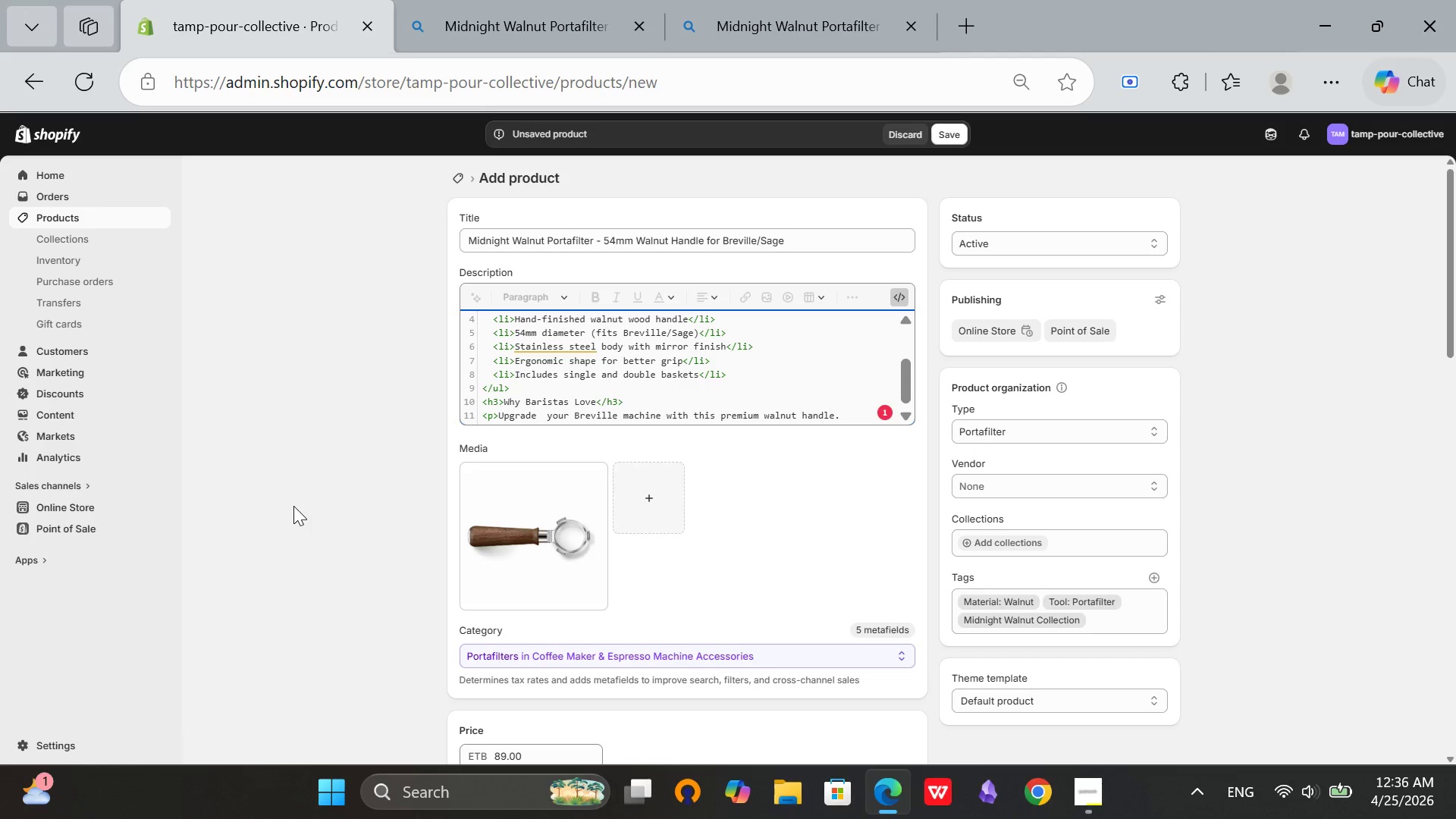 
type( The wood )
 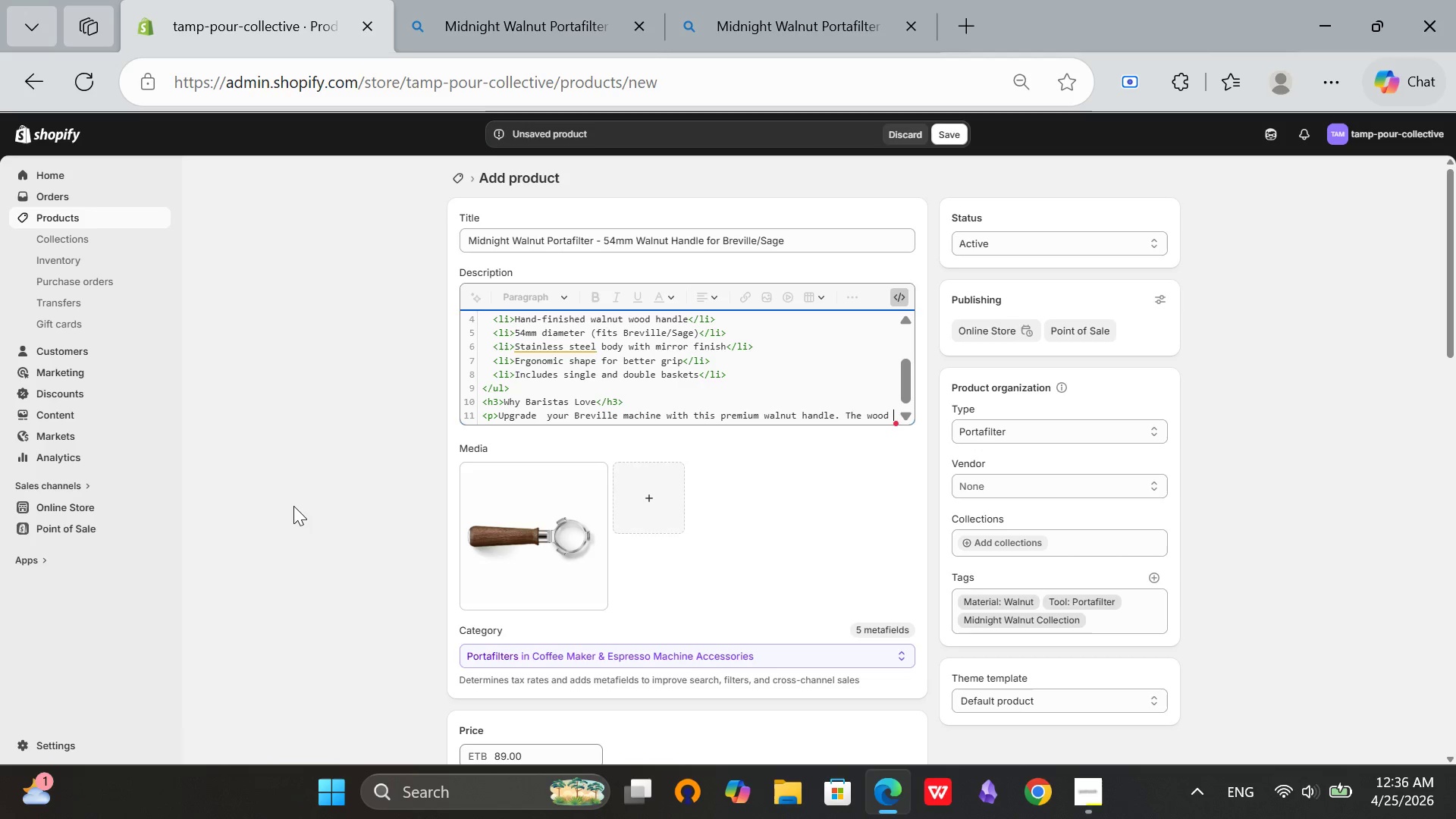 
wait(7.17)
 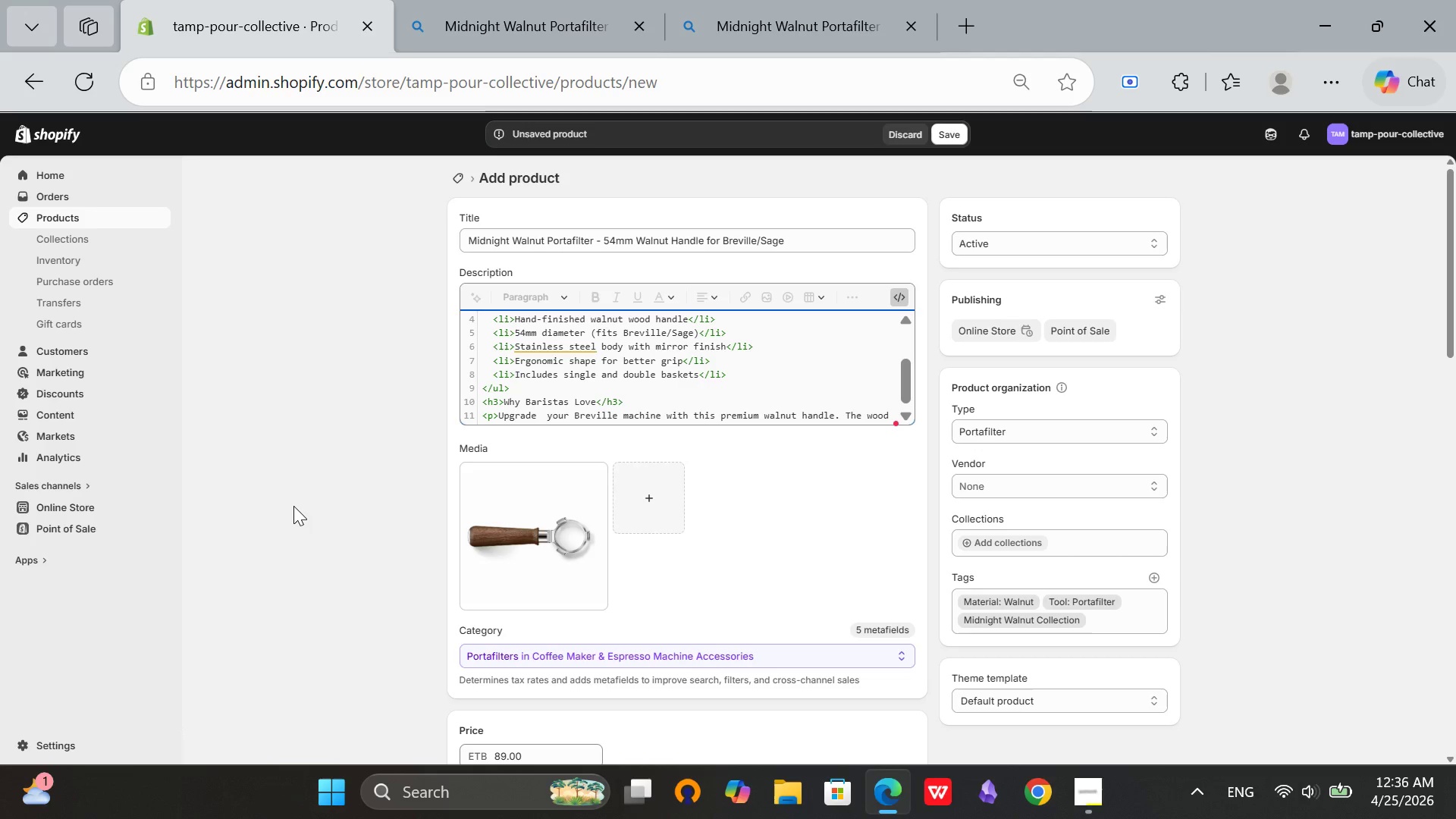 
type(contrsts)
key(Backspace)
key(Backspace)
key(Backspace)
key(Backspace)
key(Backspace)
type(trasts beautifully with stainless steel. Makes)
 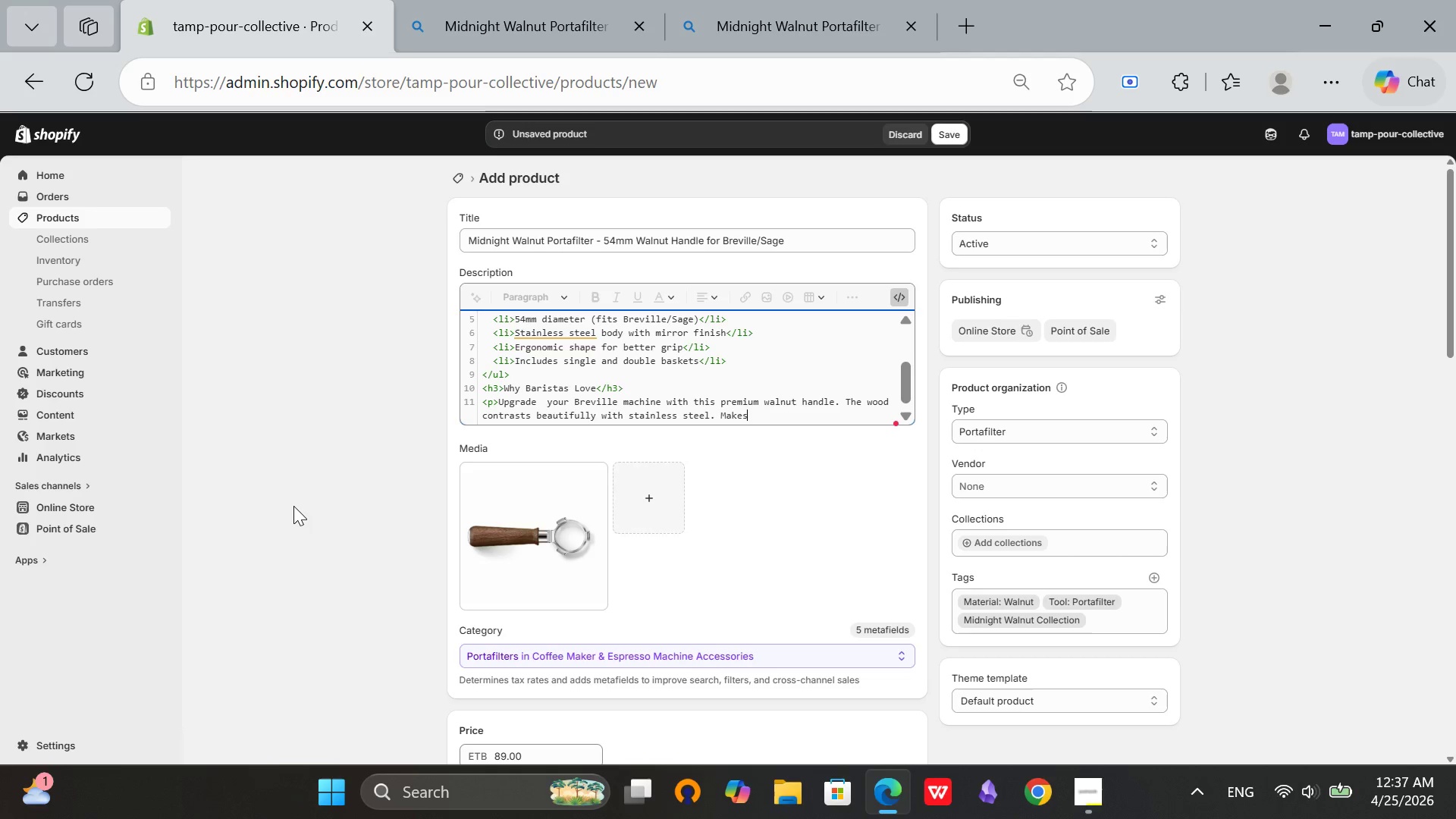 
key(Space)
 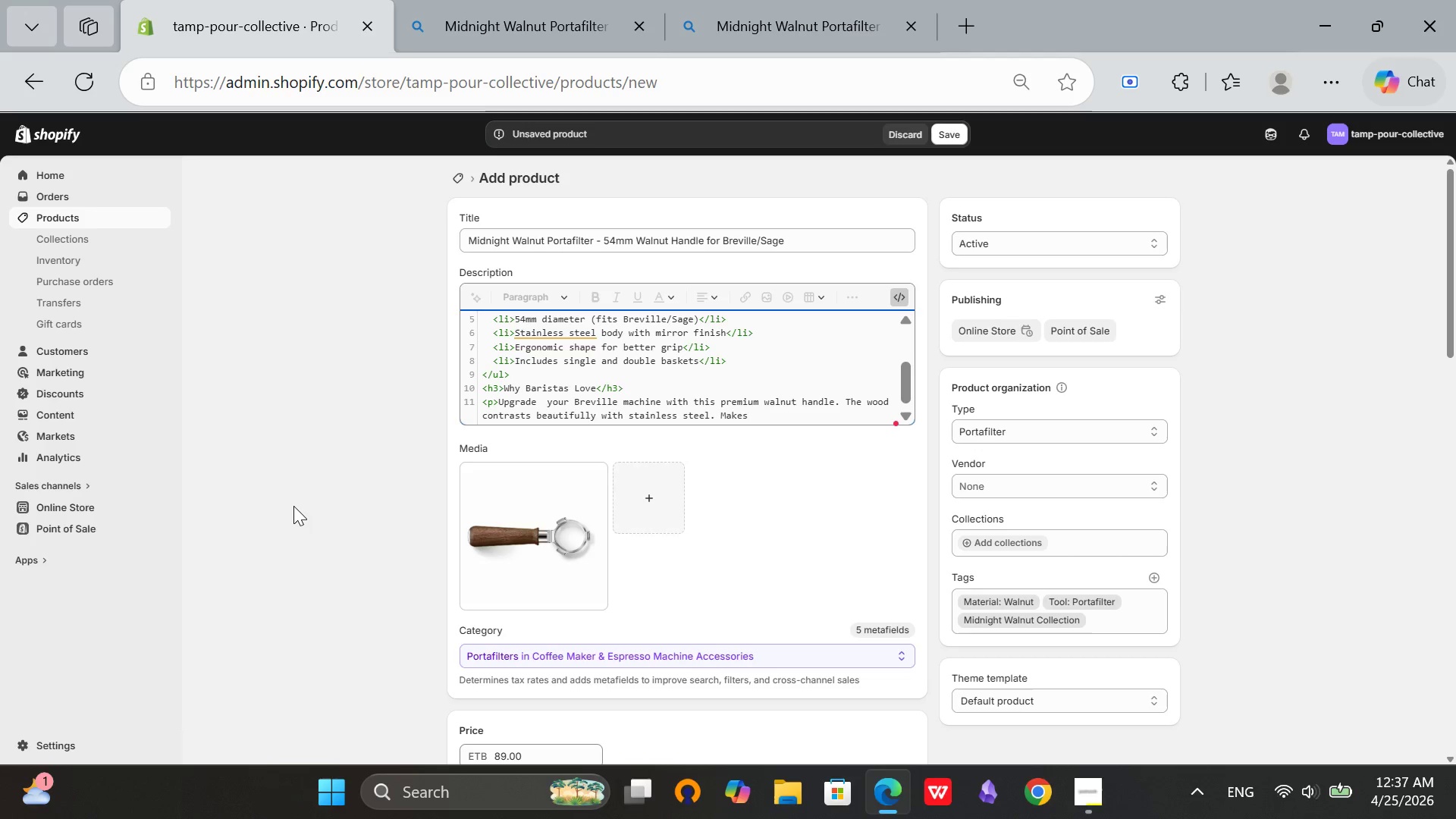 
key(T)
 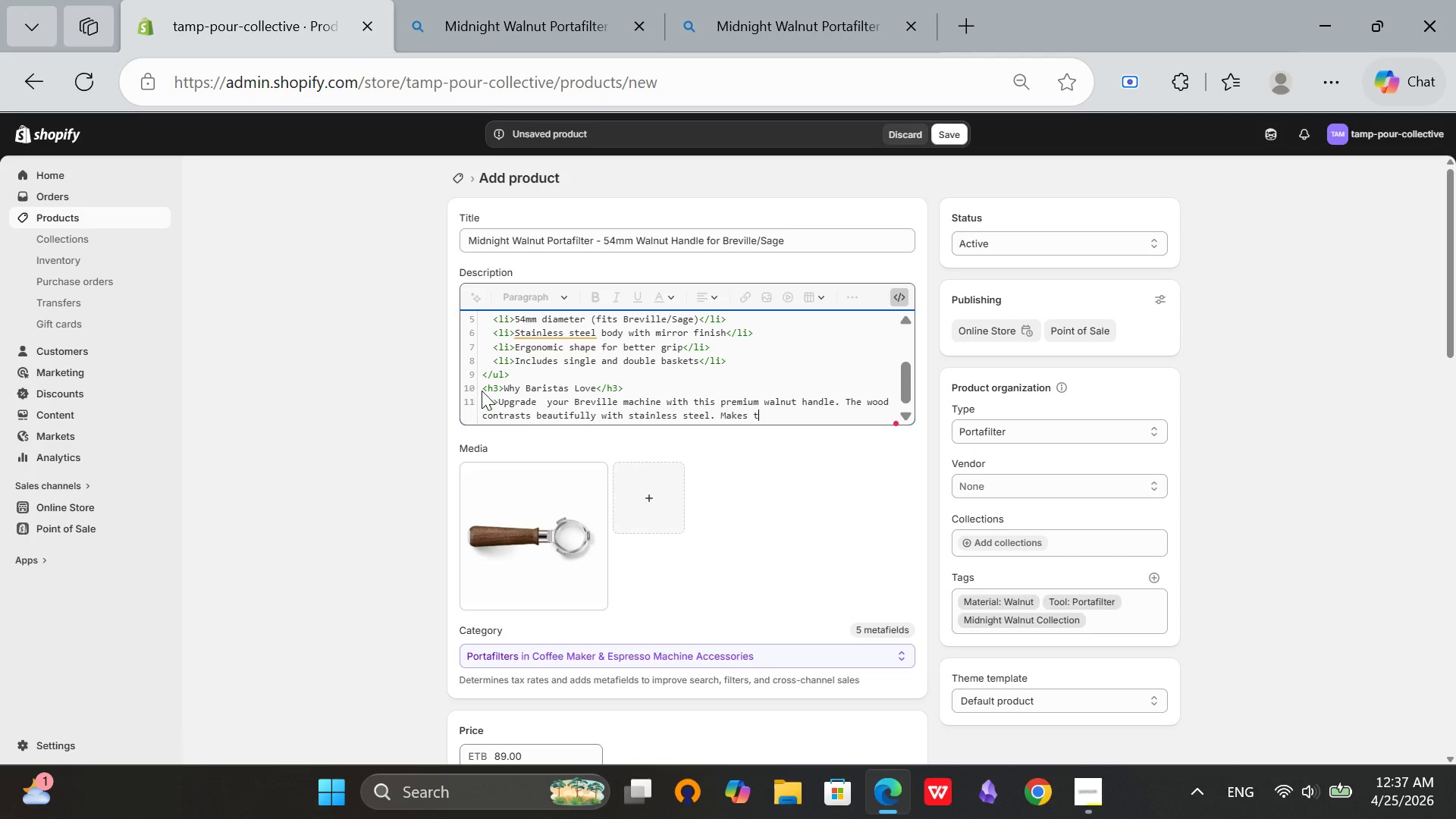 
type(he perffec)
key(Backspace)
key(Backspace)
key(Backspace)
type(ect gift for home espresso enthusia)
key(Backspace)
type(asts.</p>)
 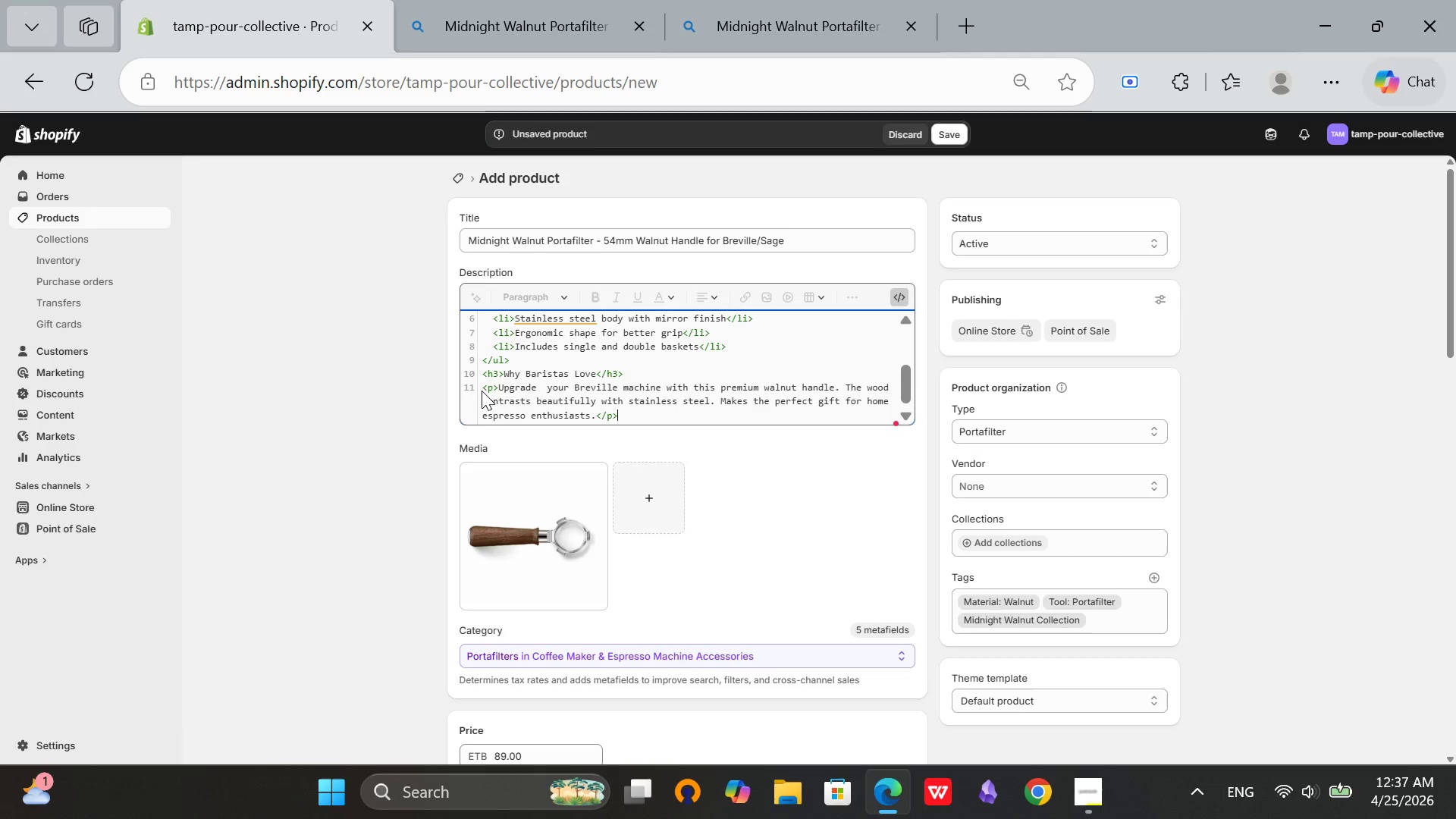 
wait(5.48)
 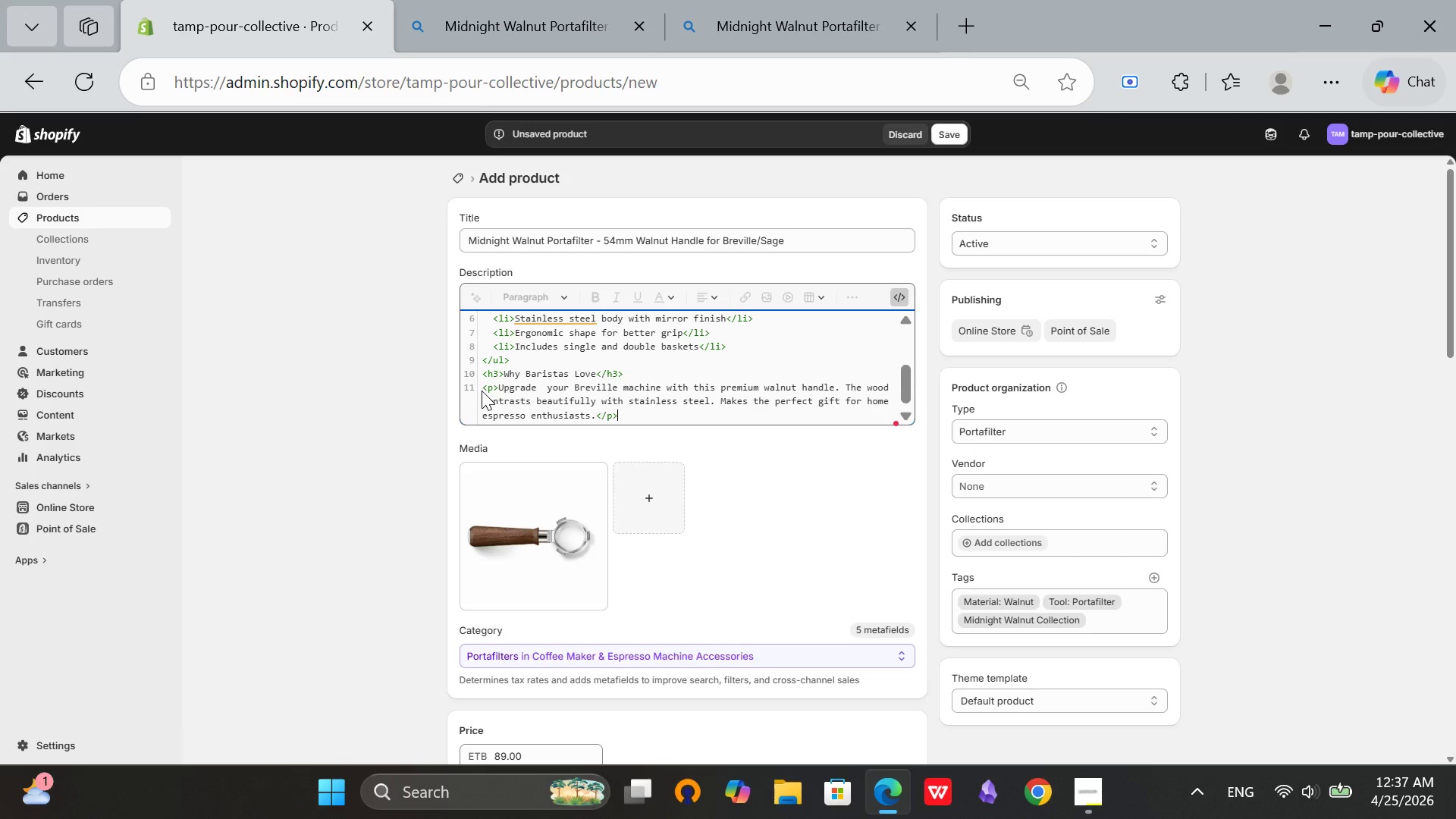 
scroll: coordinate [1097, 564], scroll_direction: down, amount: 15.0
 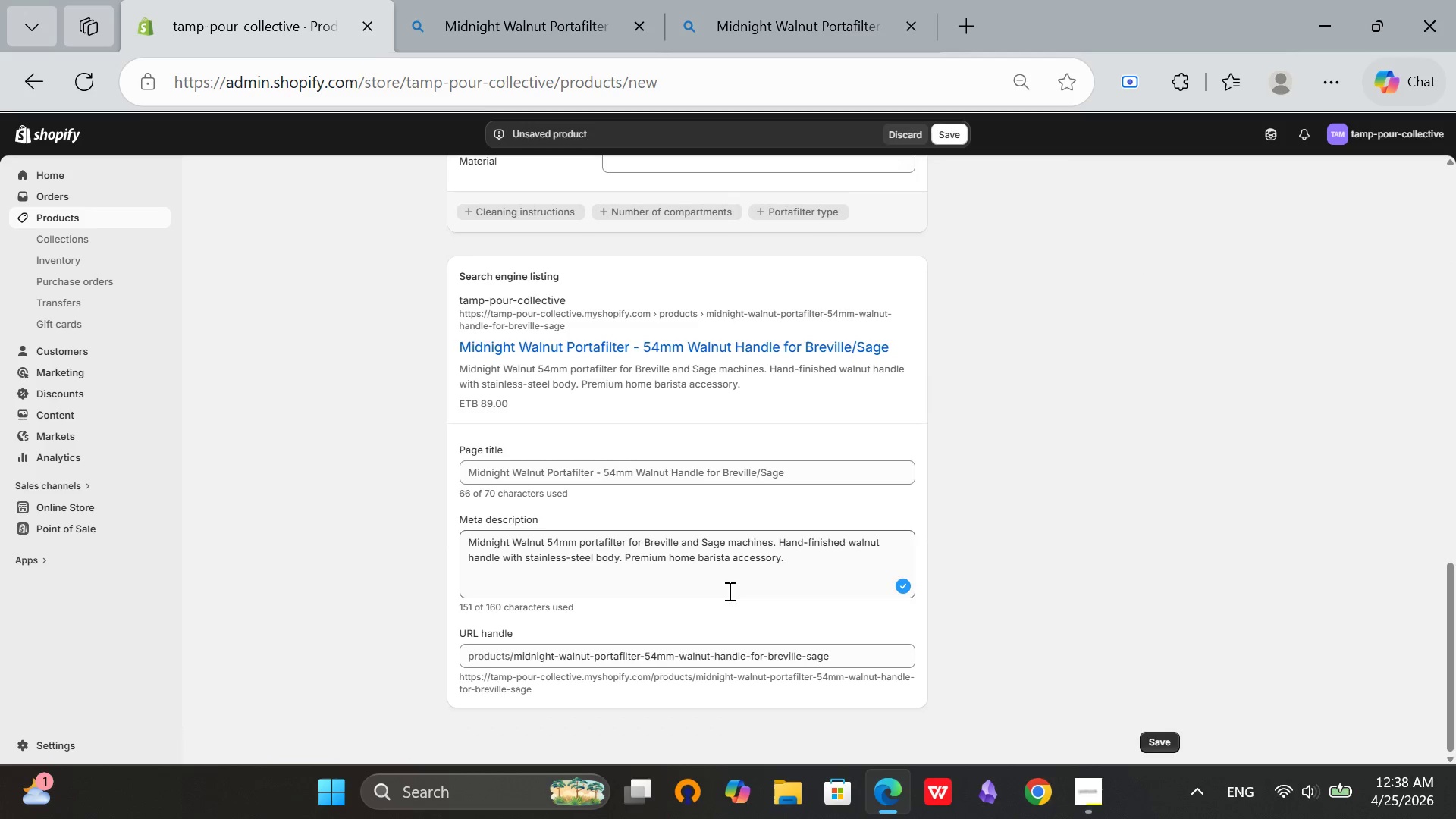 
scroll: coordinate [728, 592], scroll_direction: up, amount: 18.0
 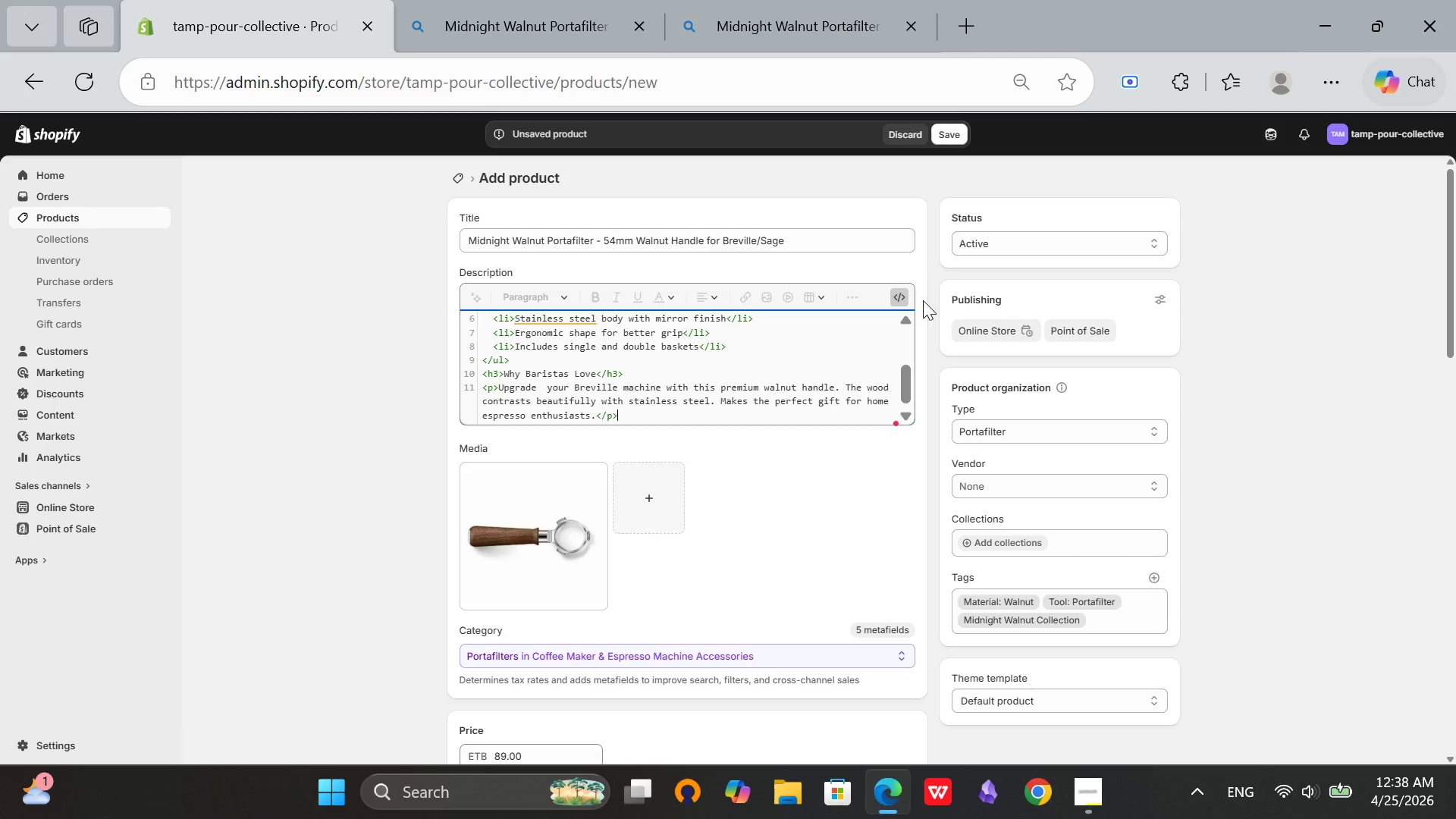 
left_click([898, 297])
 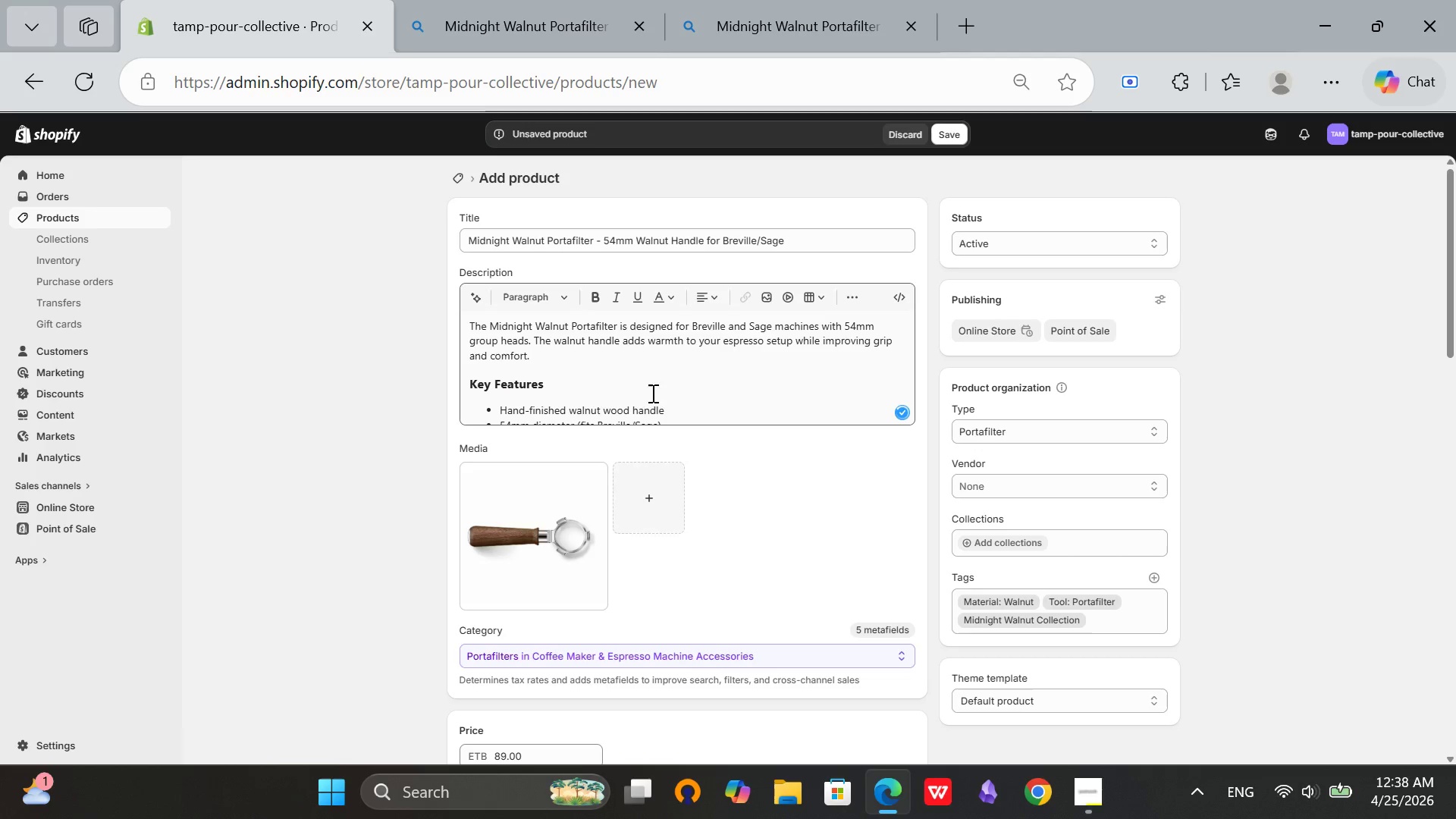 
left_click([643, 387])
 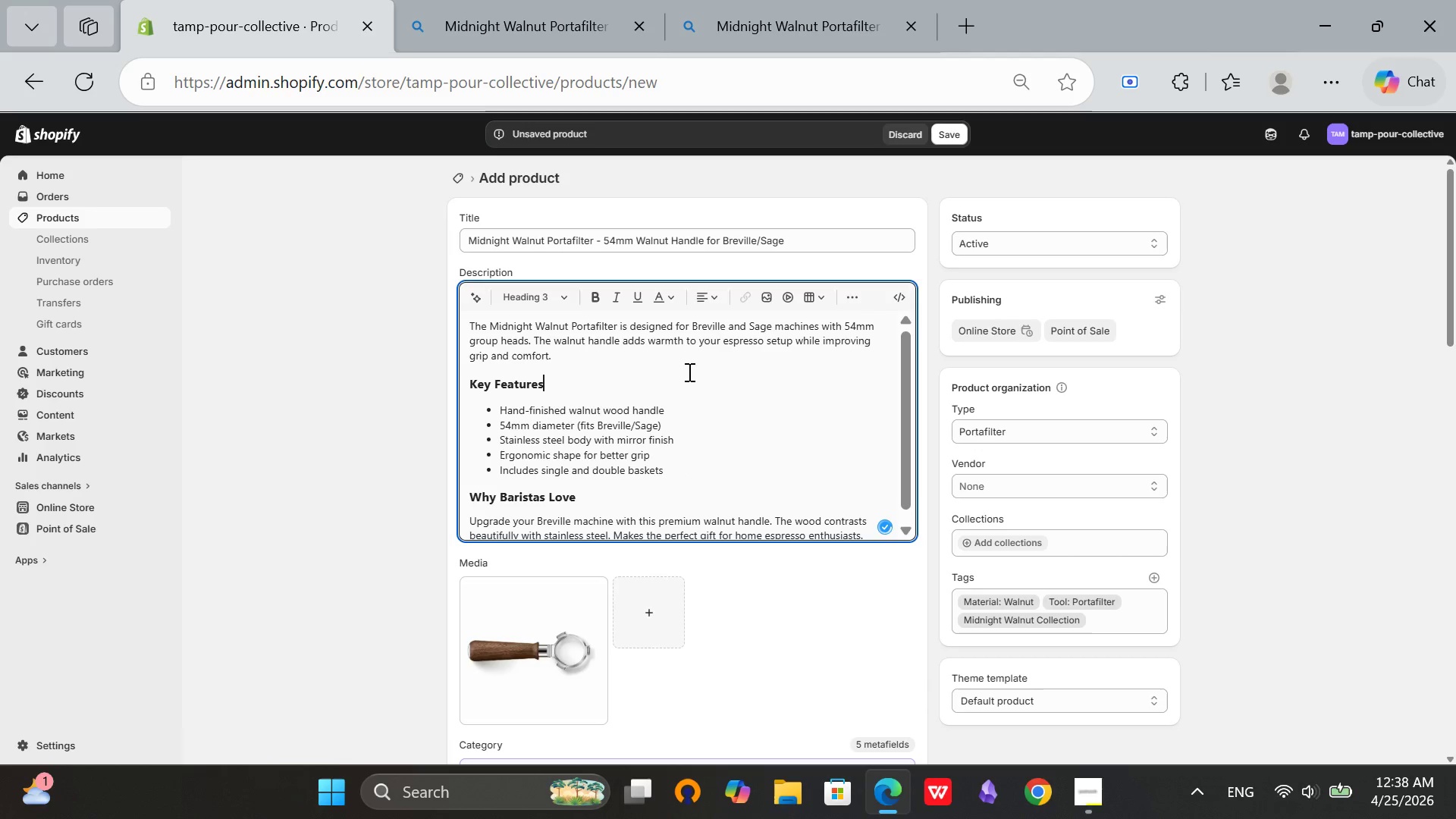 
scroll: coordinate [688, 372], scroll_direction: down, amount: 2.0
 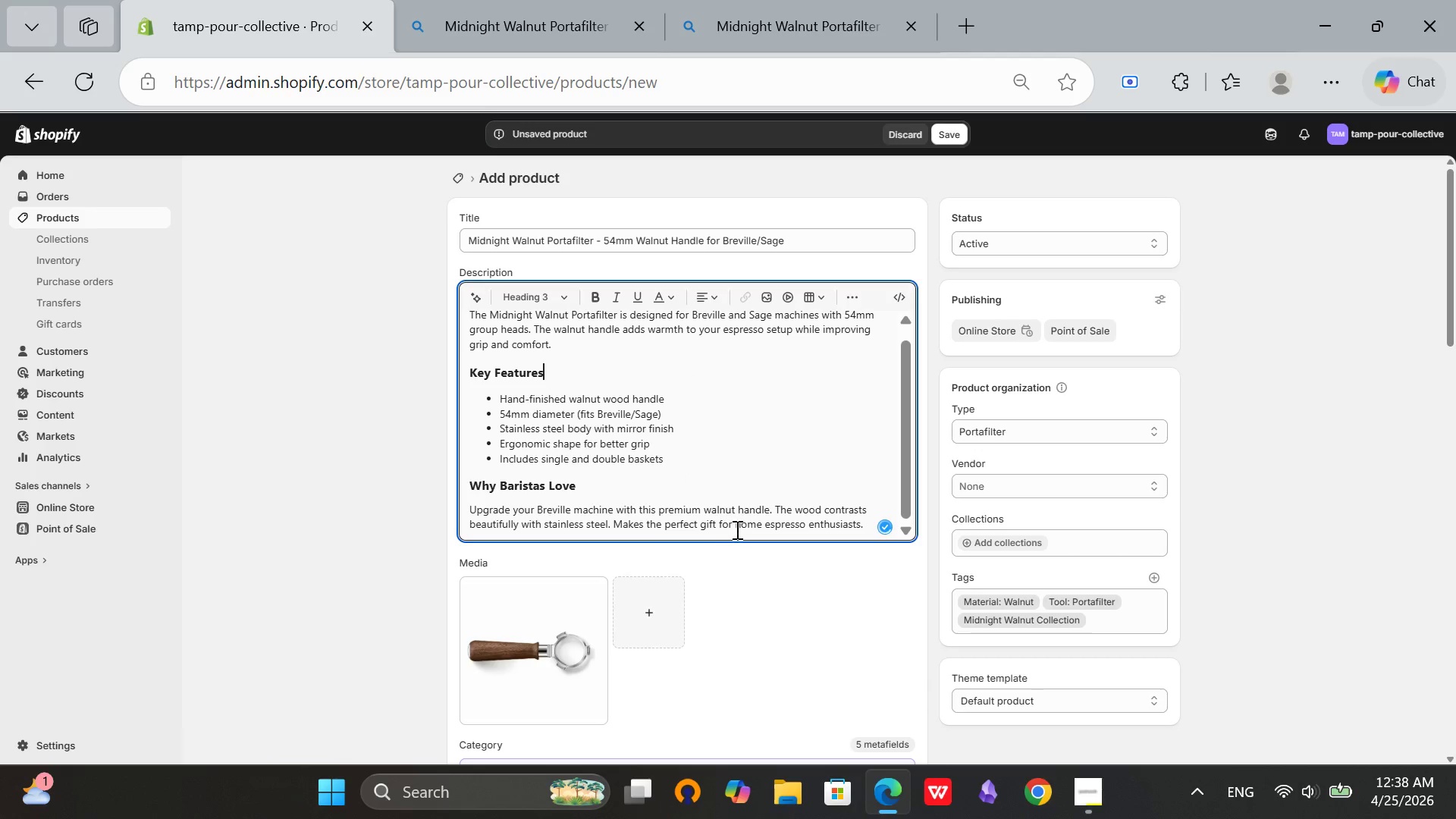 
scroll: coordinate [754, 467], scroll_direction: up, amount: 4.0
 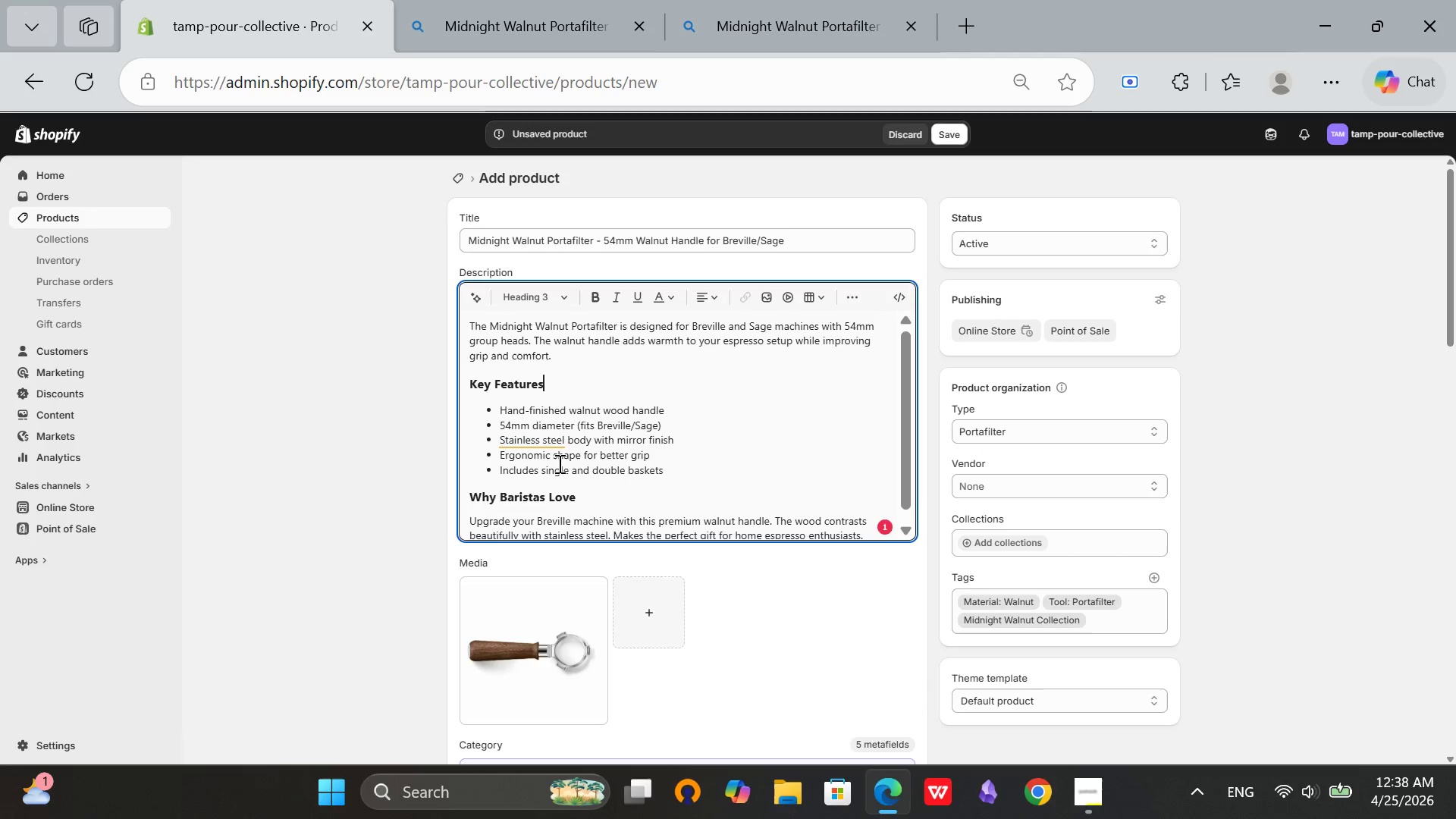 
left_click([544, 444])
 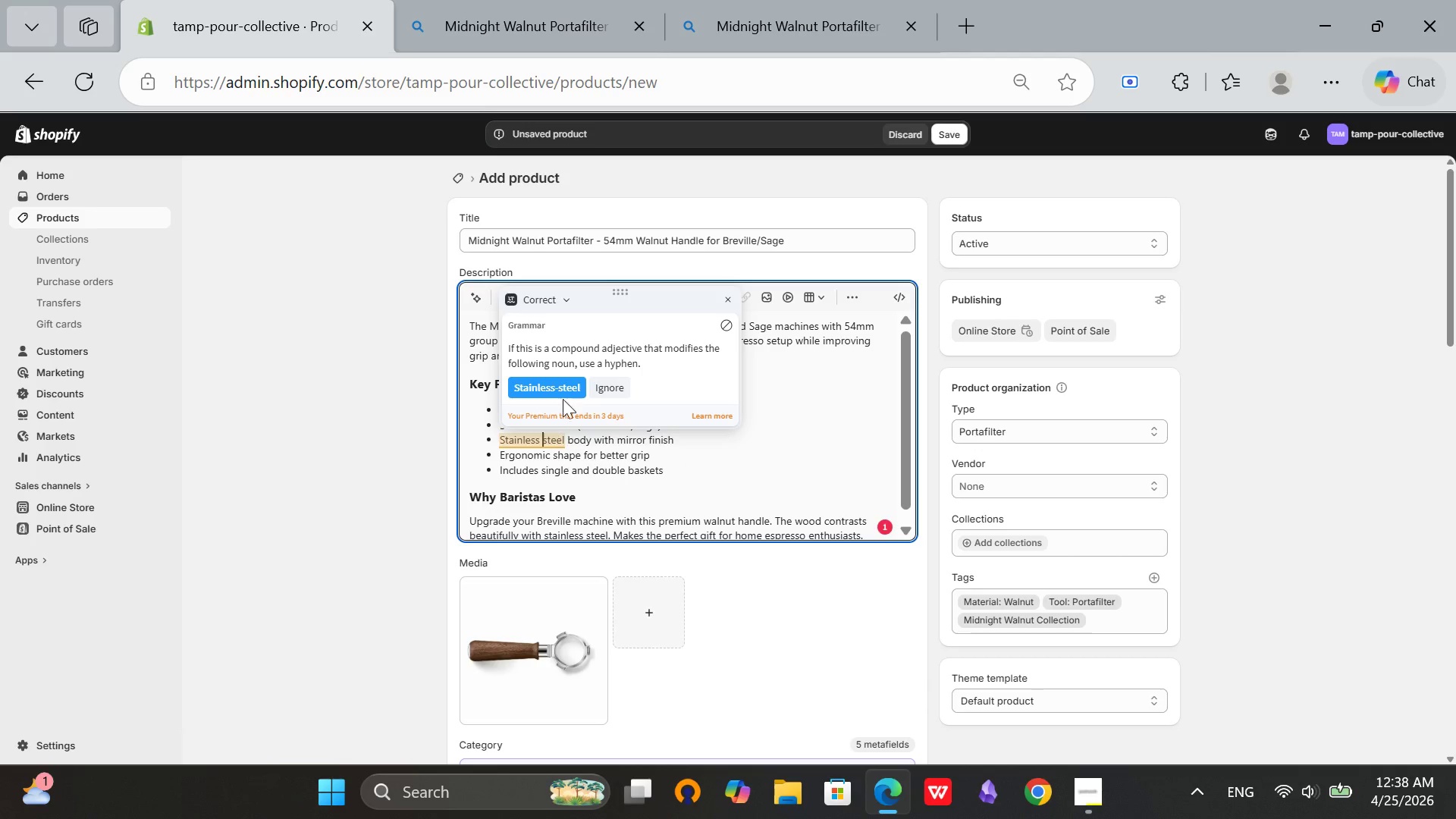 
left_click([562, 380])
 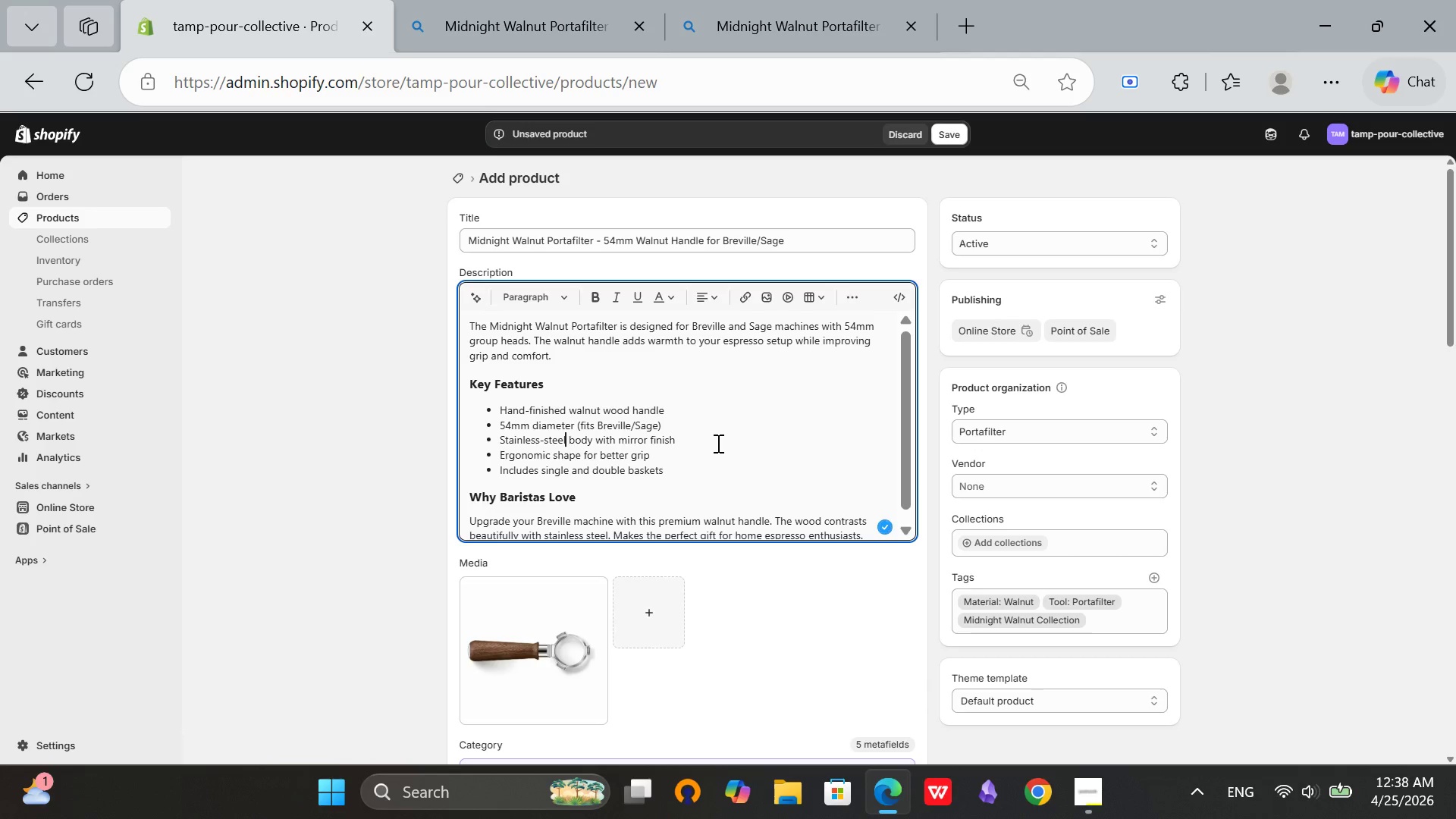 
left_click([705, 441])
 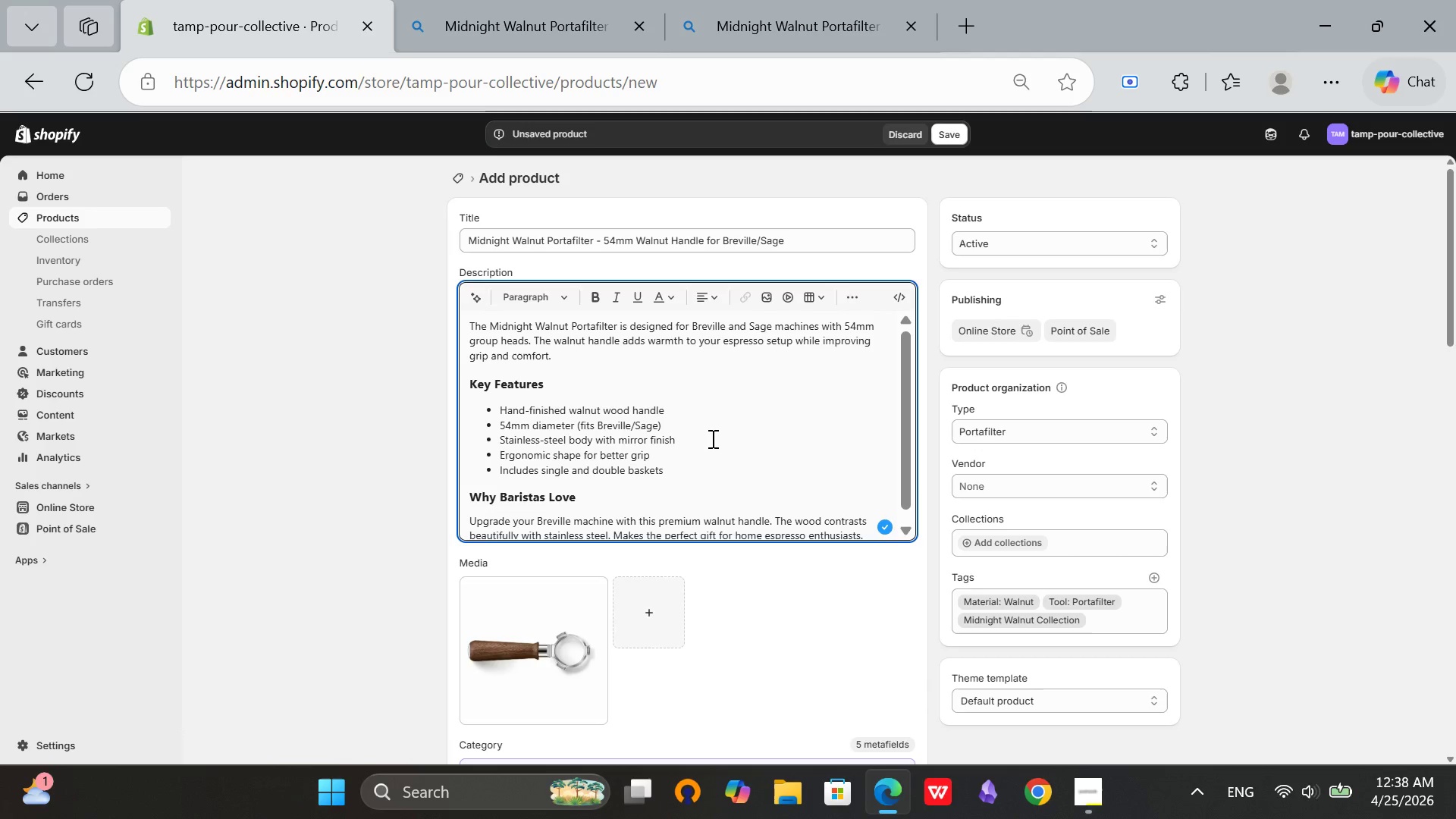 
scroll: coordinate [711, 438], scroll_direction: up, amount: 2.0
 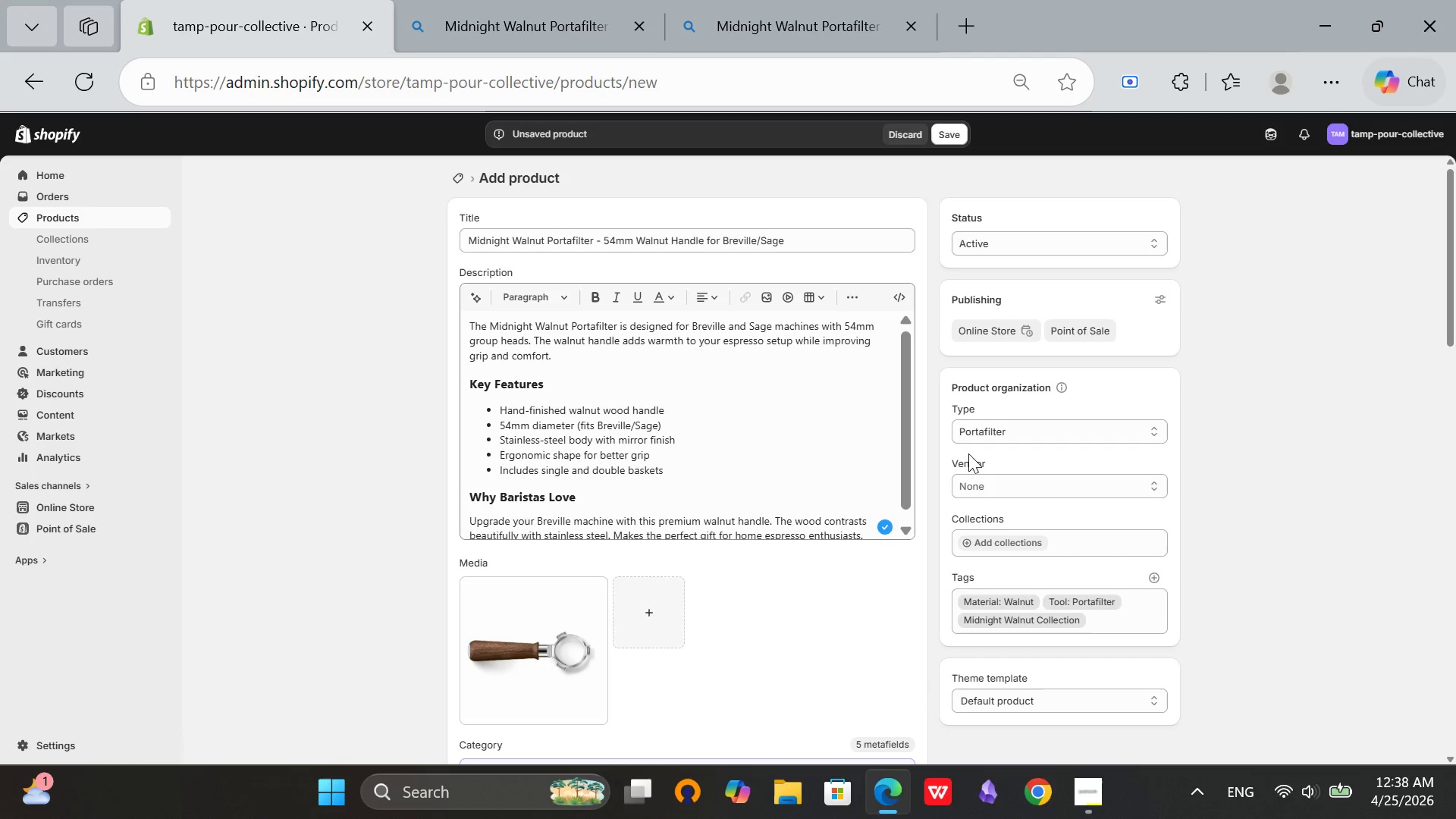 
scroll: coordinate [940, 460], scroll_direction: down, amount: 2.0
 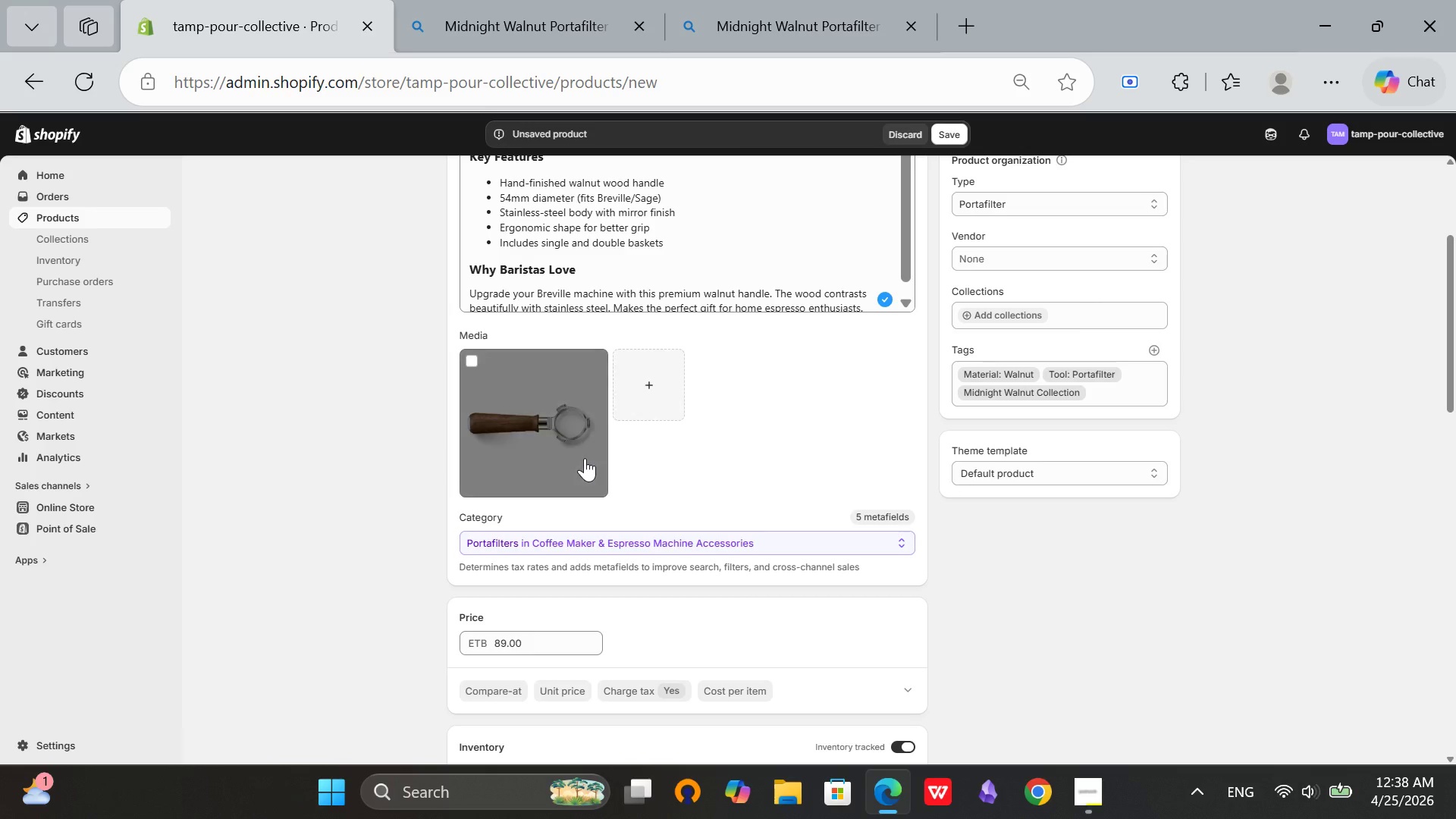 
left_click([582, 459])
 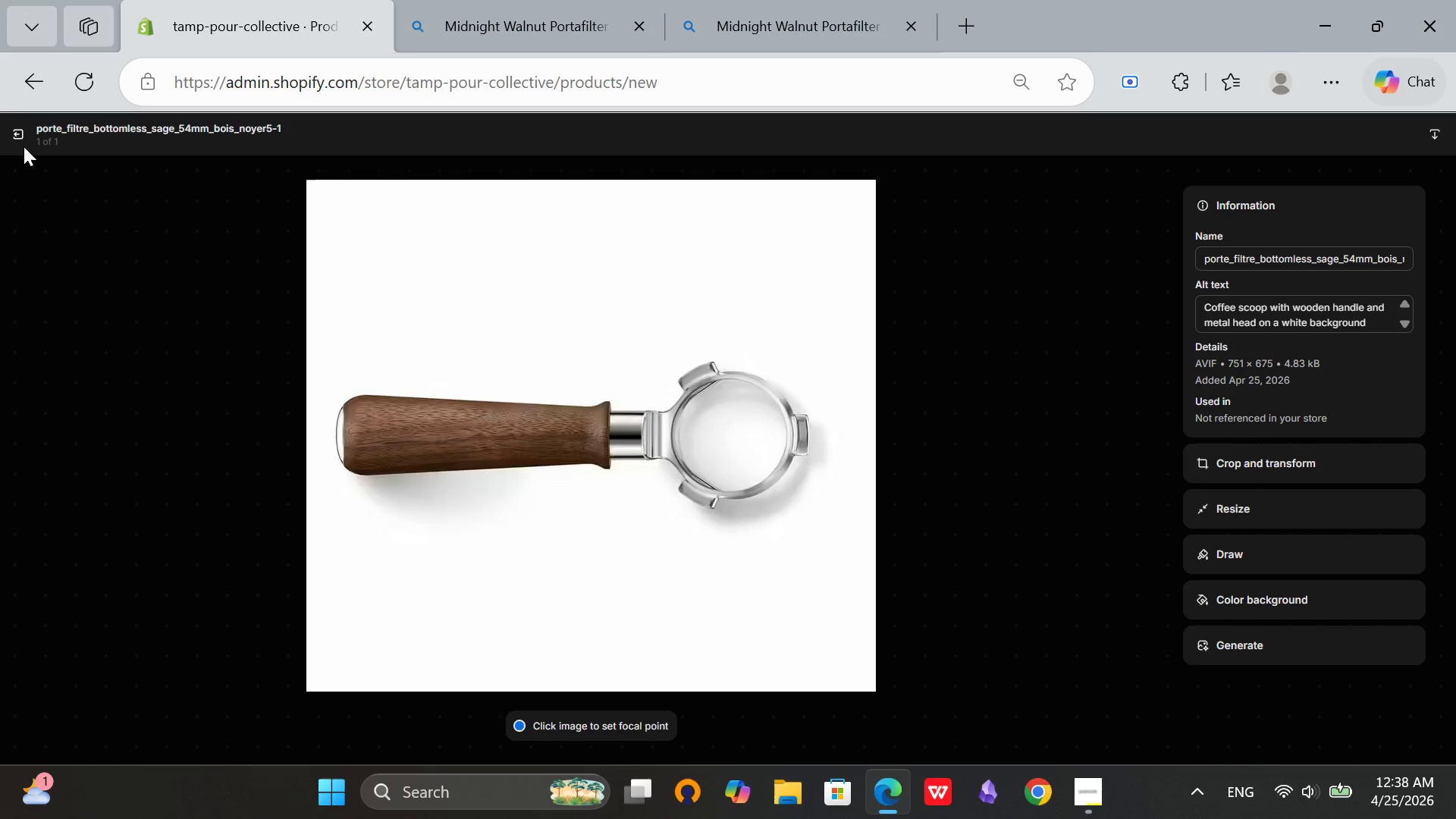 
left_click([20, 141])
 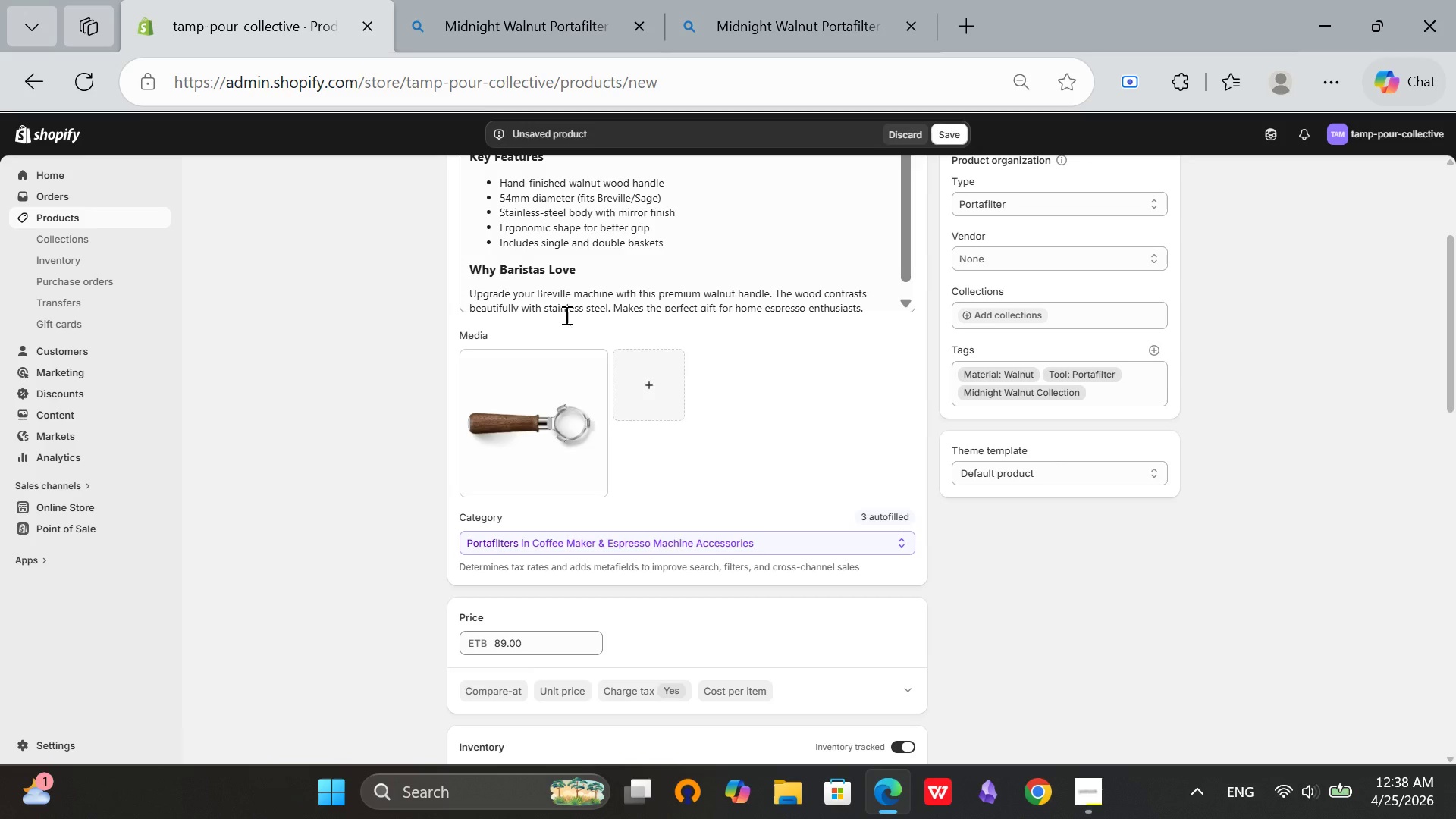 
scroll: coordinate [701, 443], scroll_direction: down, amount: 15.0
 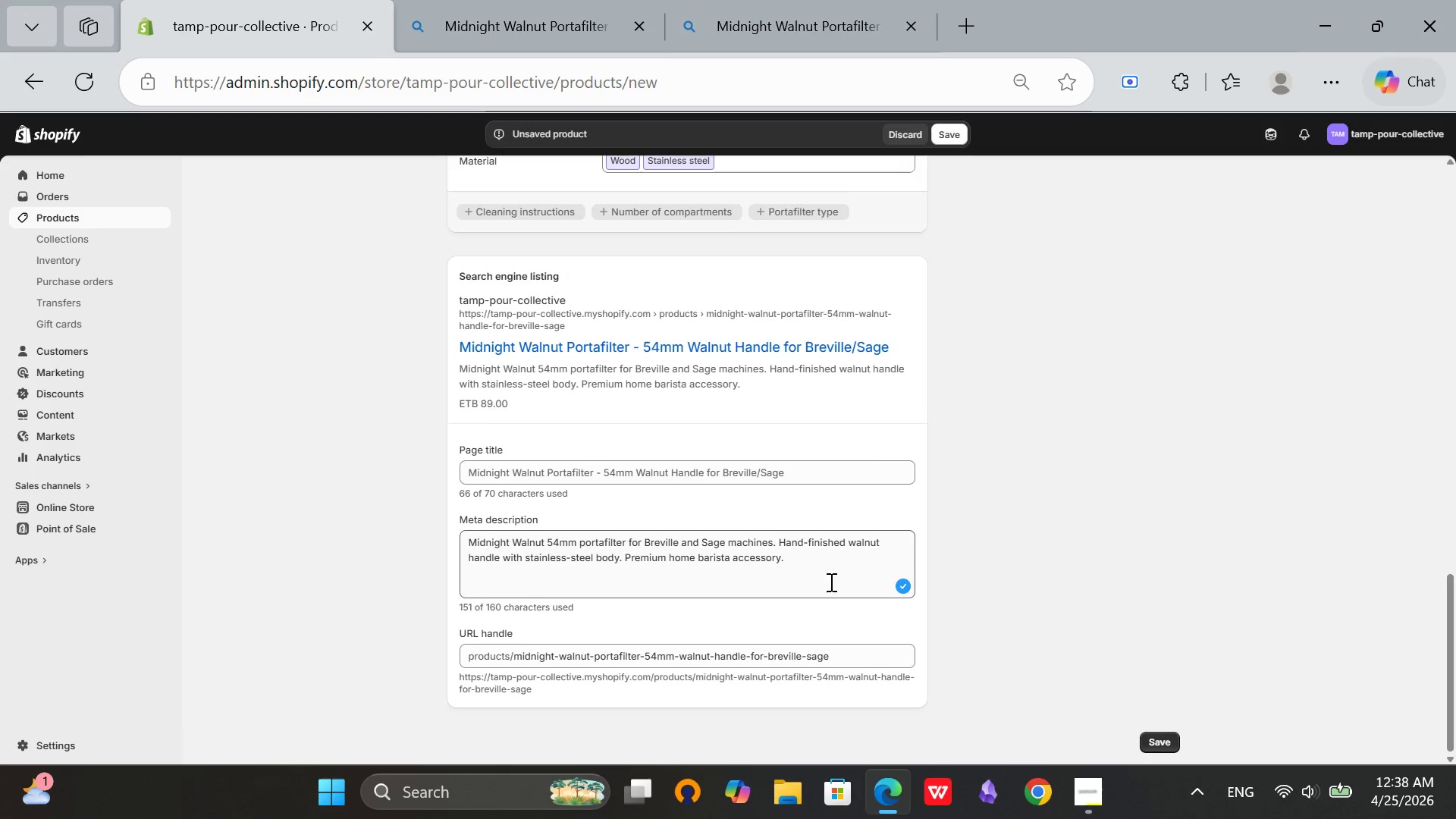 
scroll: coordinate [874, 567], scroll_direction: up, amount: 10.0
 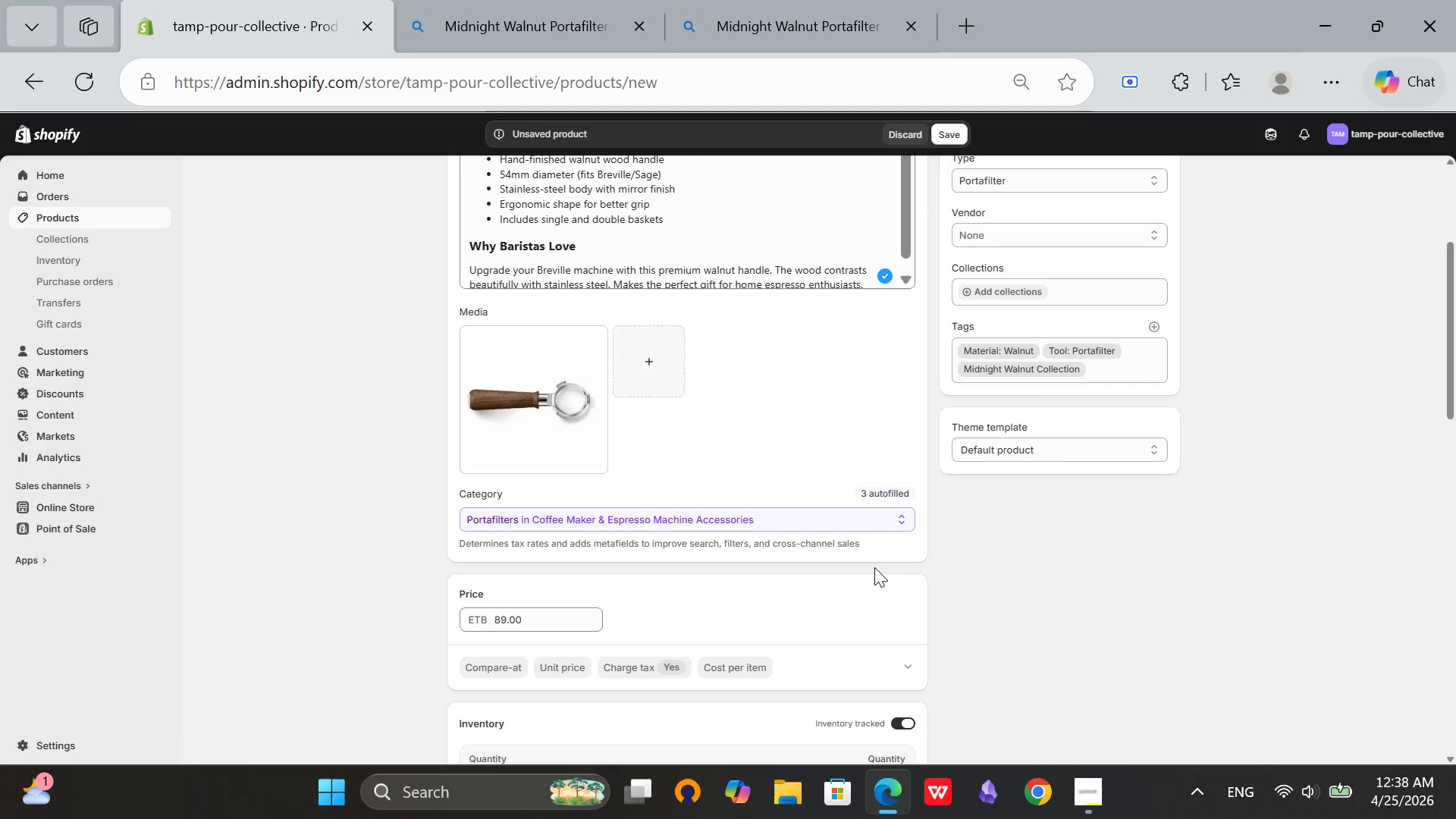 
scroll: coordinate [874, 567], scroll_direction: down, amount: 3.0
 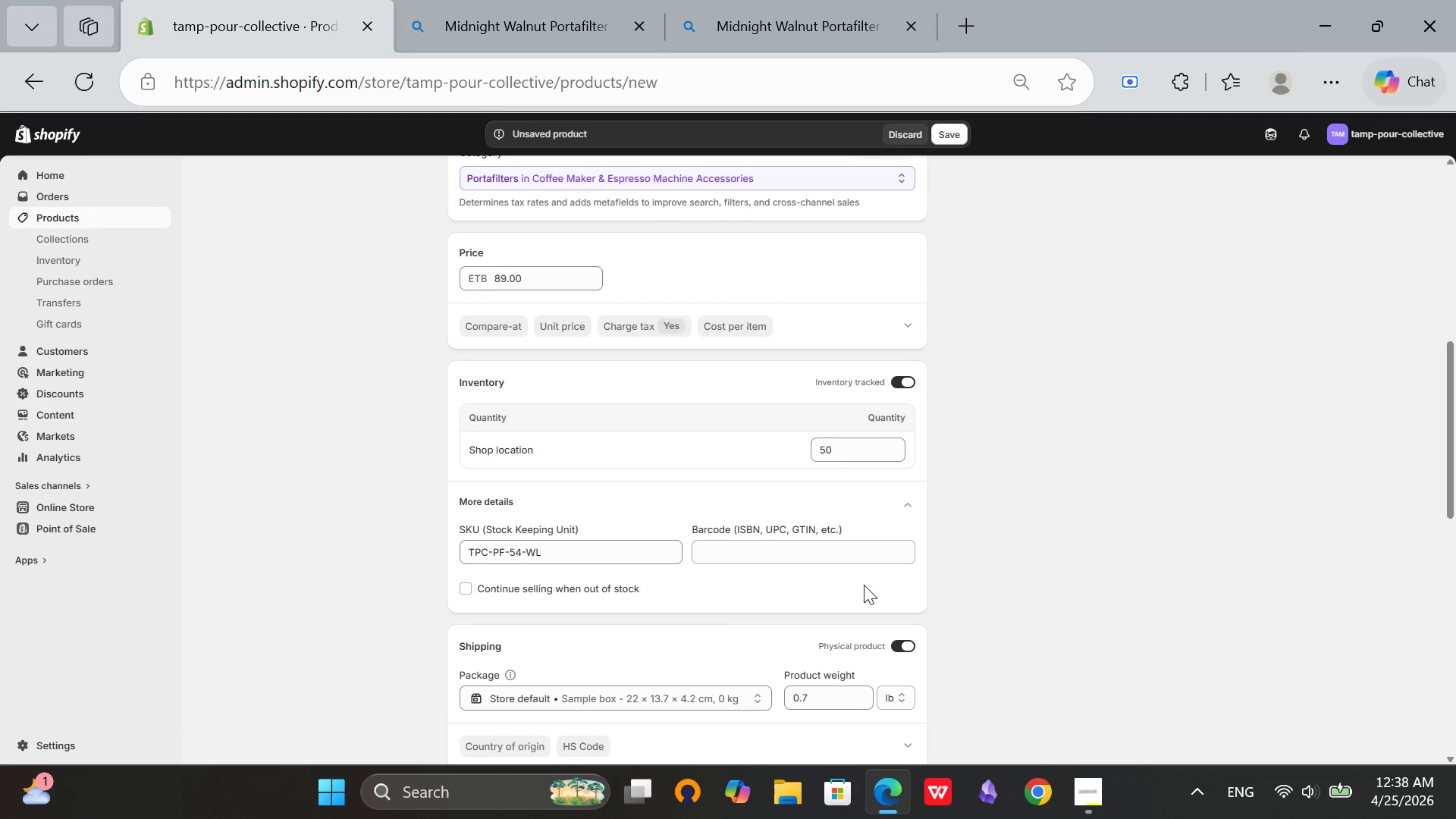 
scroll: coordinate [732, 432], scroll_direction: up, amount: 5.0
 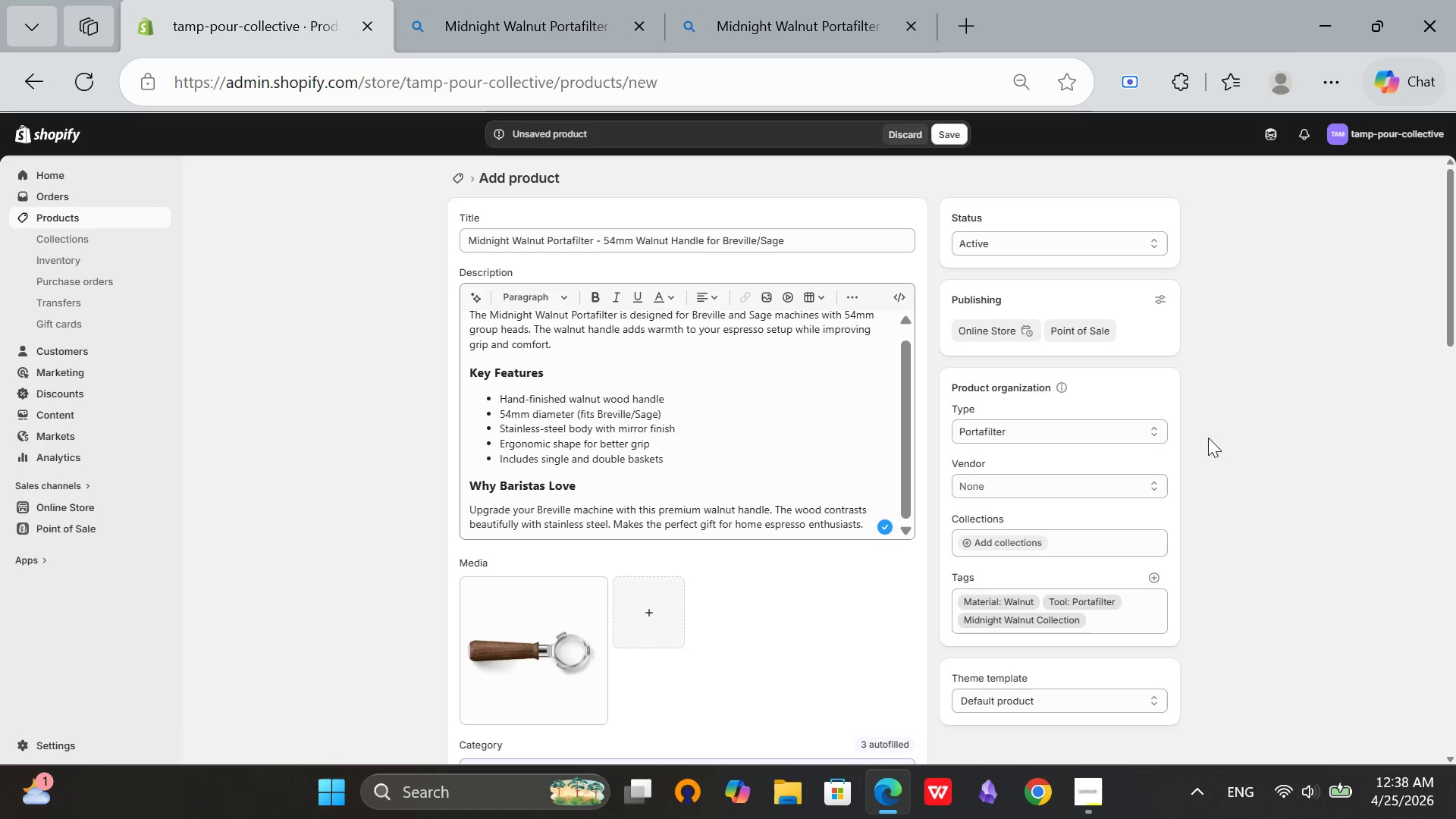 
scroll: coordinate [1455, 407], scroll_direction: down, amount: 17.0
 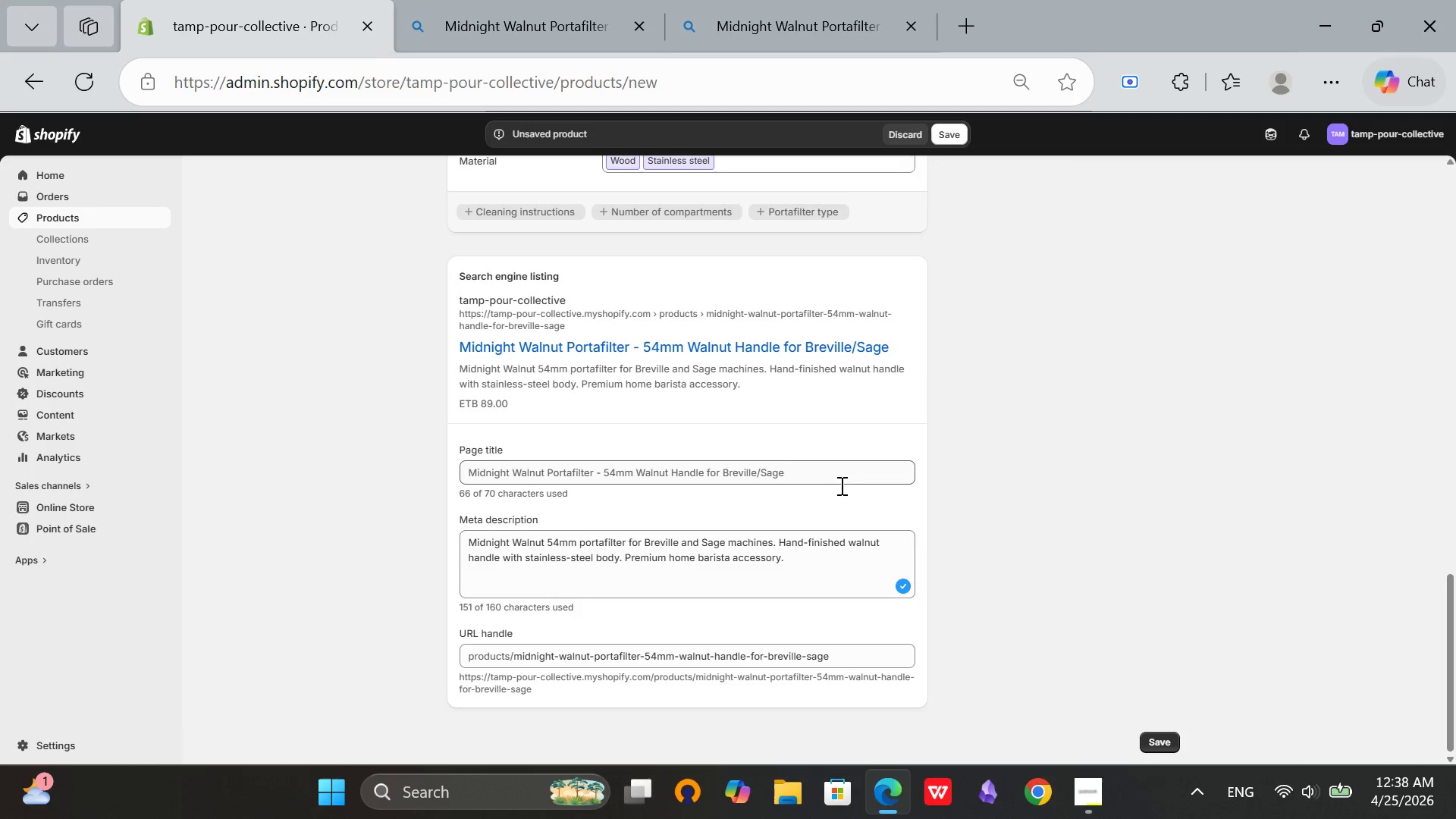 
scroll: coordinate [711, 425], scroll_direction: up, amount: 15.0
 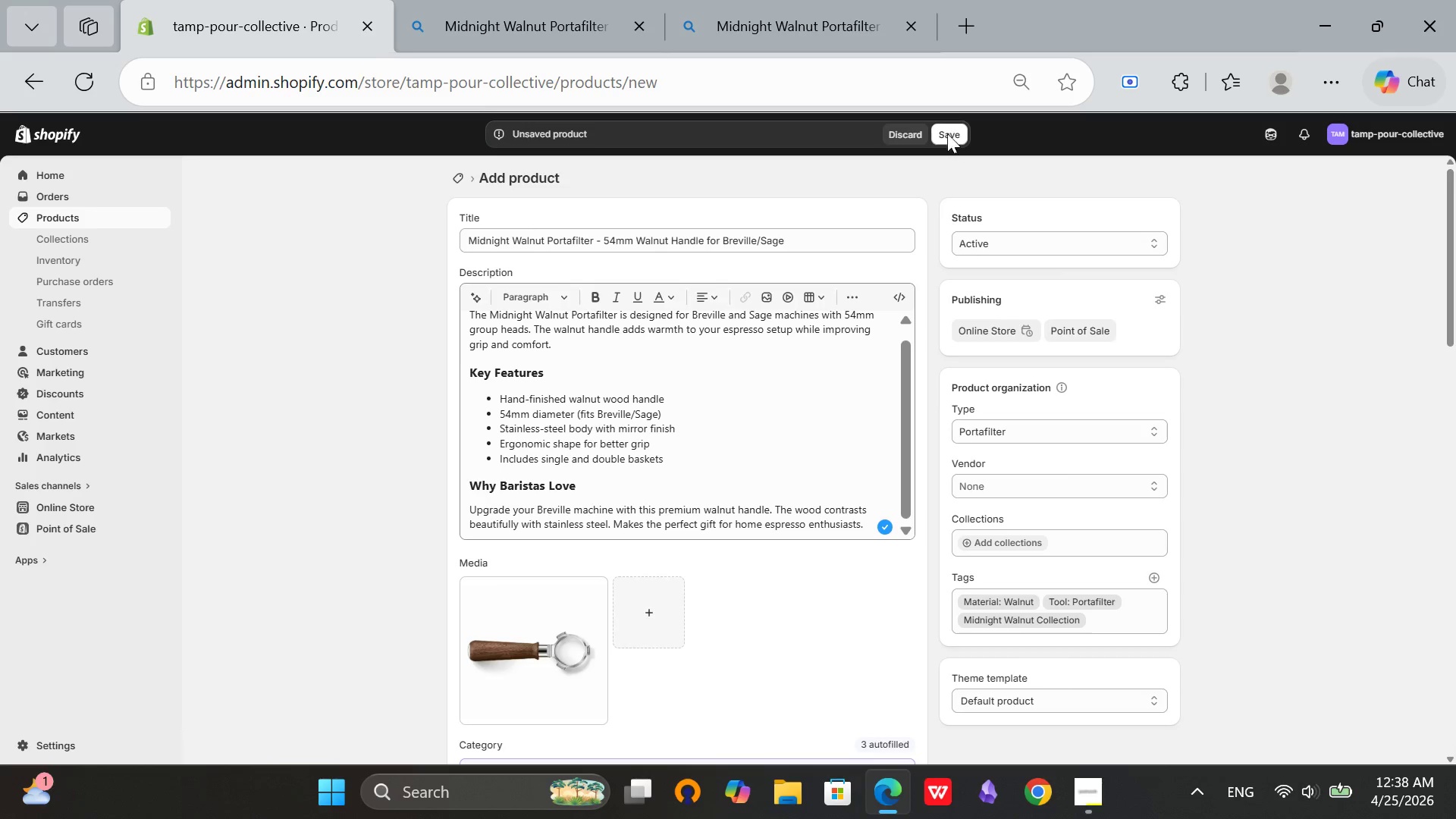 
left_click([947, 128])
 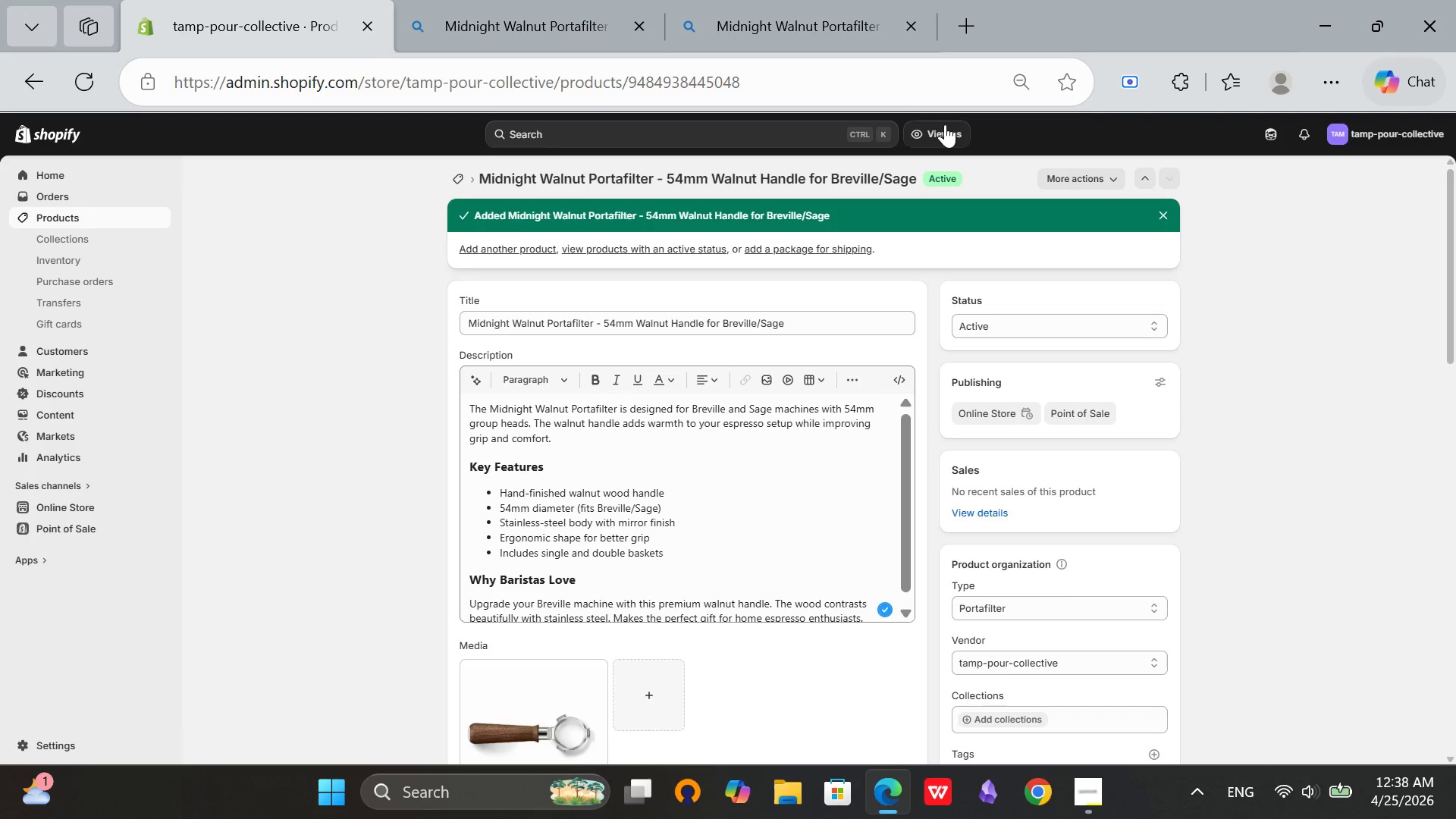 
wait(16.36)
 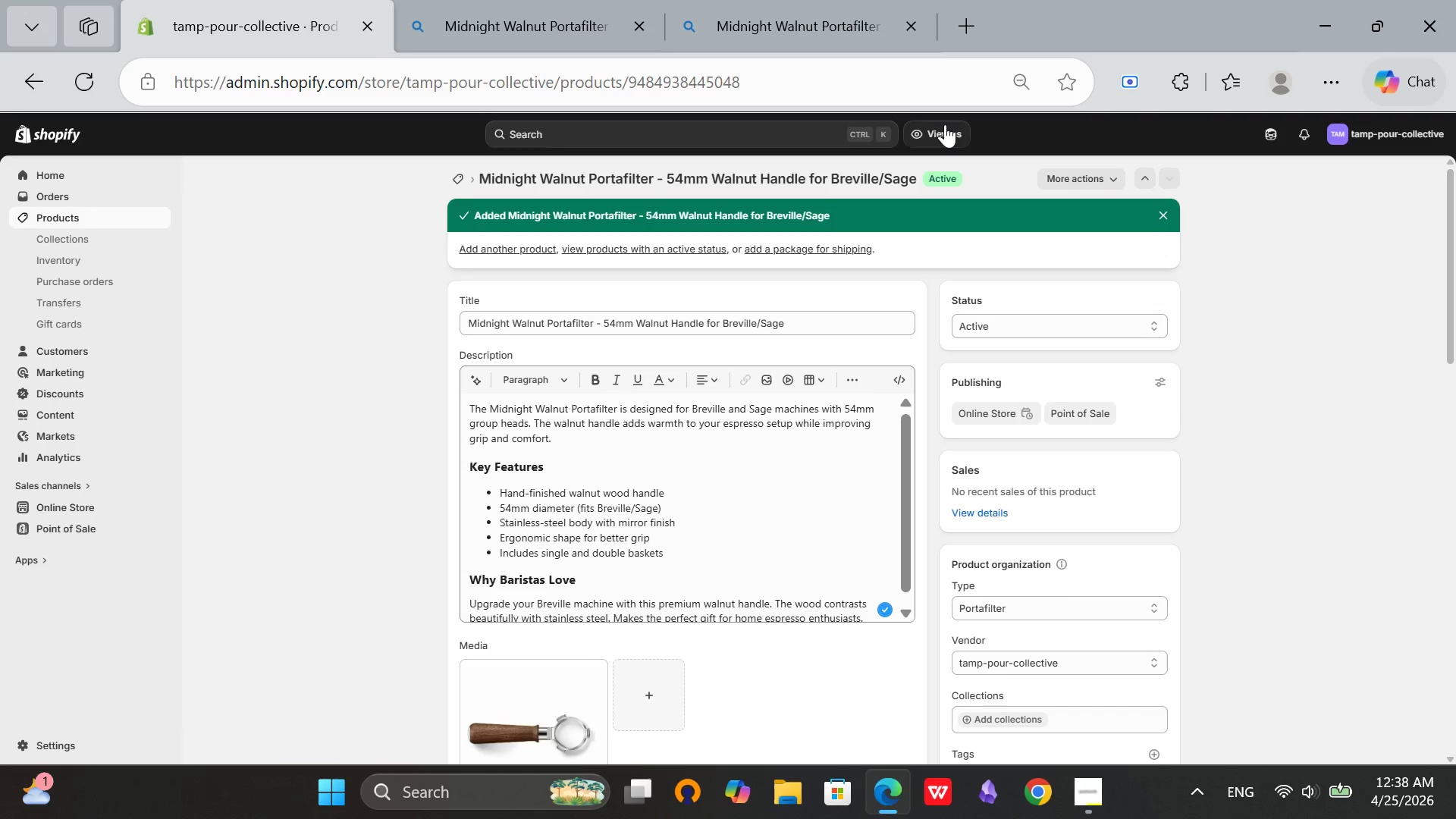 
left_click([462, 183])
 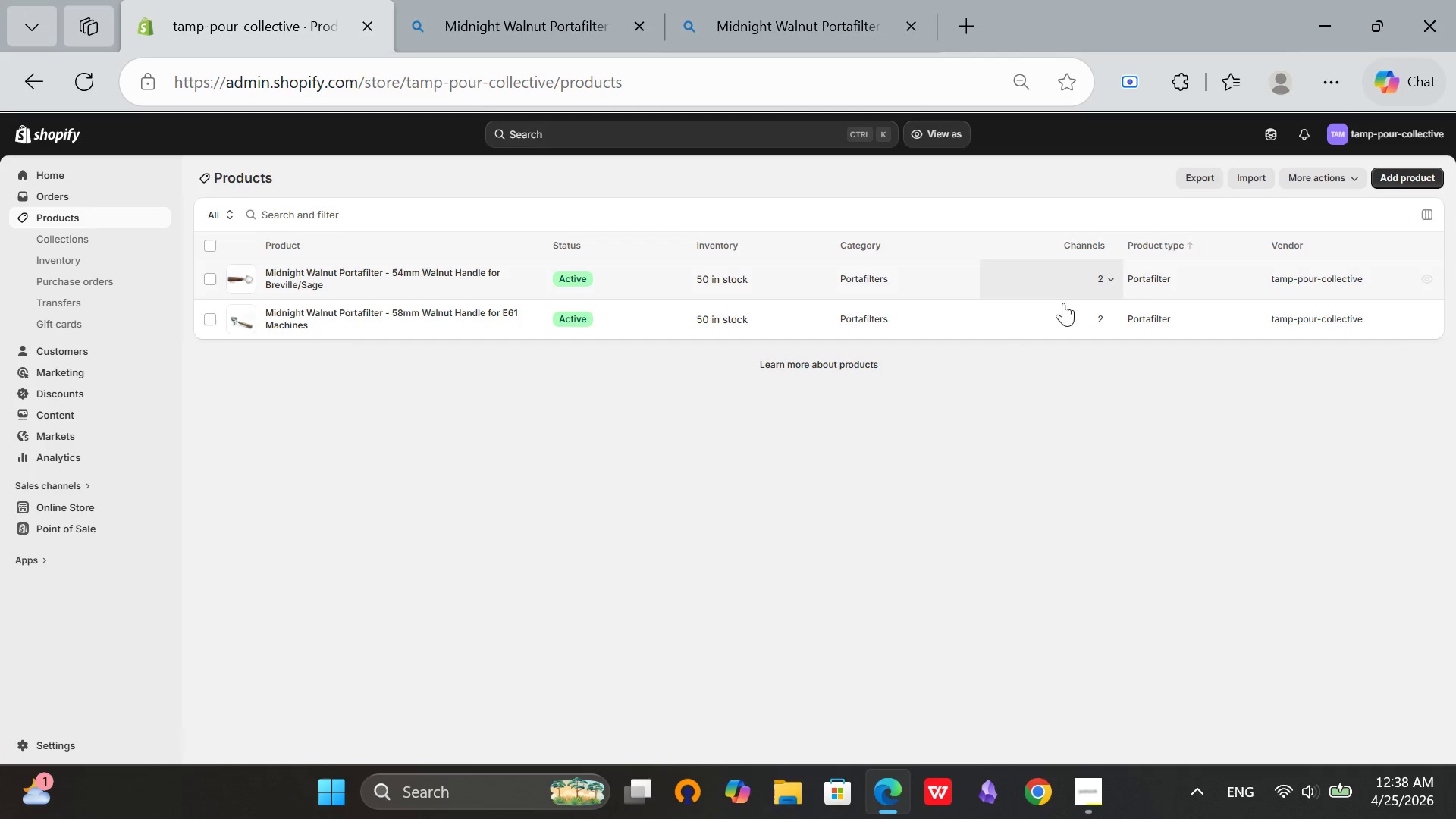 
left_click([1423, 175])
 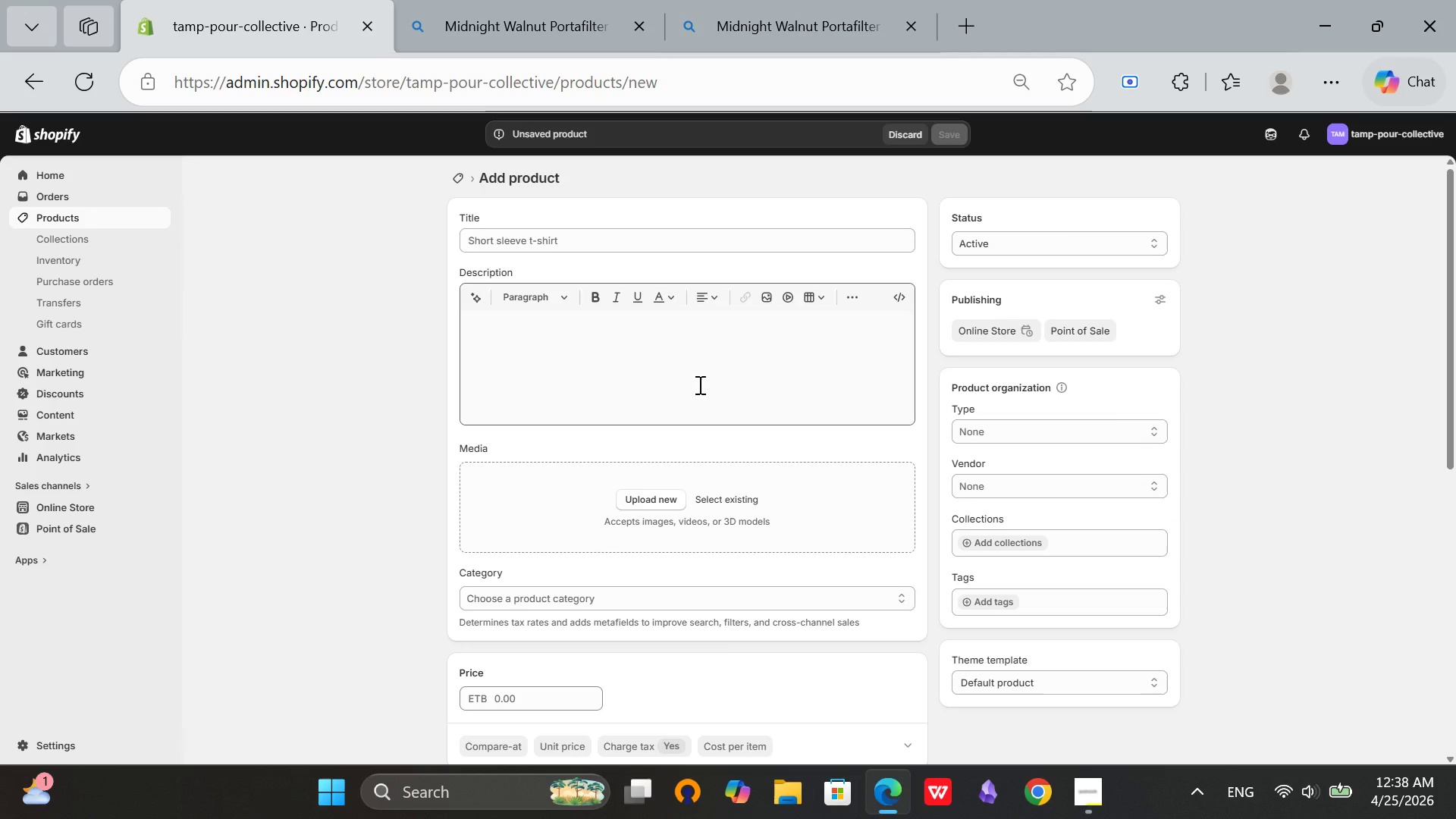 
left_click([558, 250])
 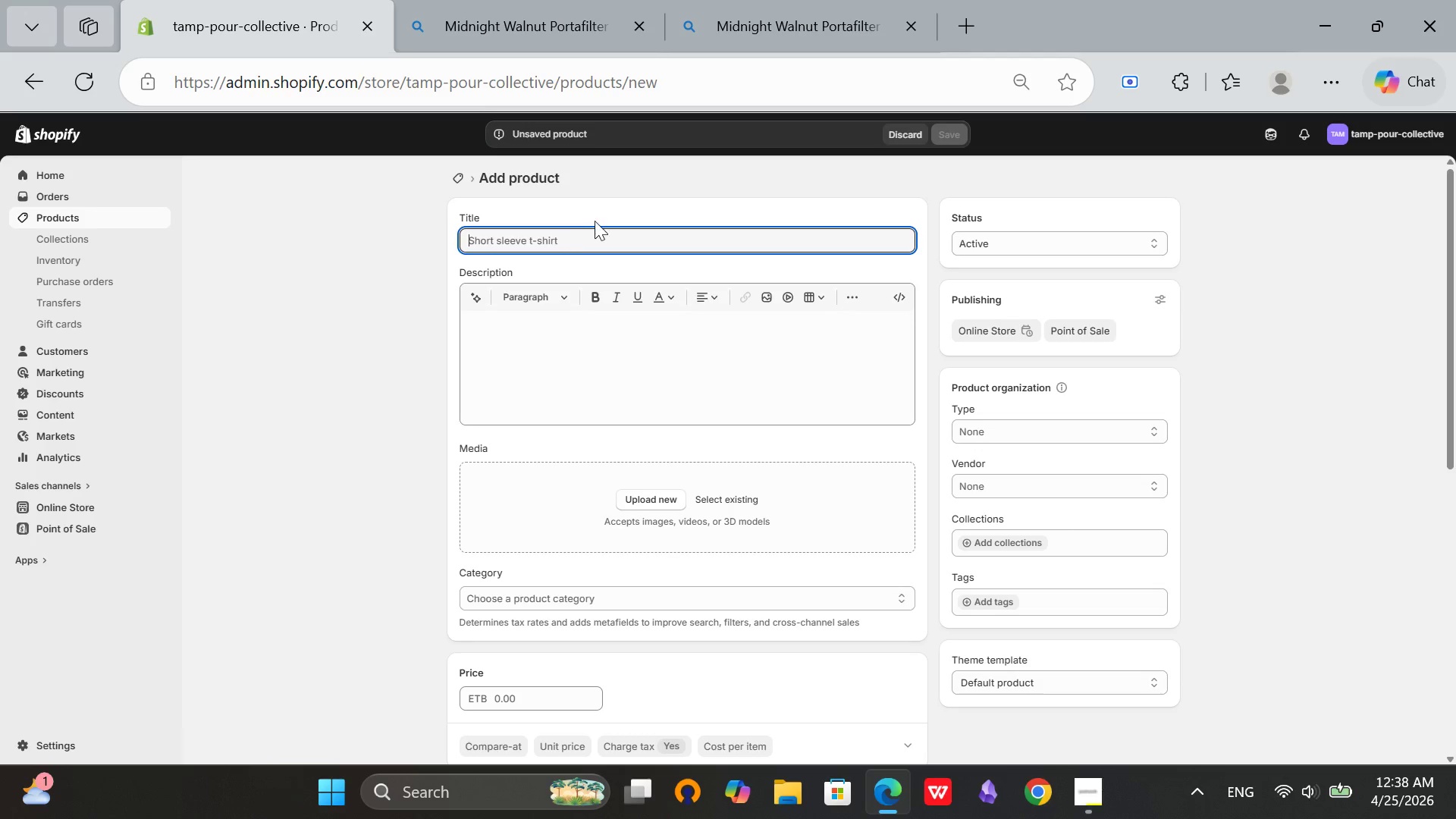 
type(Precision Walnut Tamper - 58mm Flat BASE)
key(Backspace)
key(Backspace)
key(Backspace)
type(ase )
 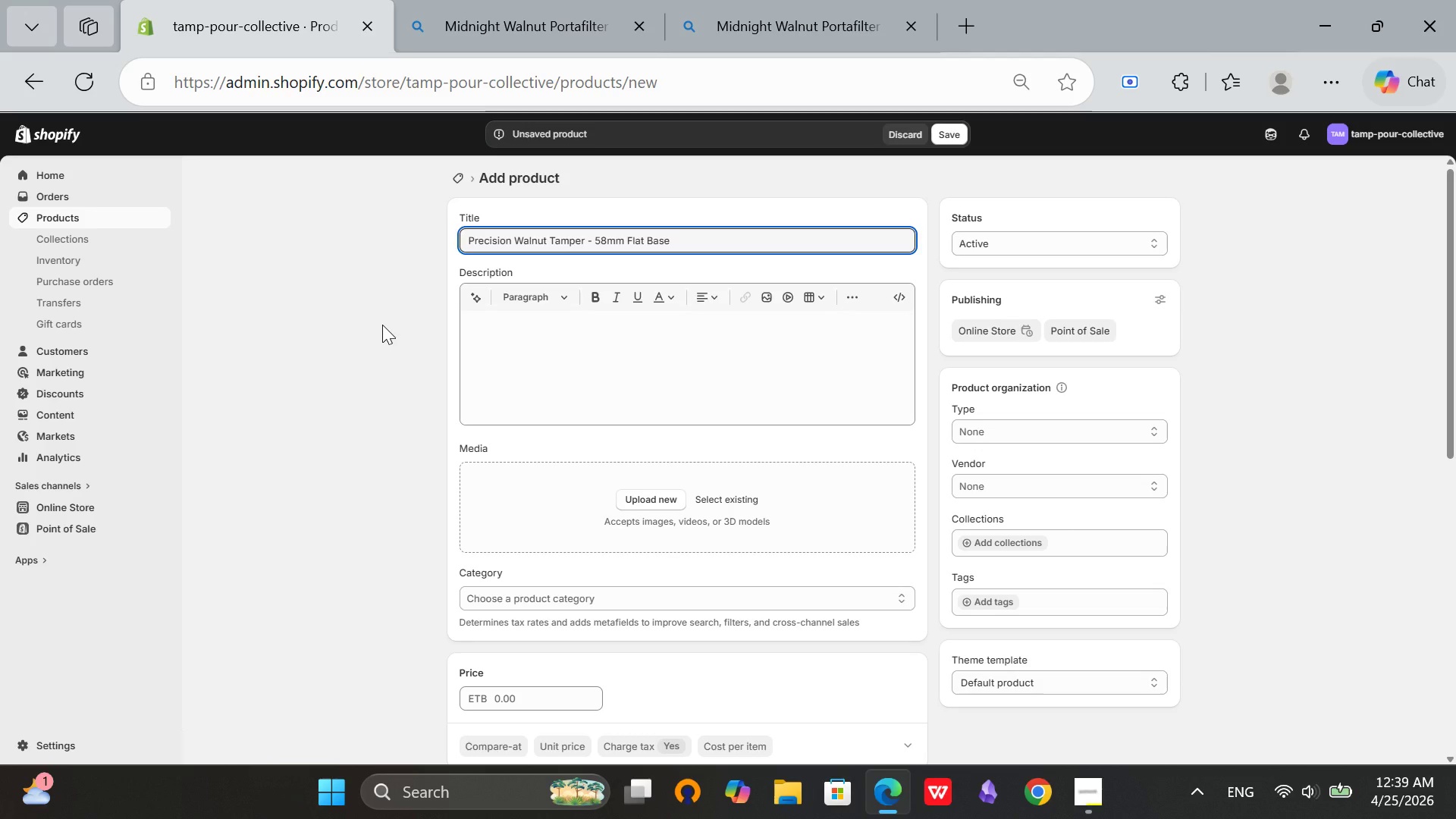 
wait(5.08)
 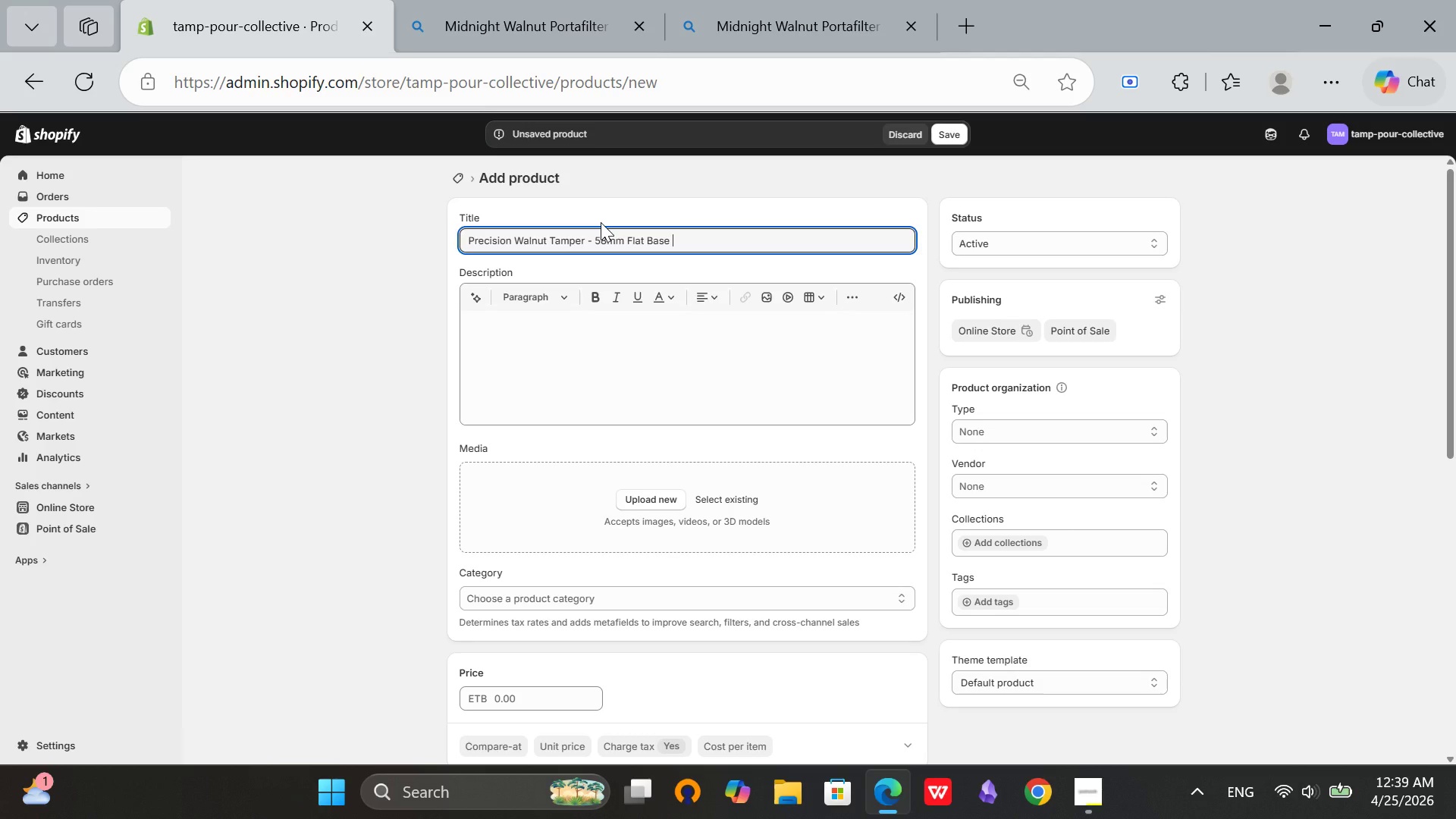 
type(with Walnut Handle)
 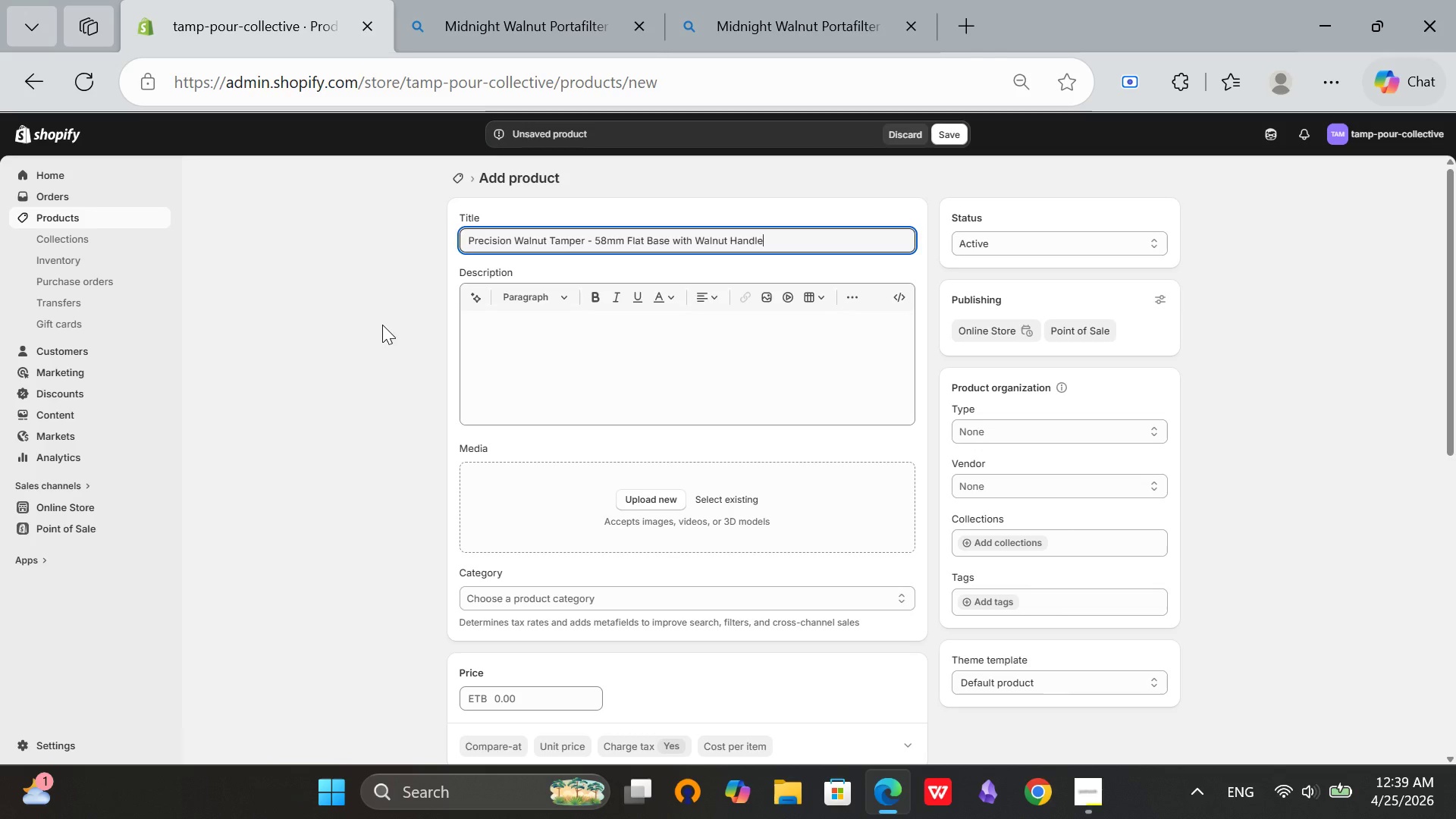 
left_click([1094, 818])